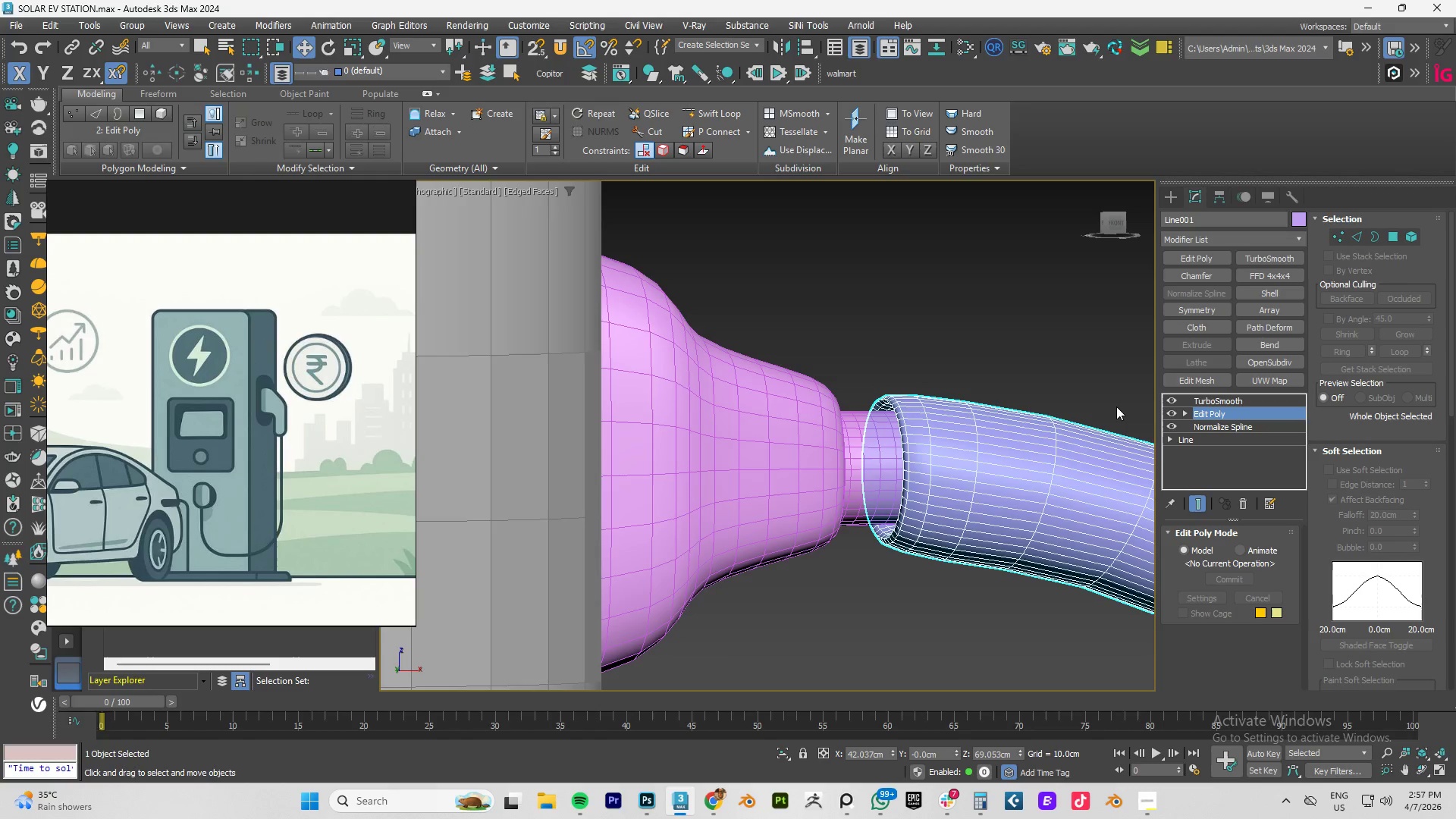 
scroll: coordinate [998, 420], scroll_direction: down, amount: 6.0
 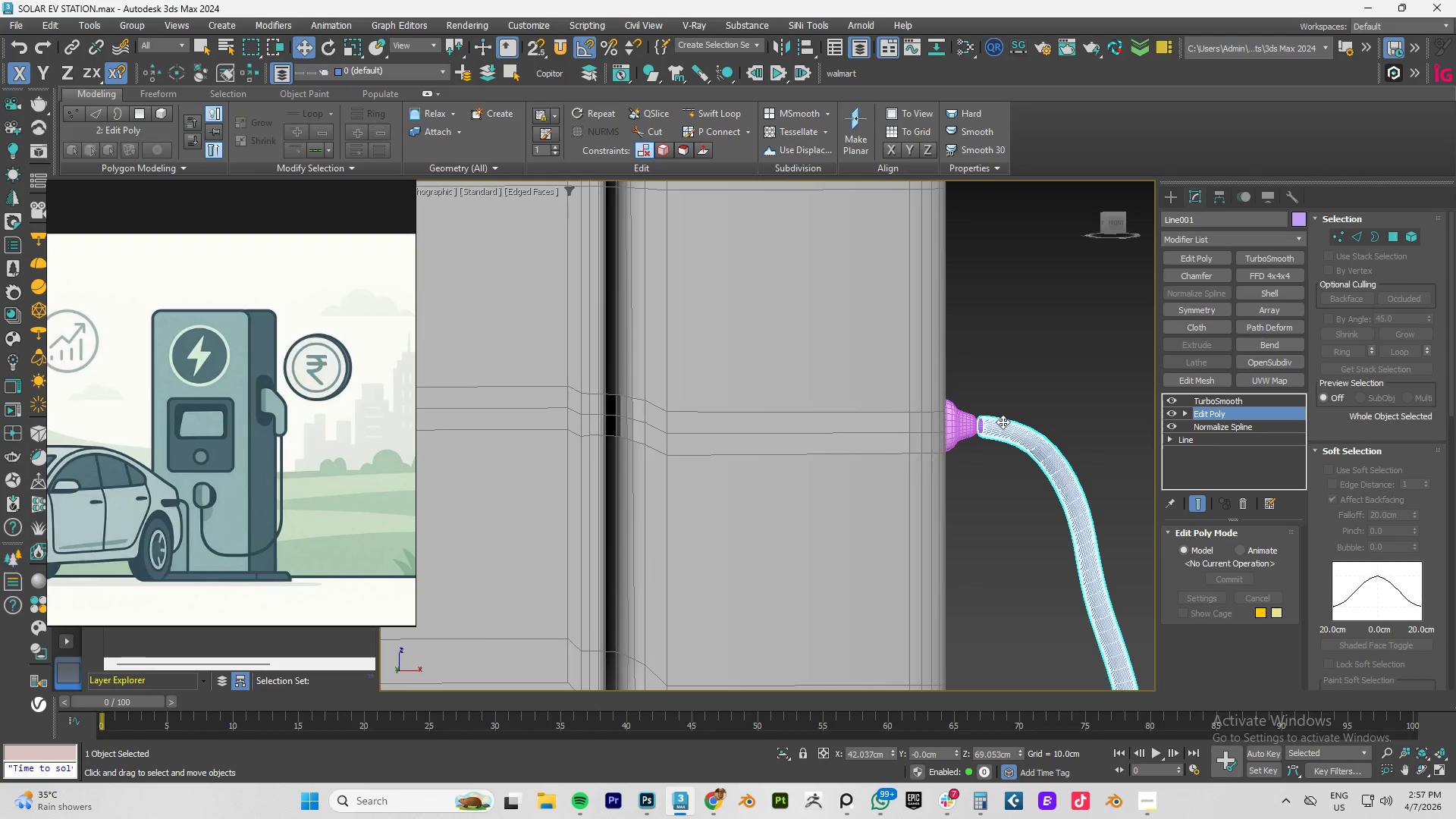 
key(F4)
 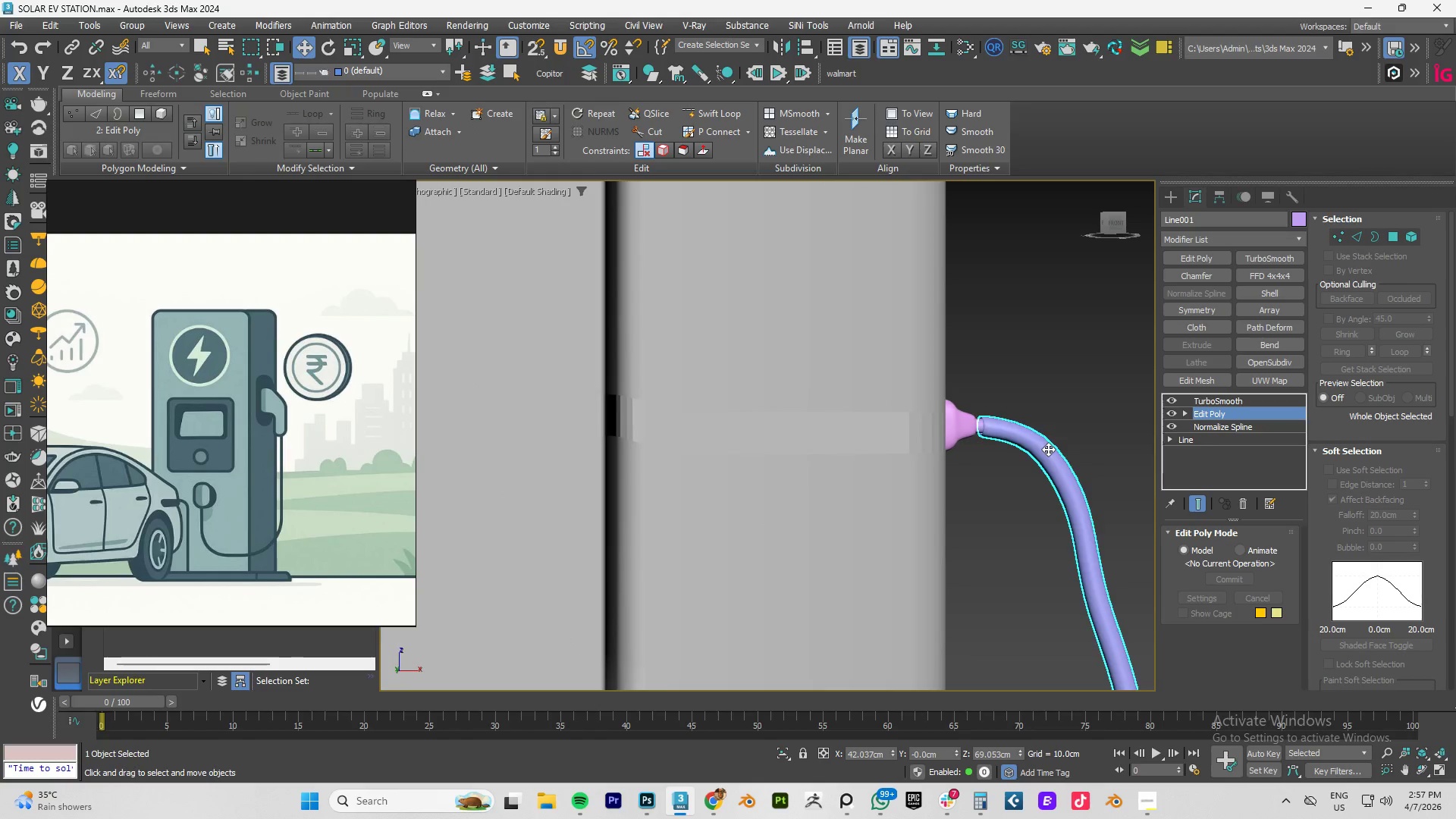 
hold_key(key=AltLeft, duration=0.75)
 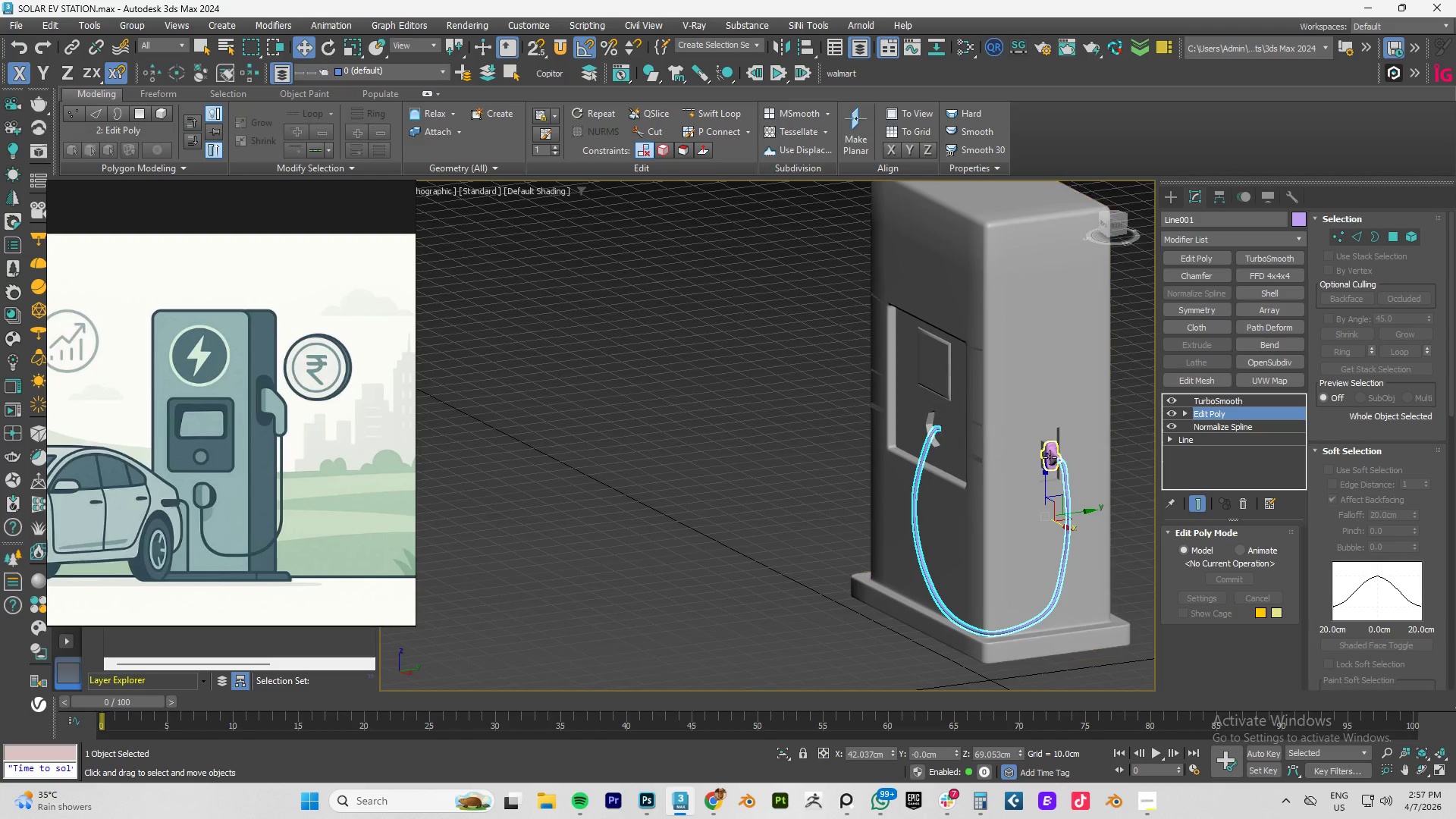 
scroll: coordinate [1053, 449], scroll_direction: down, amount: 6.0
 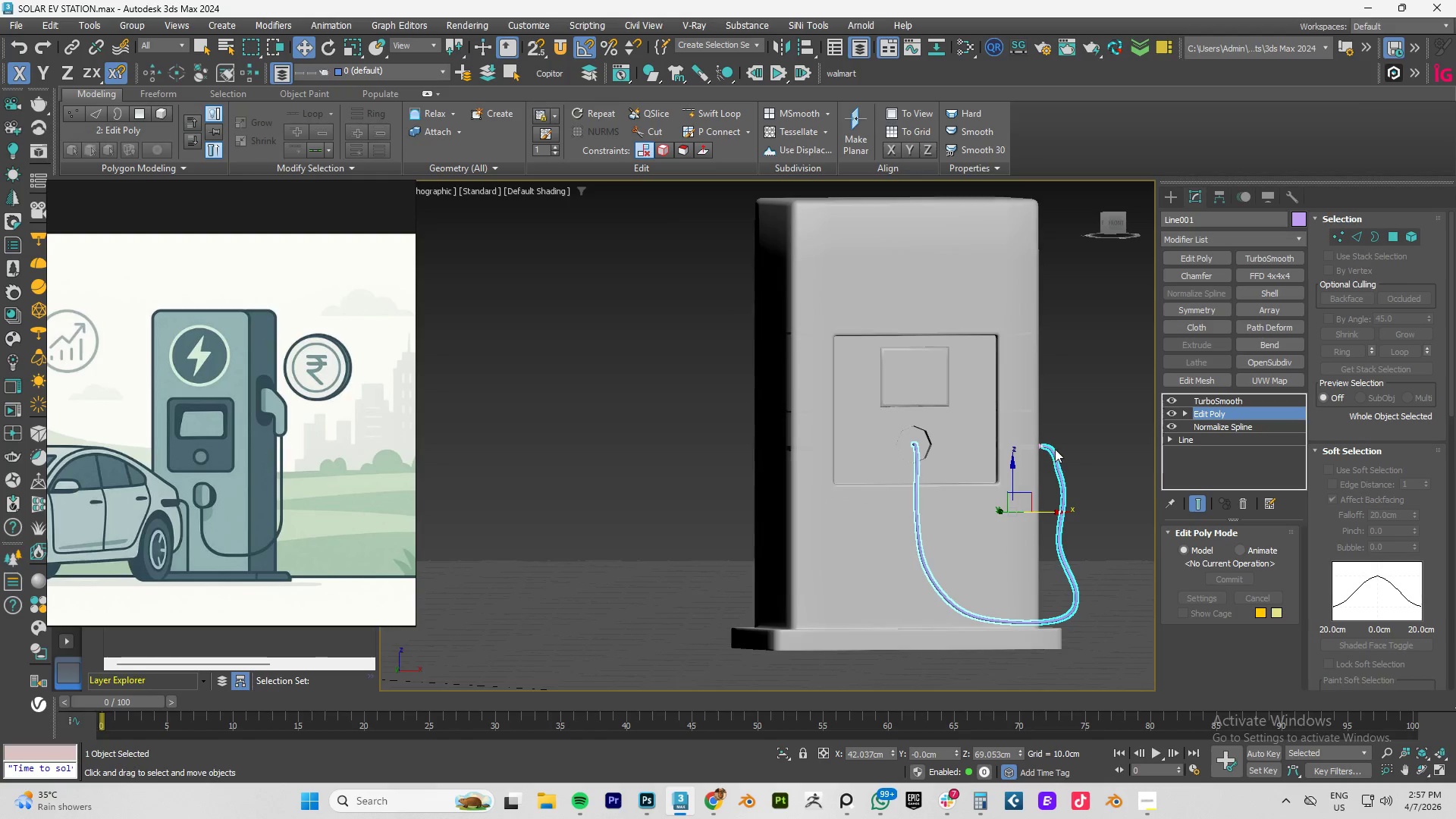 
hold_key(key=AltLeft, duration=0.55)
 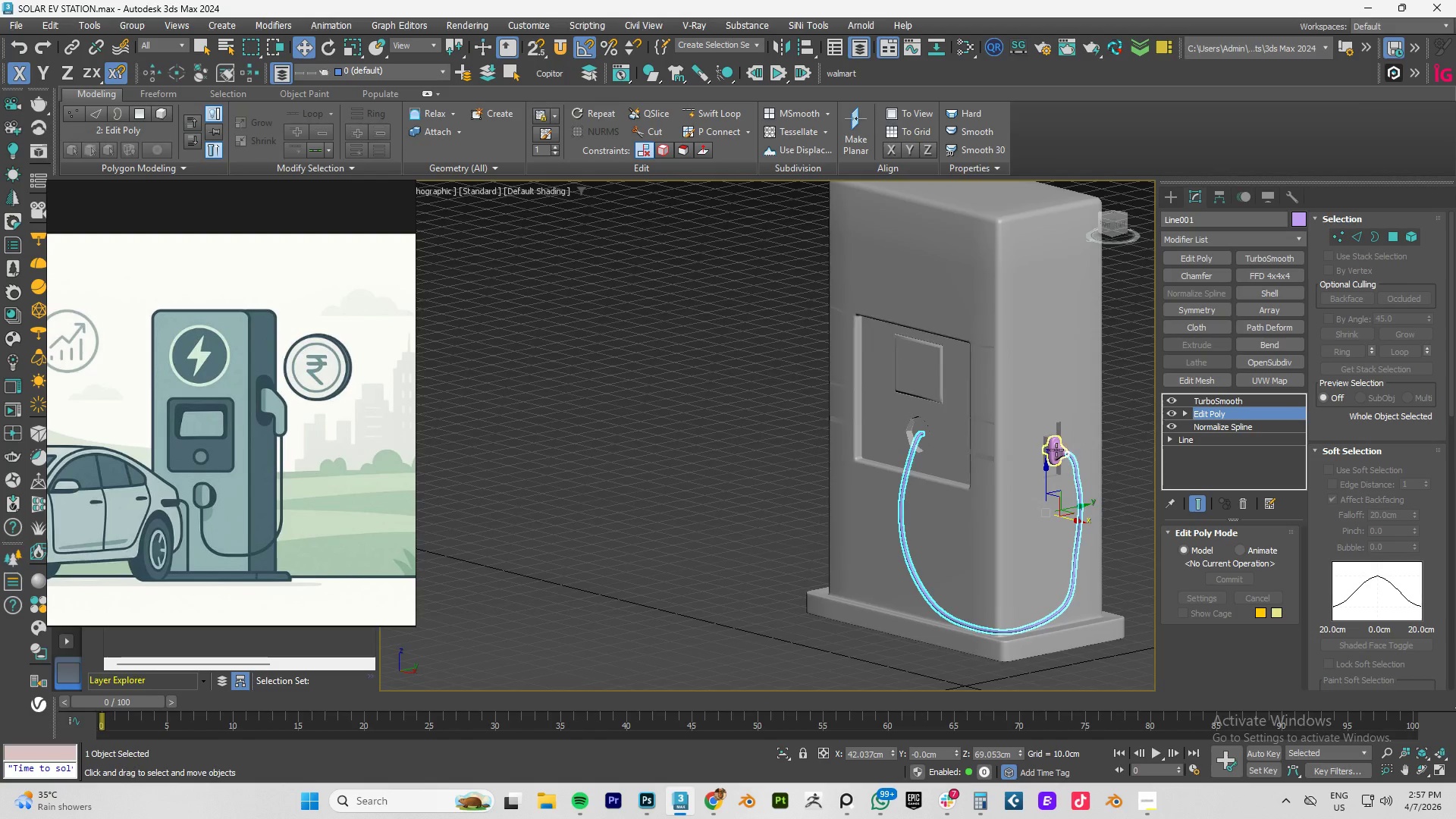 
scroll: coordinate [1077, 469], scroll_direction: up, amount: 8.0
 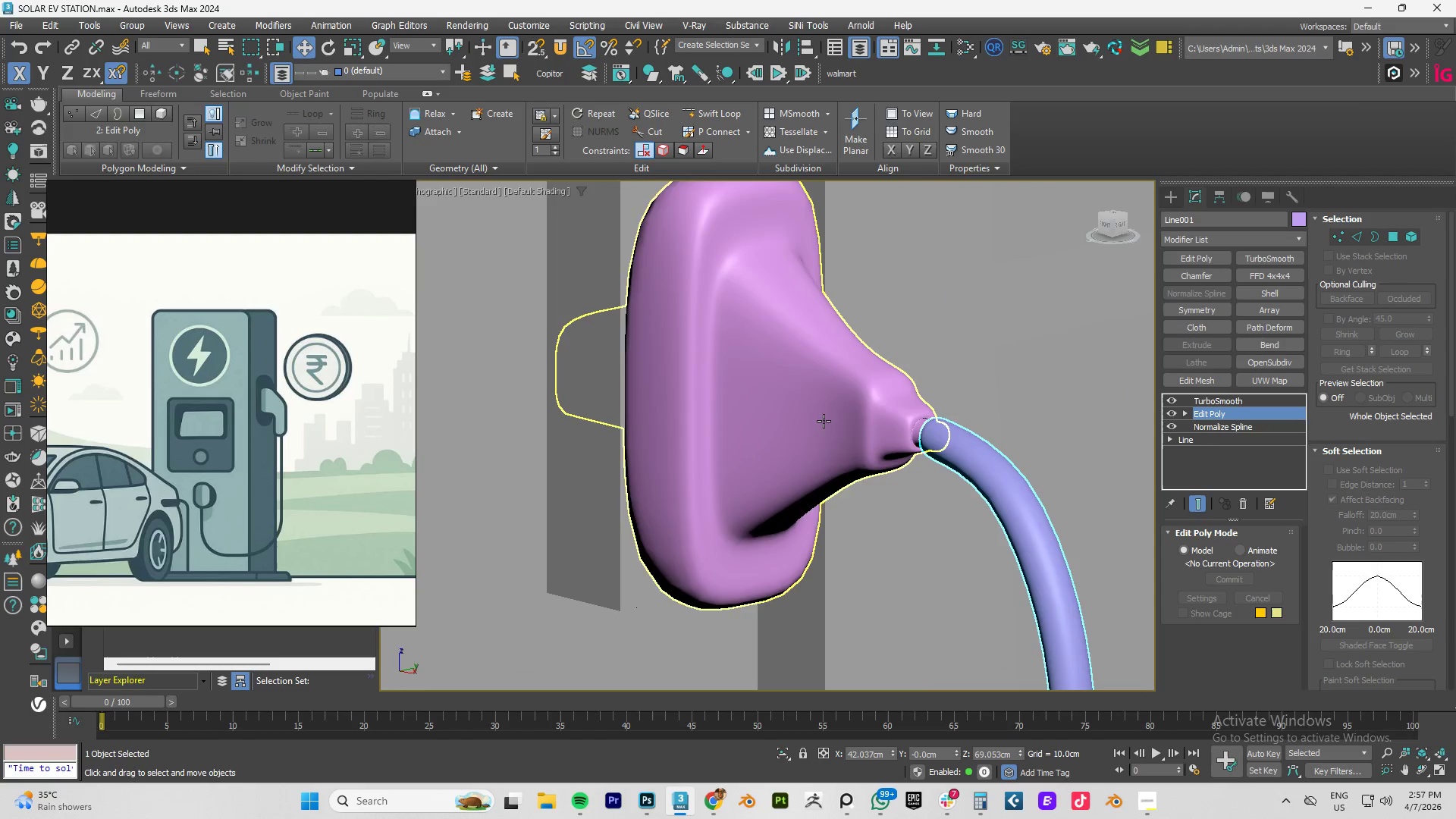 
hold_key(key=AltLeft, duration=0.56)
 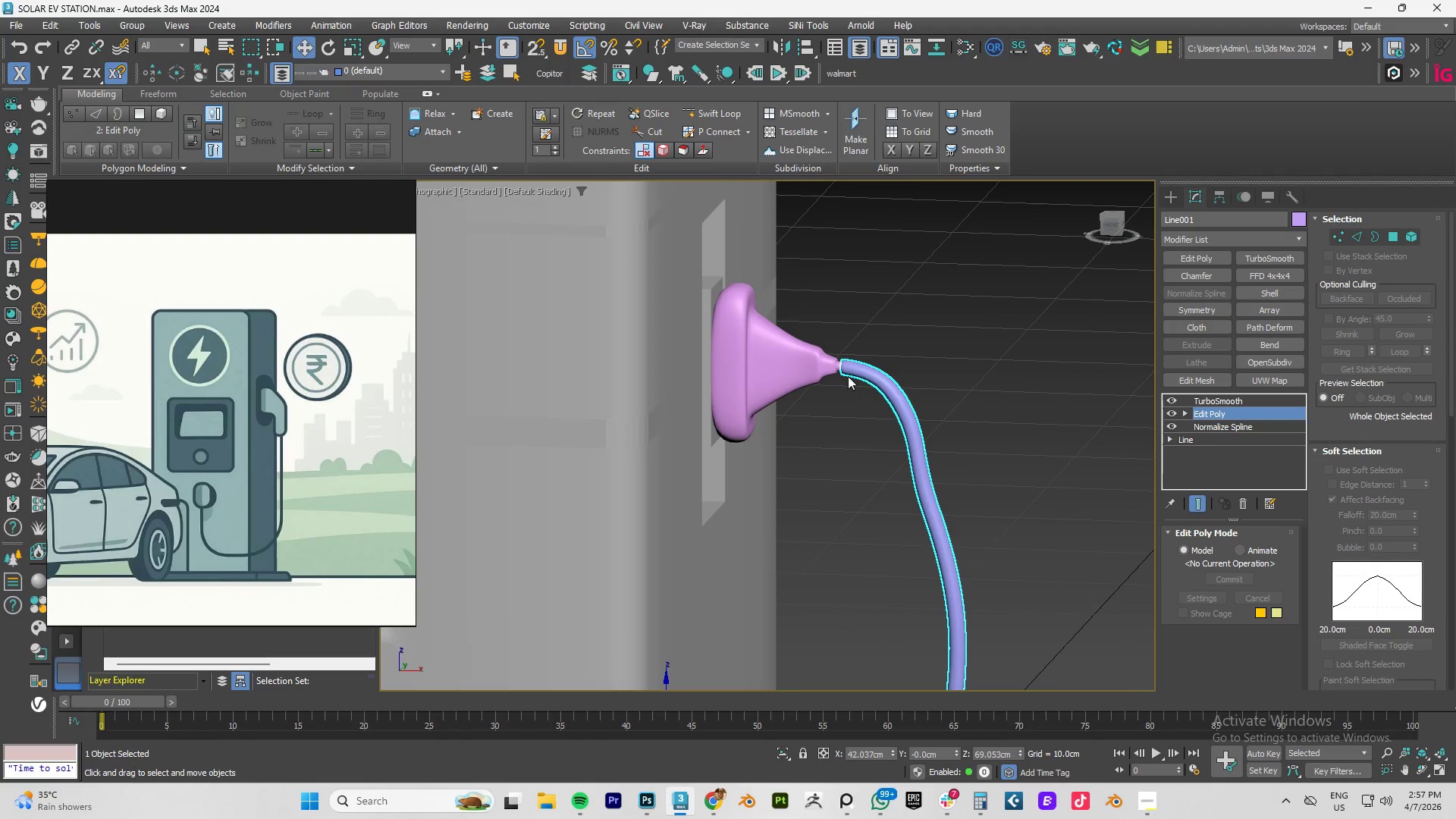 
scroll: coordinate [825, 423], scroll_direction: down, amount: 3.0
 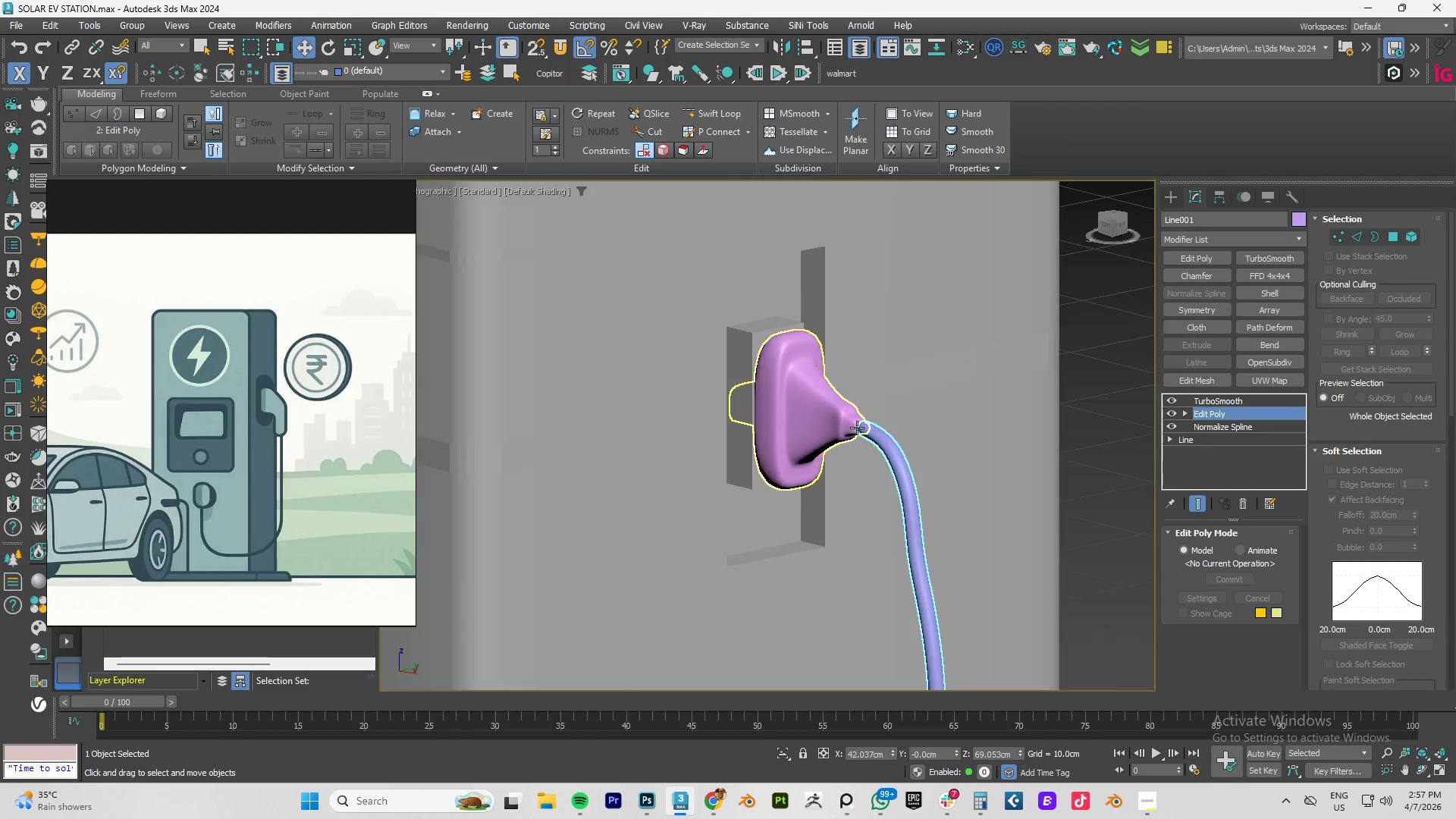 
scroll: coordinate [866, 375], scroll_direction: up, amount: 7.0
 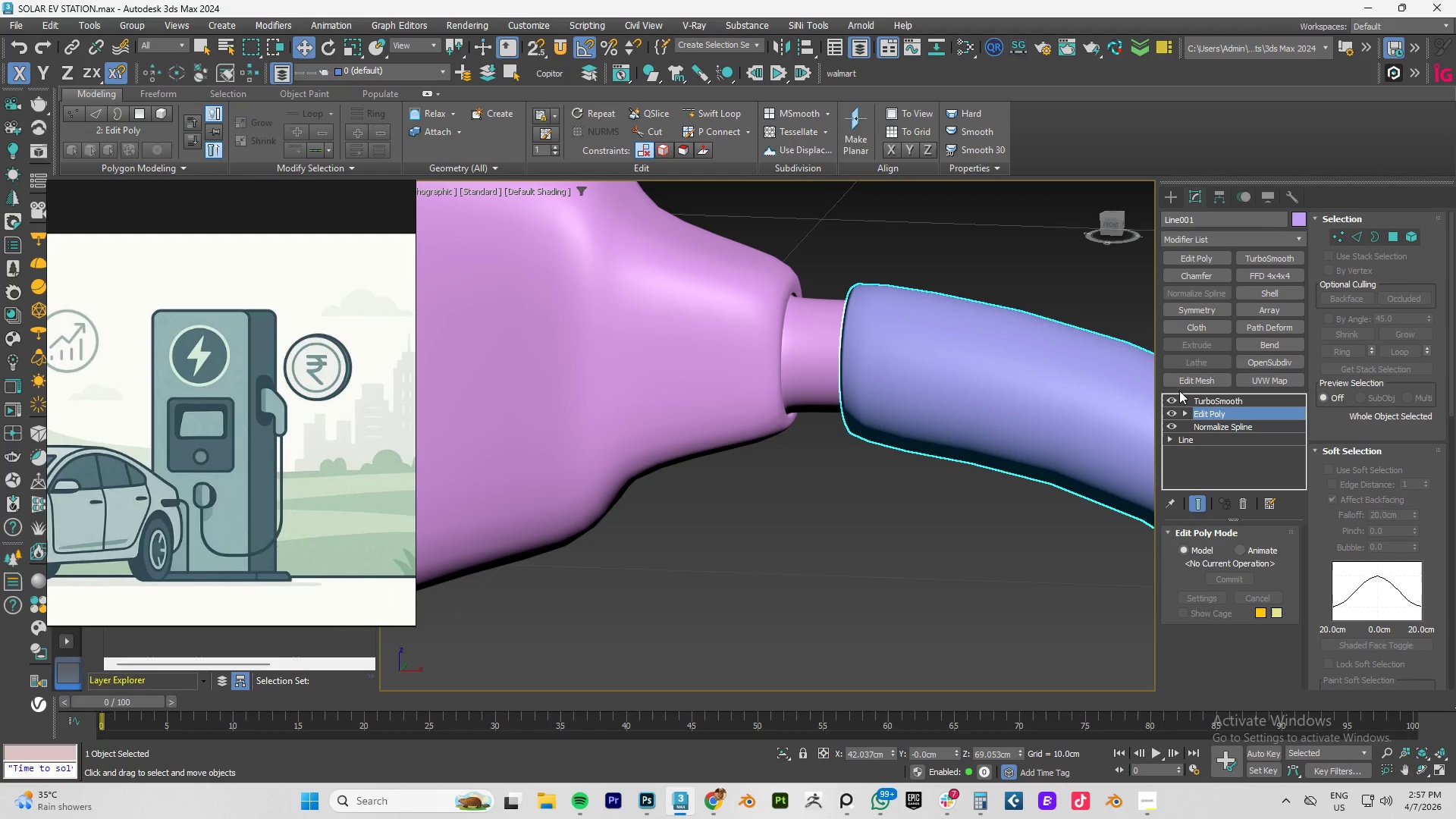 
left_click([1172, 403])
 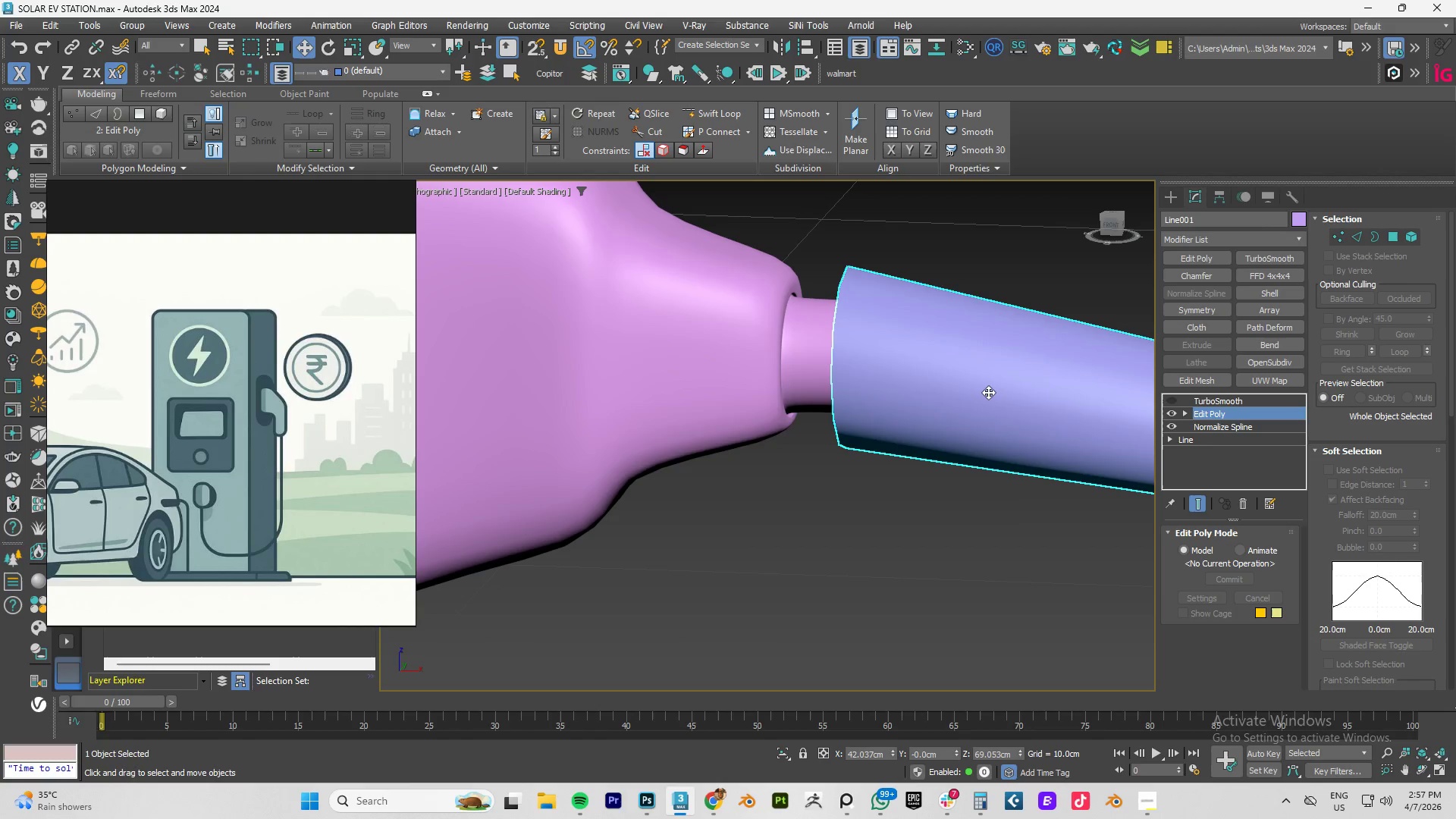 
key(F4)
 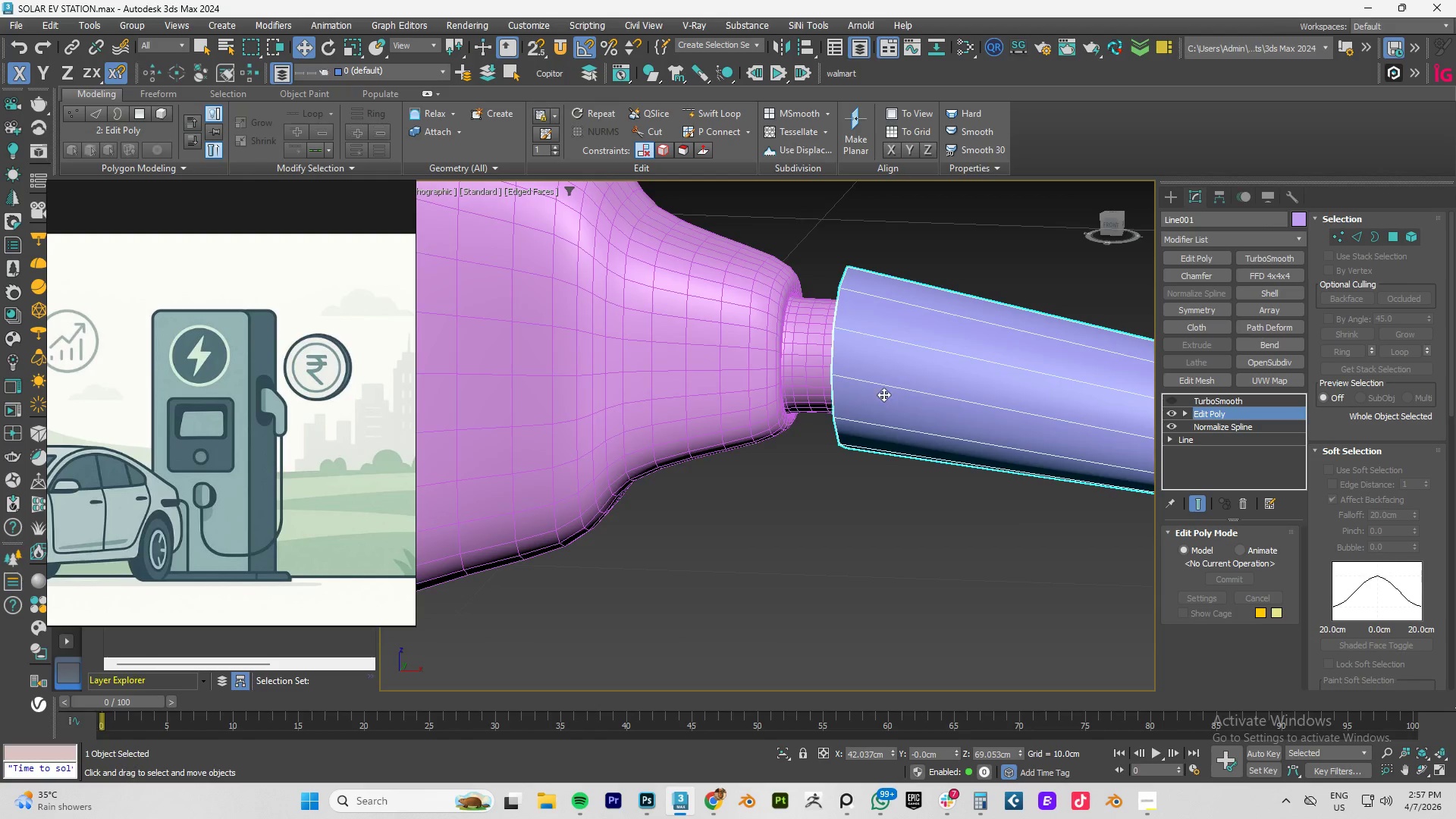 
scroll: coordinate [875, 385], scroll_direction: up, amount: 3.0
 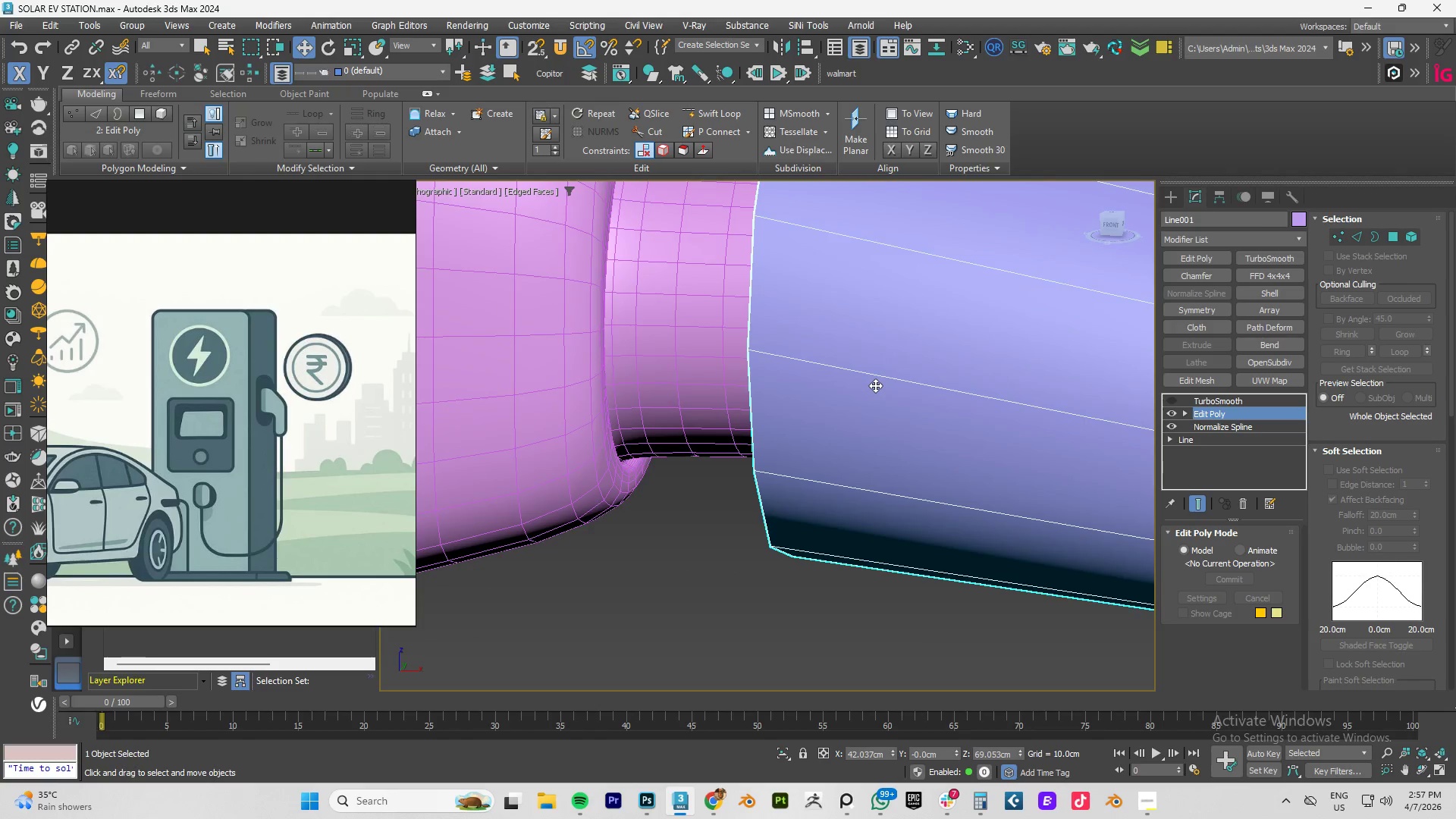 
key(Alt+1)
 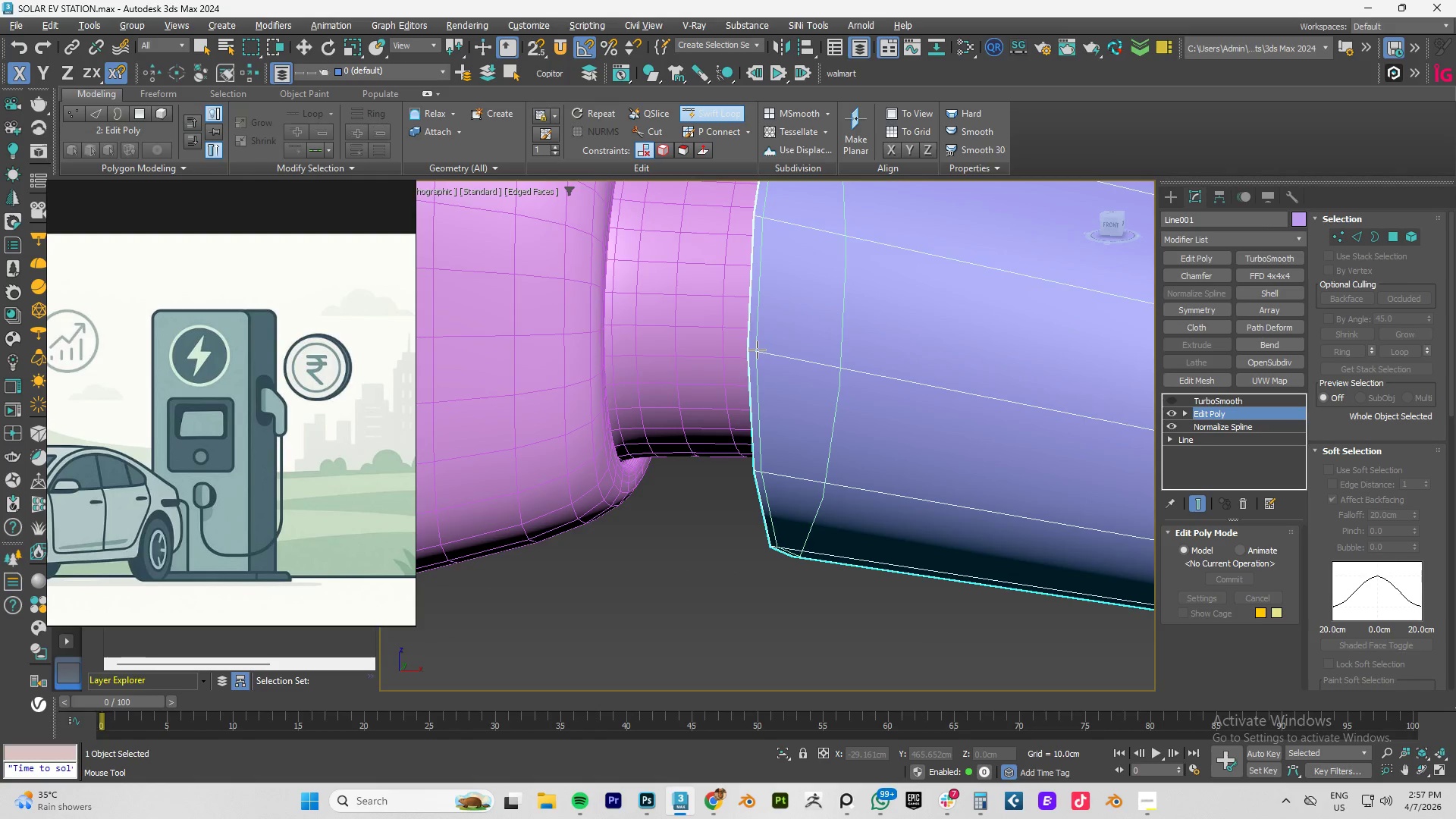 
left_click([757, 350])
 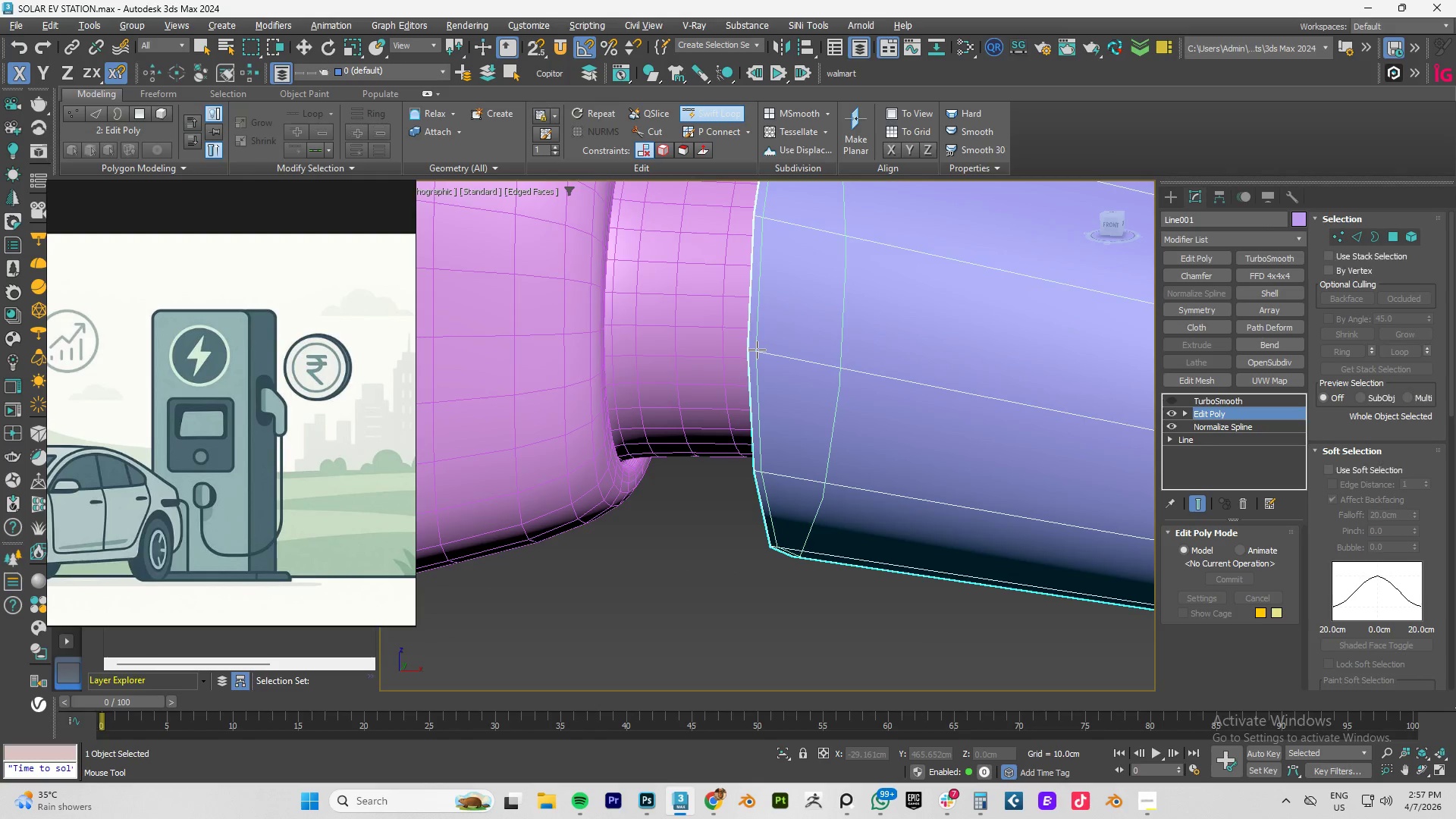 
right_click([757, 350])
 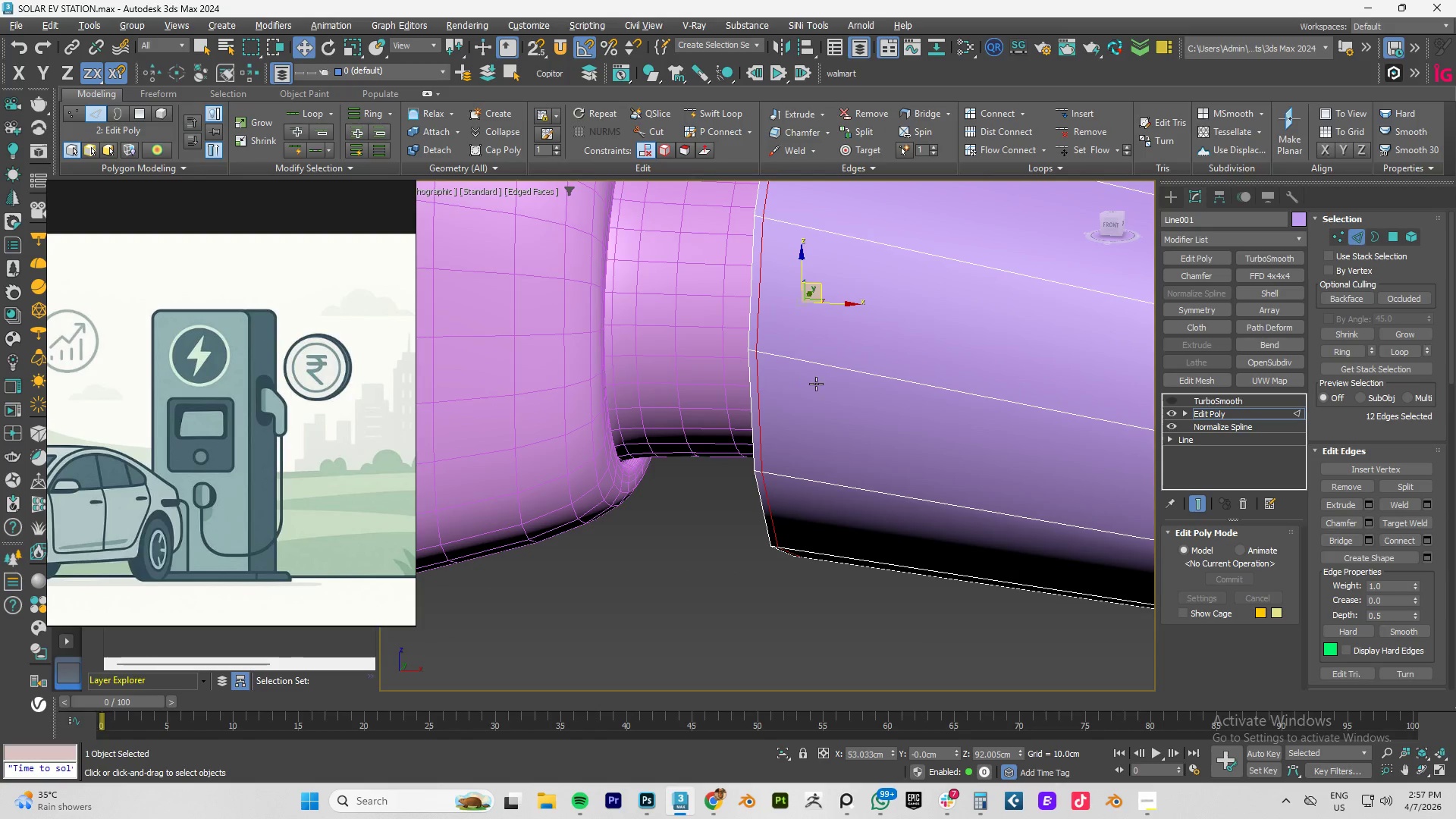 
hold_key(key=AltLeft, duration=0.62)
 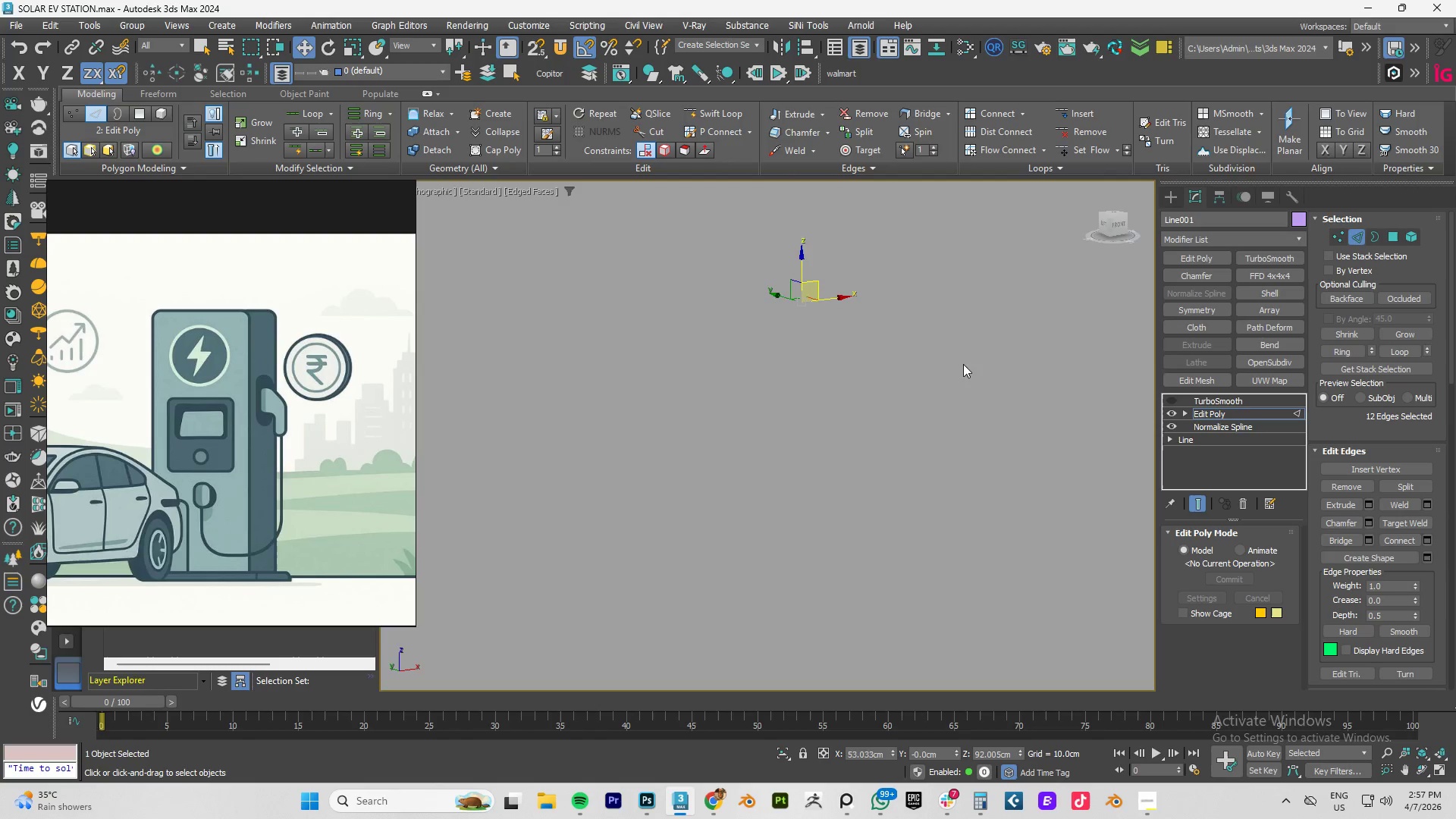 
hold_key(key=AltLeft, duration=0.44)
 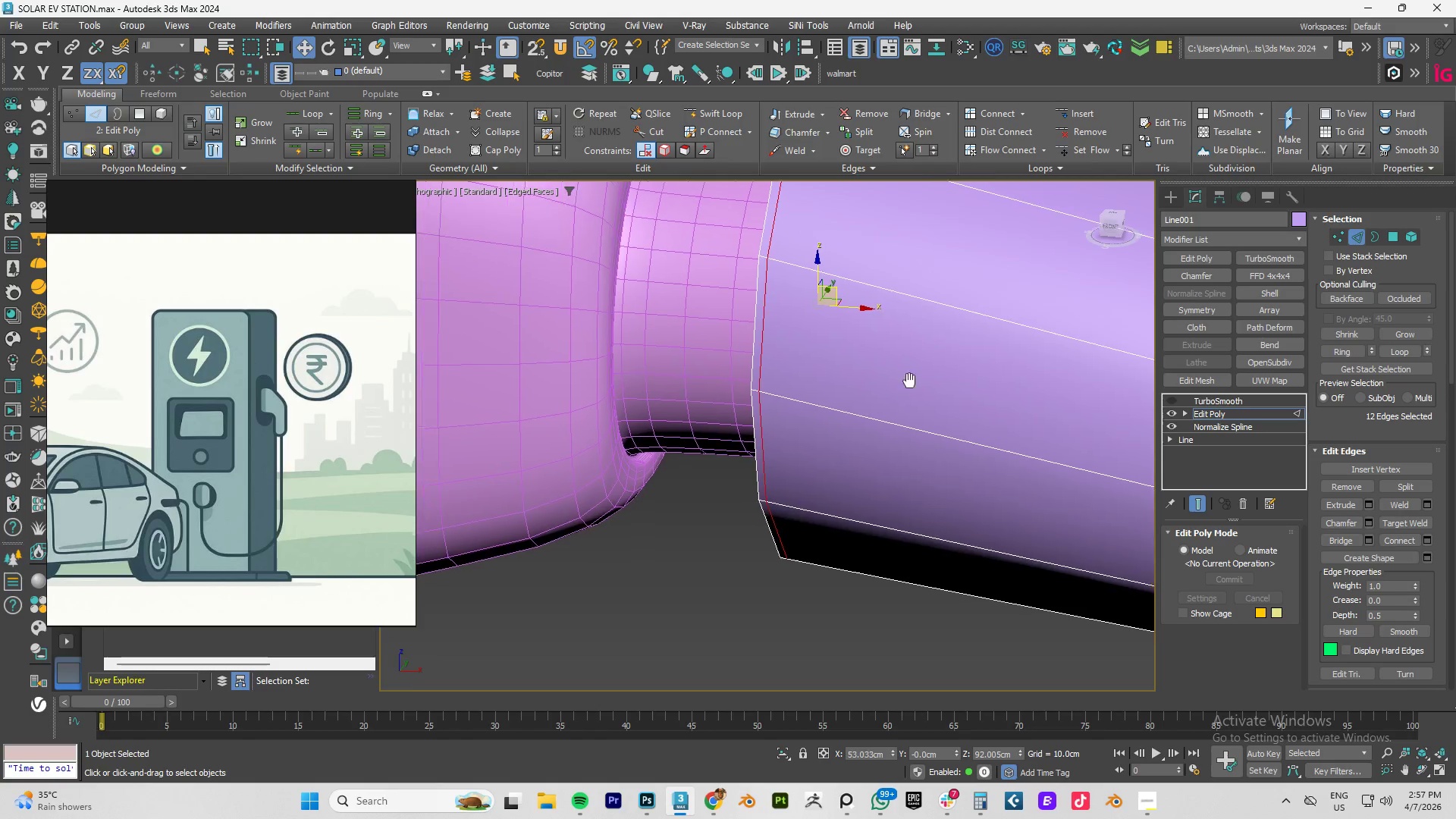 
hold_key(key=AltLeft, duration=0.64)
 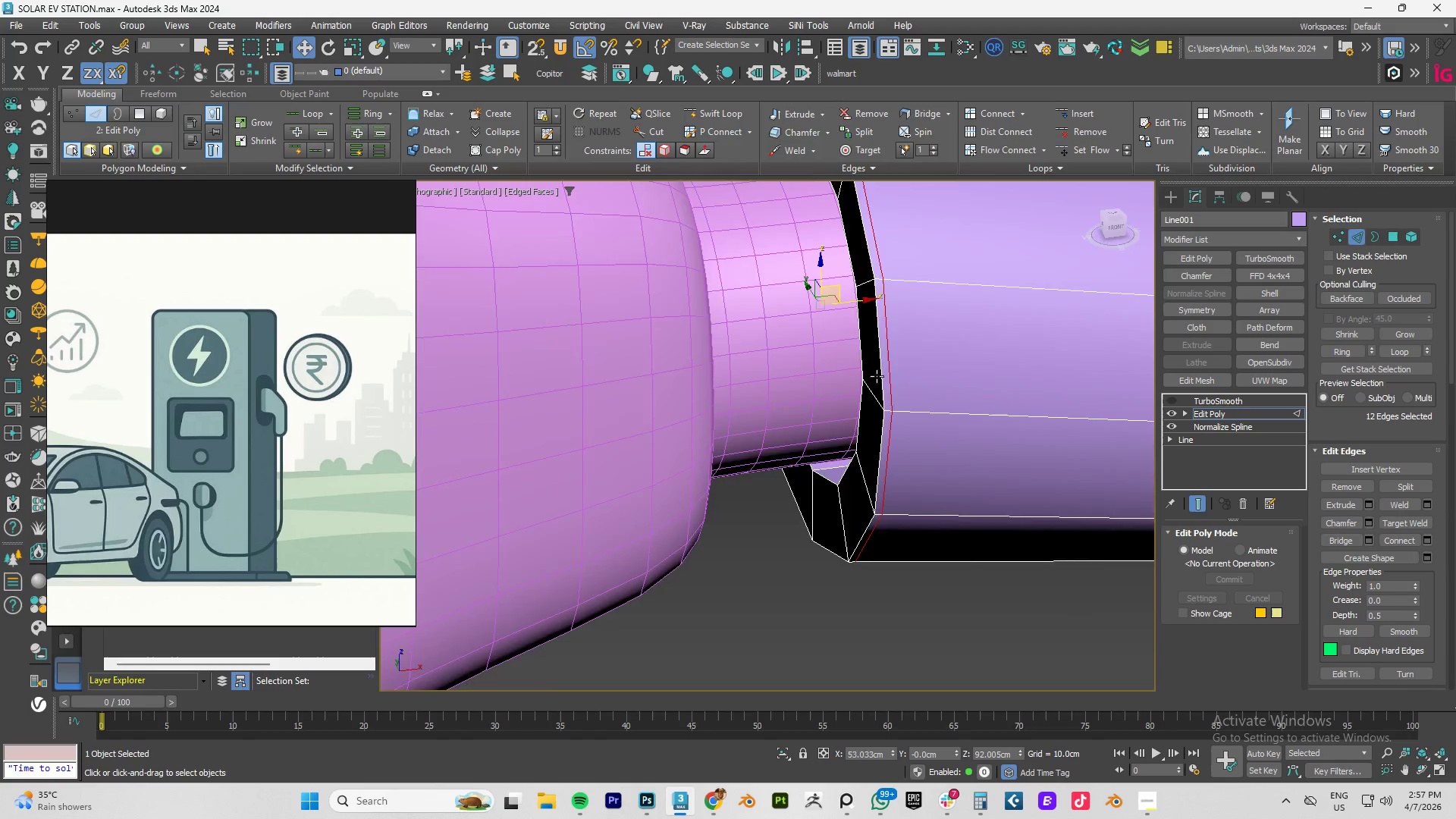 
scroll: coordinate [877, 376], scroll_direction: up, amount: 4.0
 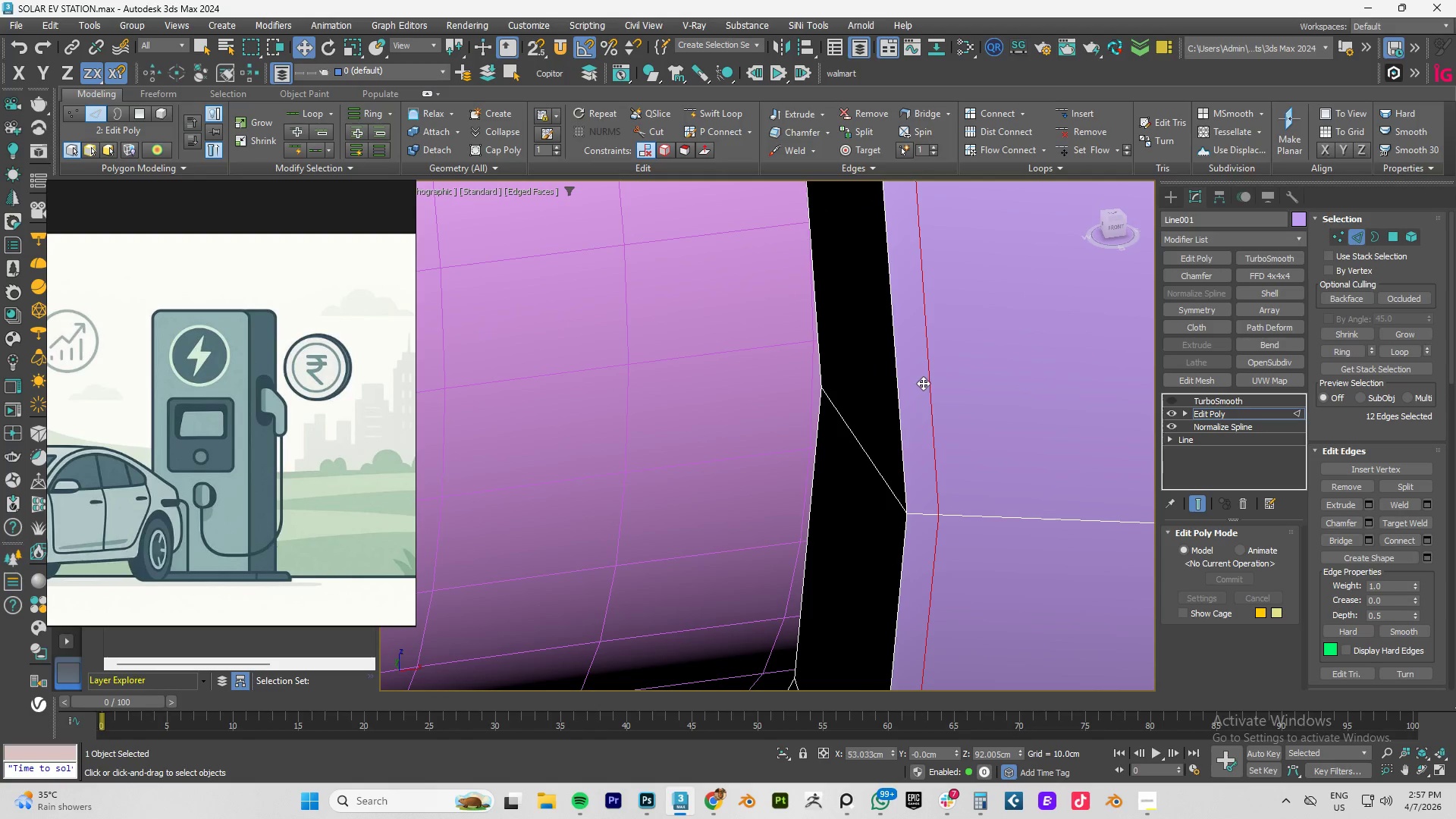 
key(Control+Backspace)
 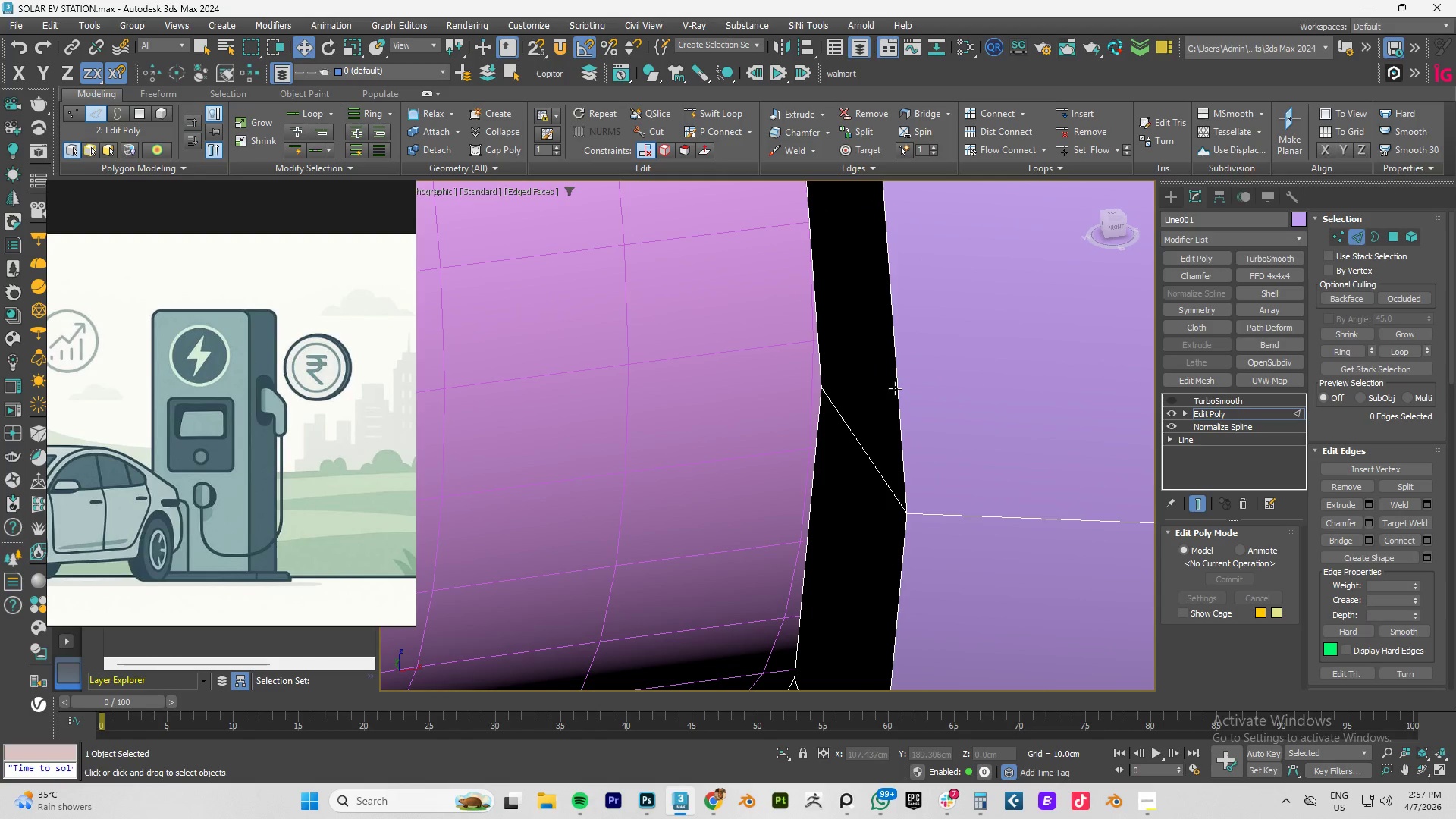 
double_click([895, 388])
 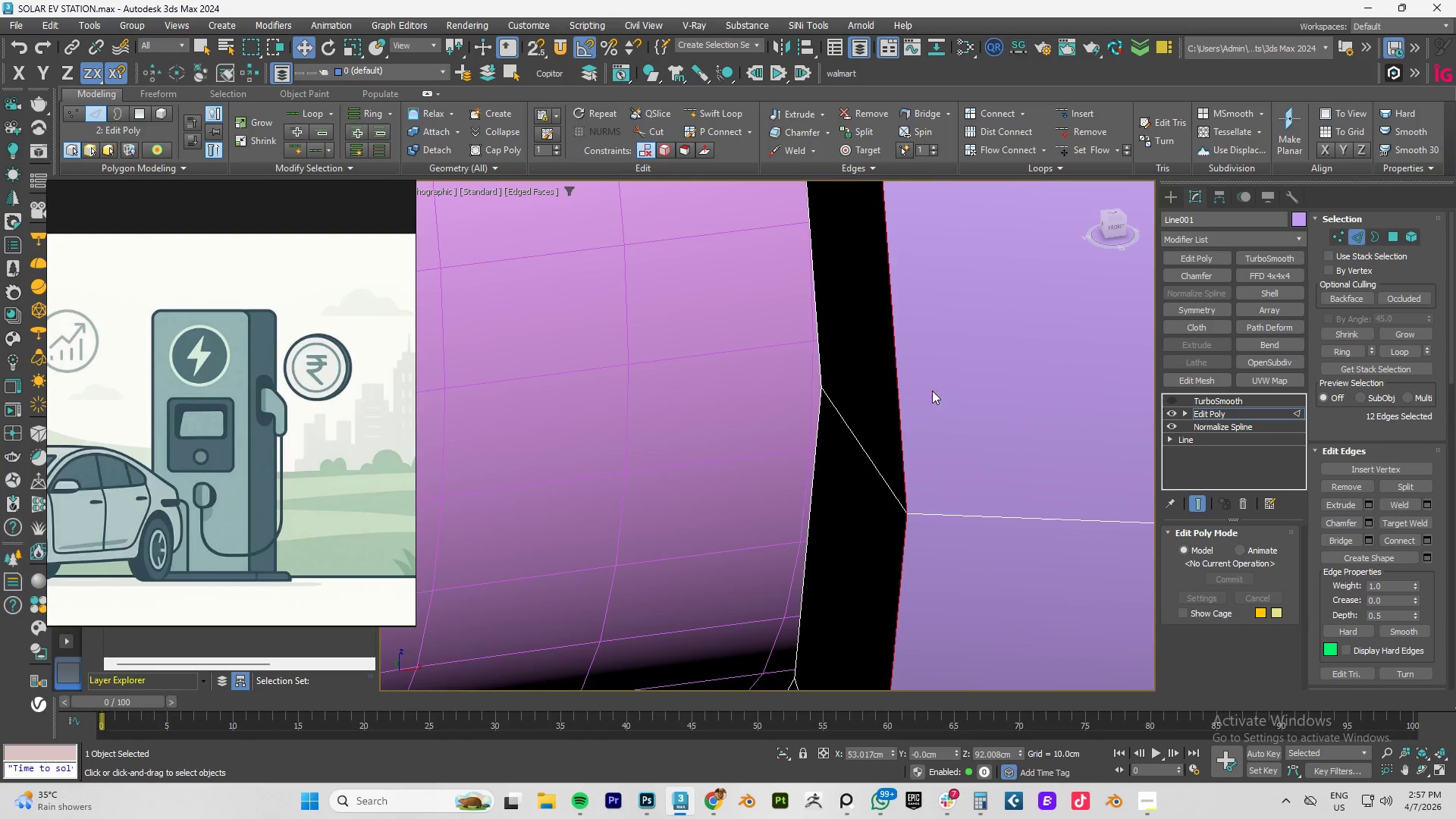 
scroll: coordinate [955, 400], scroll_direction: down, amount: 3.0
 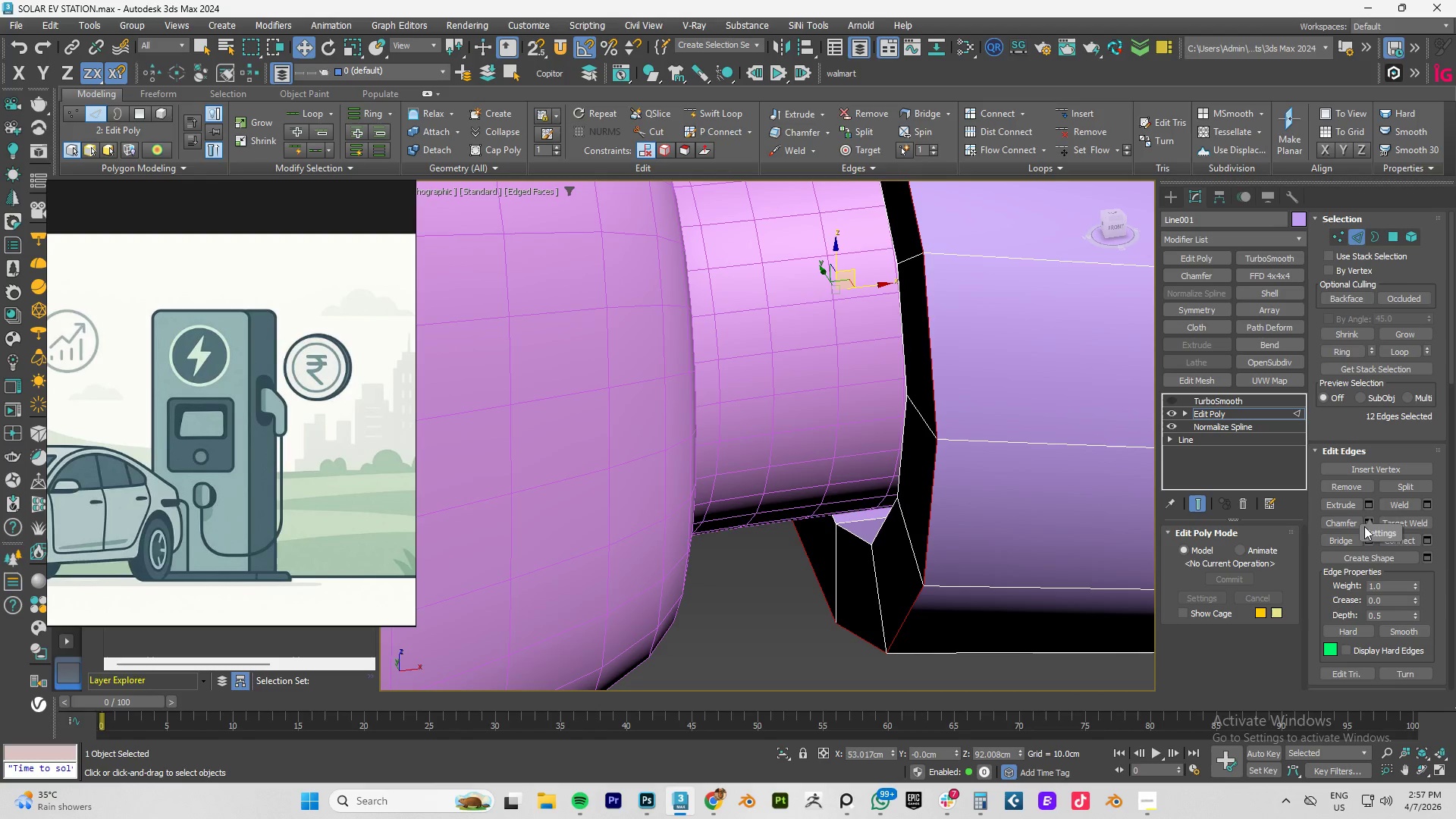 
left_click([1365, 524])
 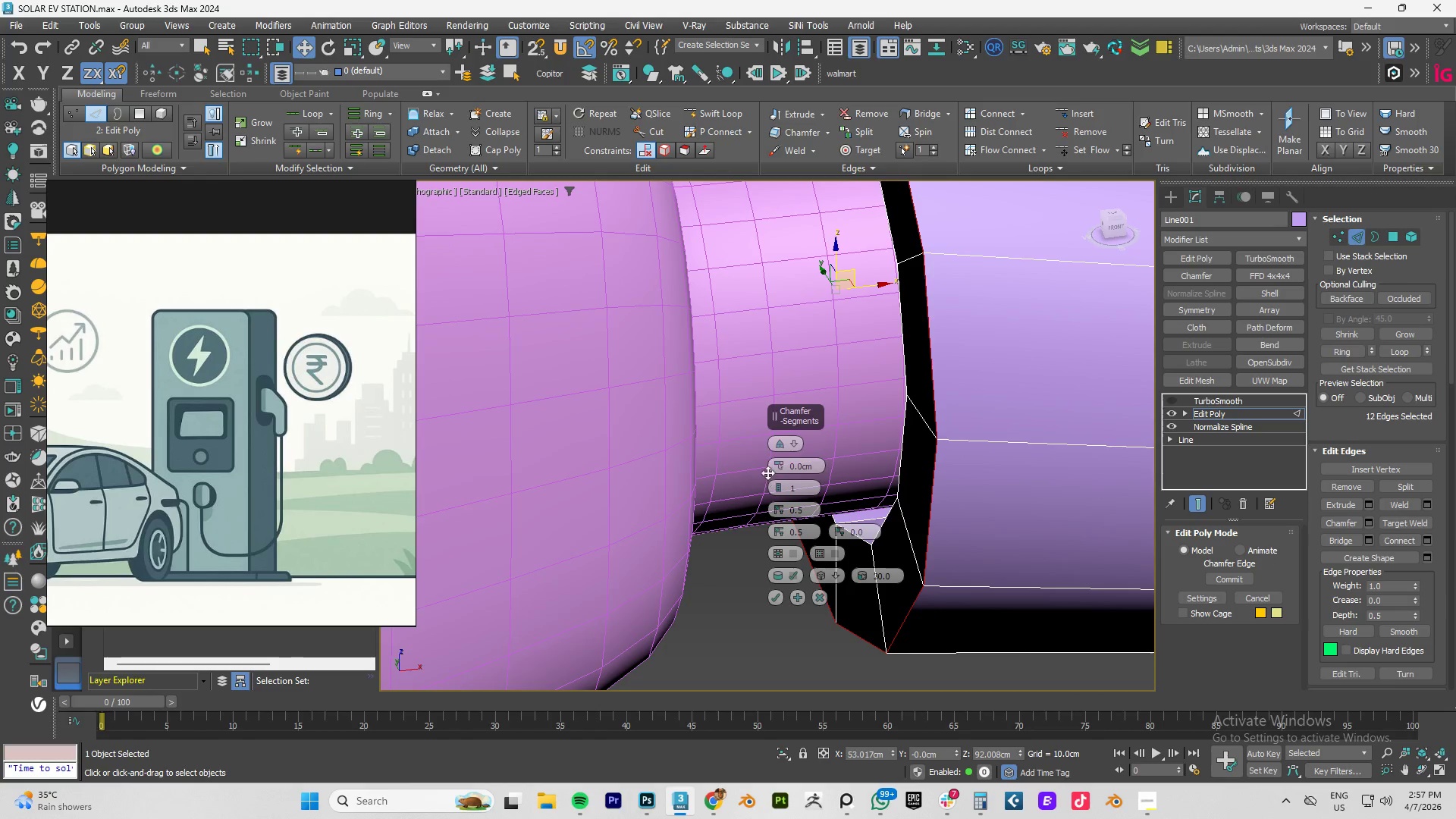 
left_click_drag(start_coordinate=[777, 467], to_coordinate=[781, 452])
 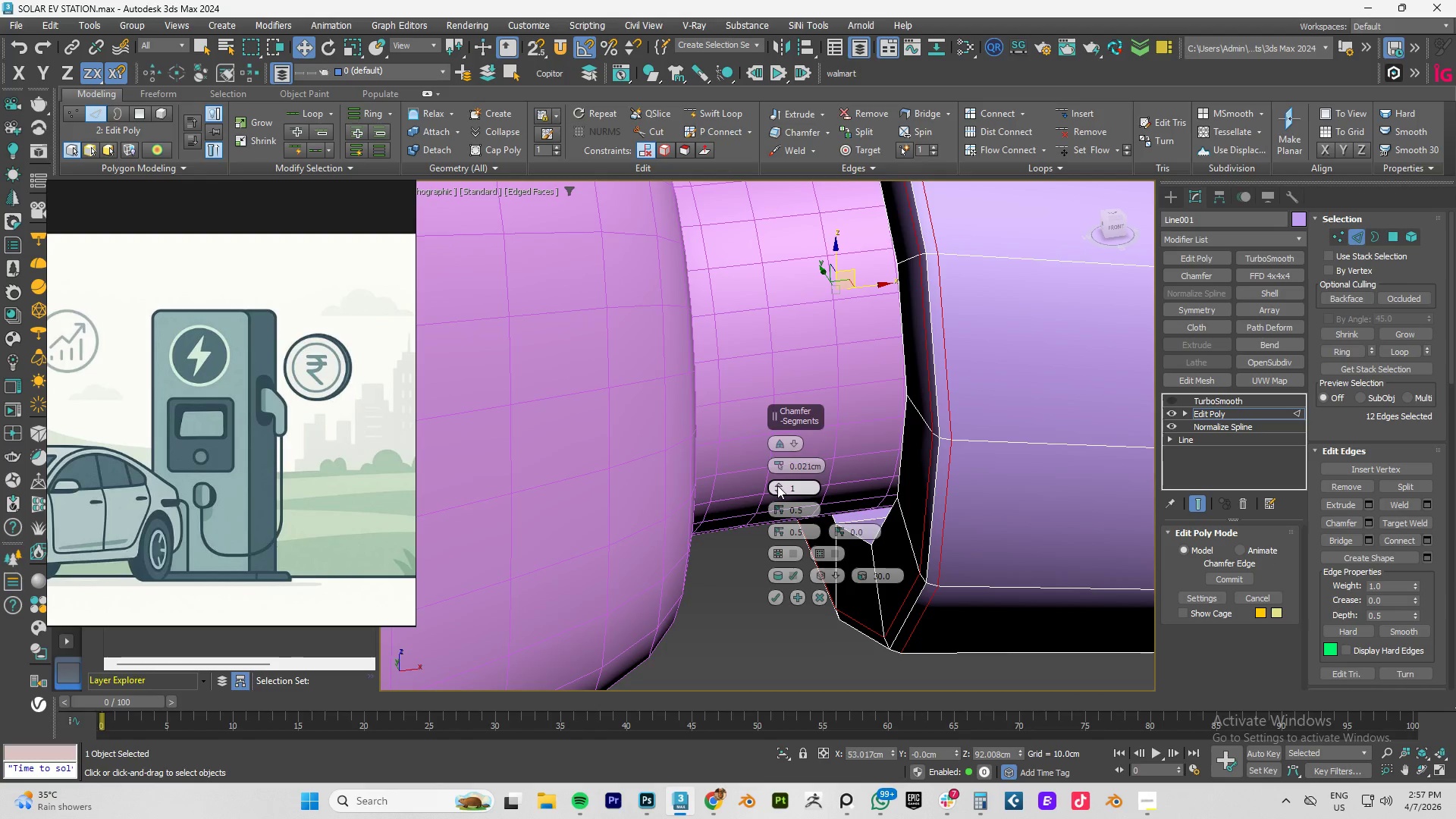 
left_click([777, 485])
 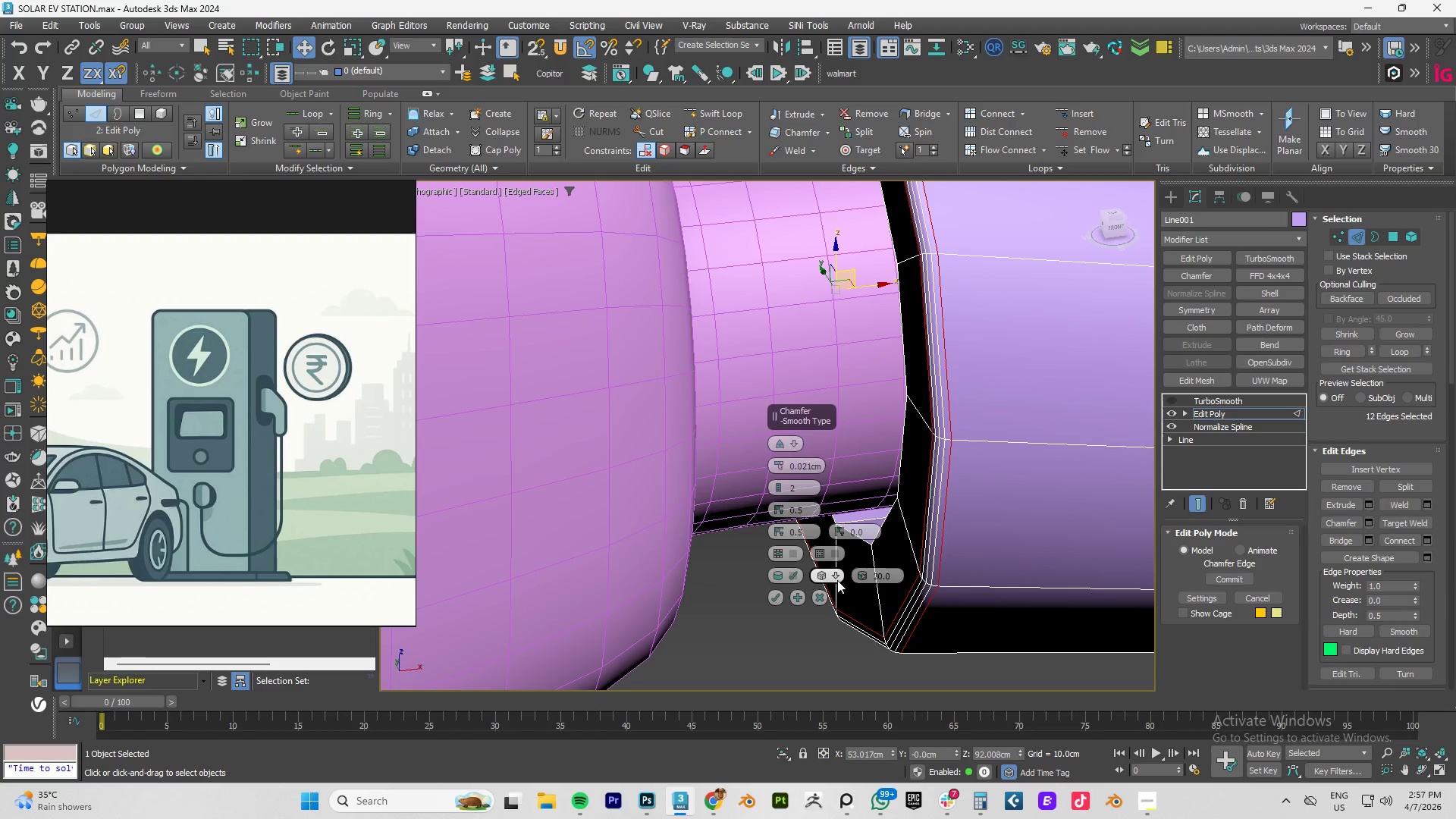 
left_click([834, 572])
 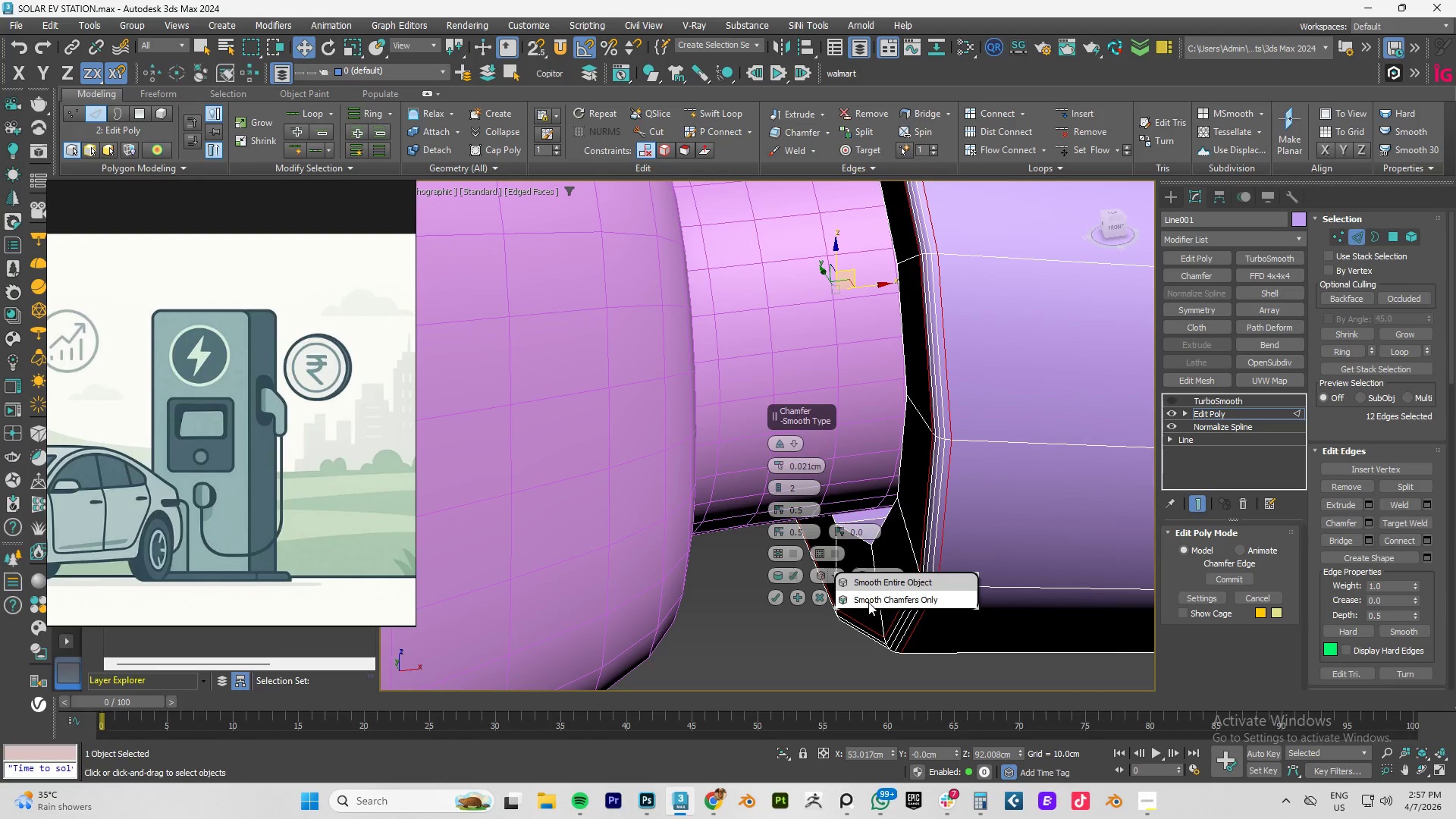 
left_click([868, 599])
 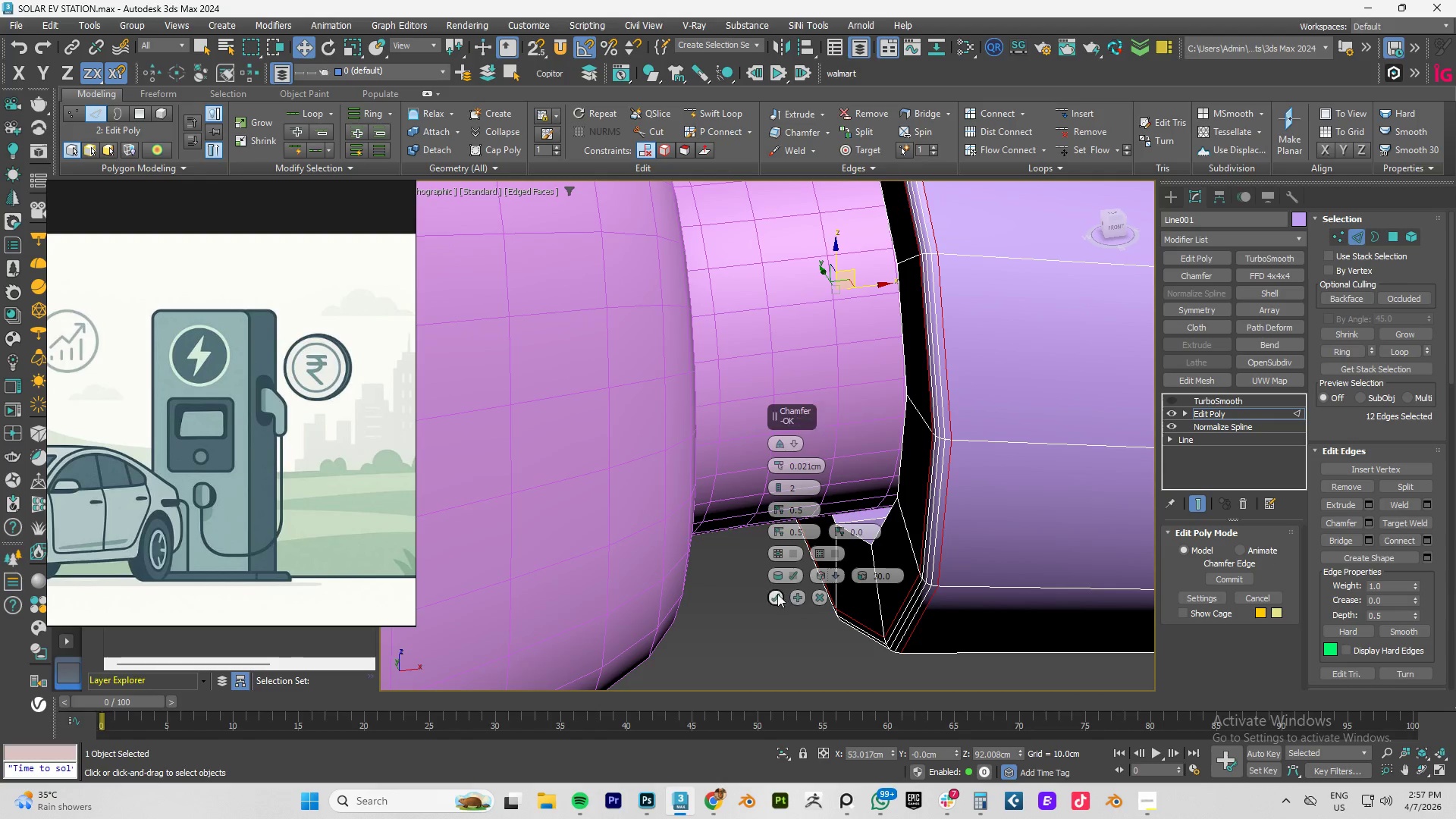 
left_click([769, 595])
 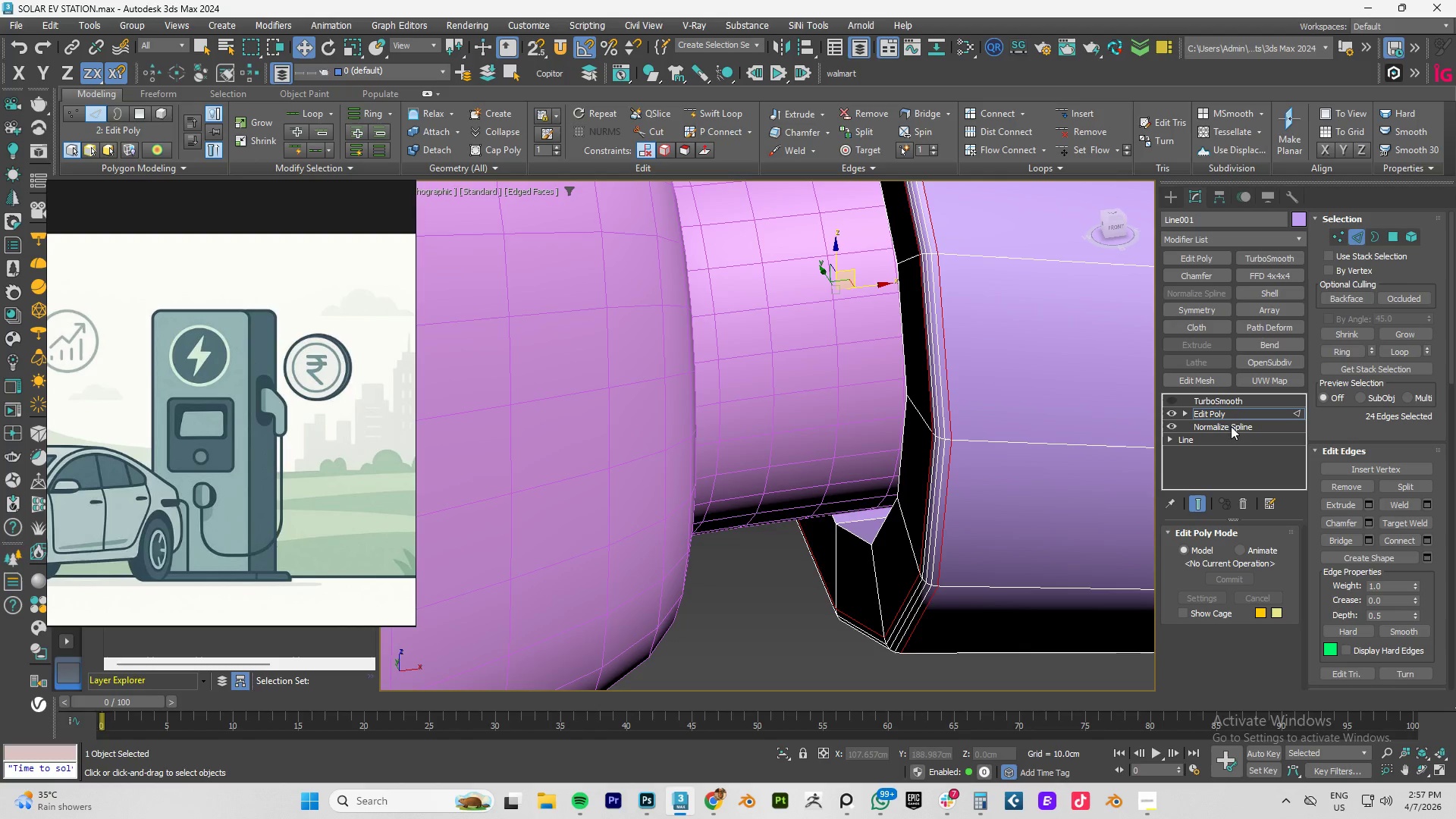 
left_click([1216, 413])
 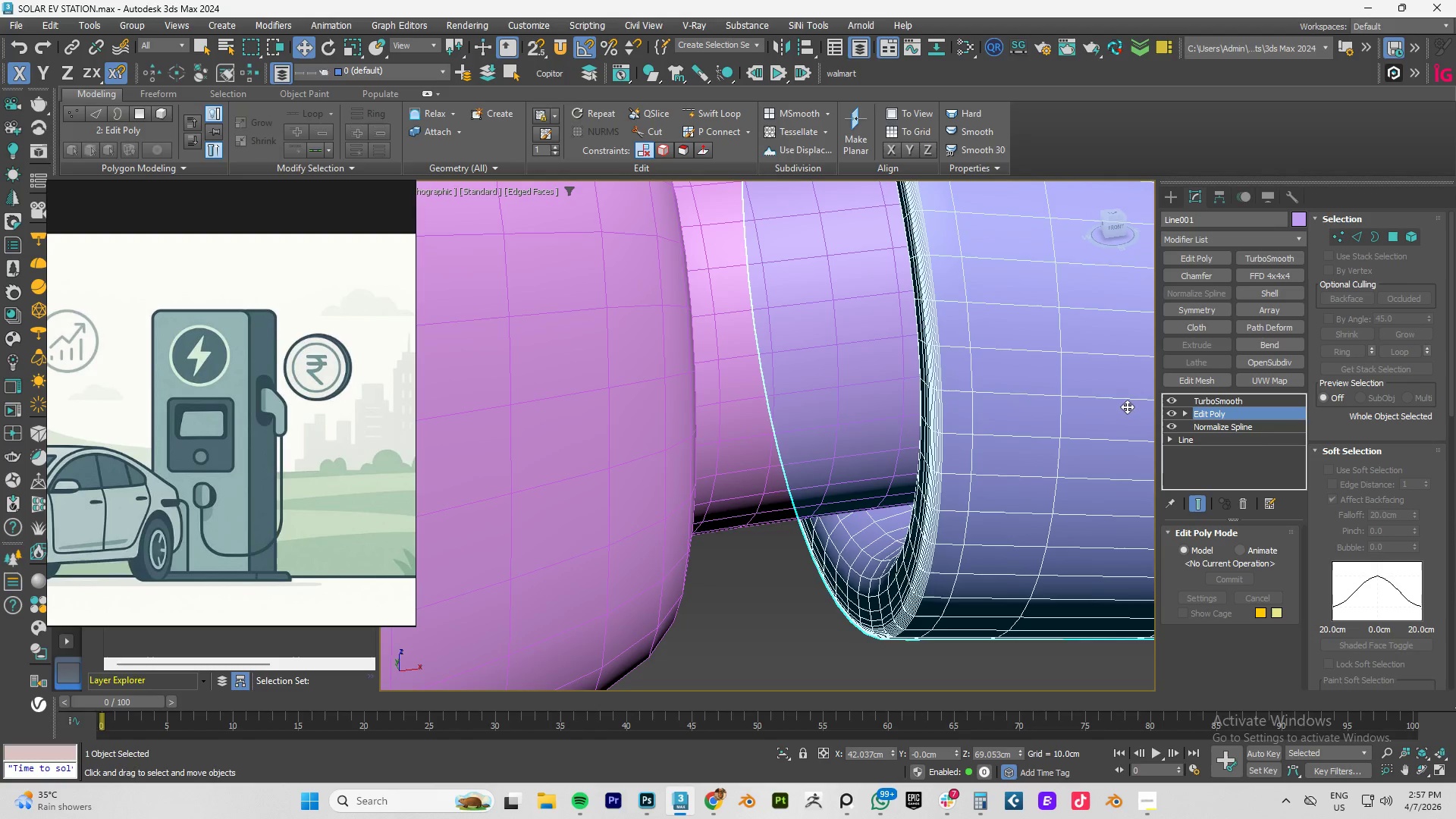 
scroll: coordinate [952, 412], scroll_direction: down, amount: 4.0
 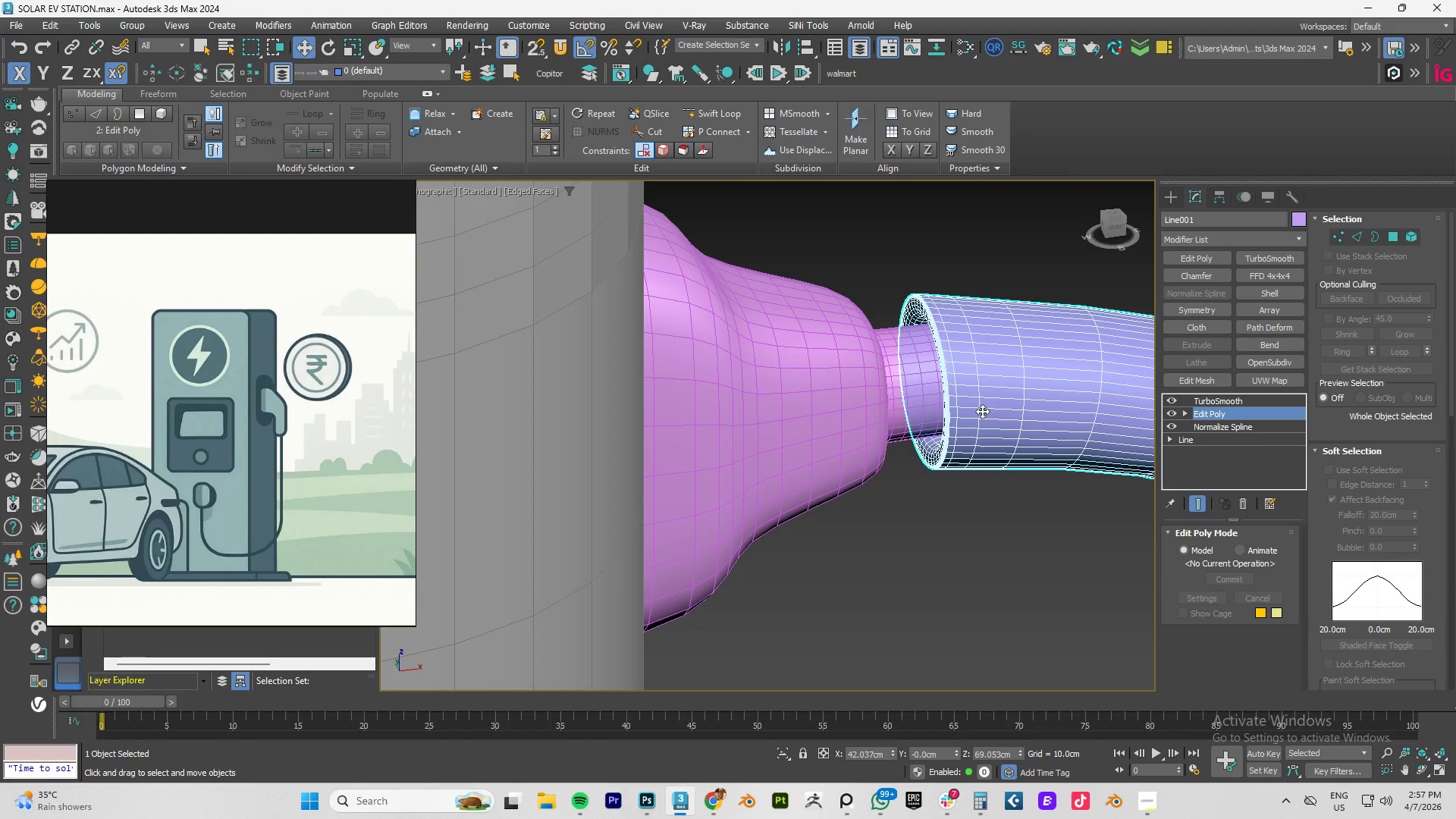 
key(F4)
 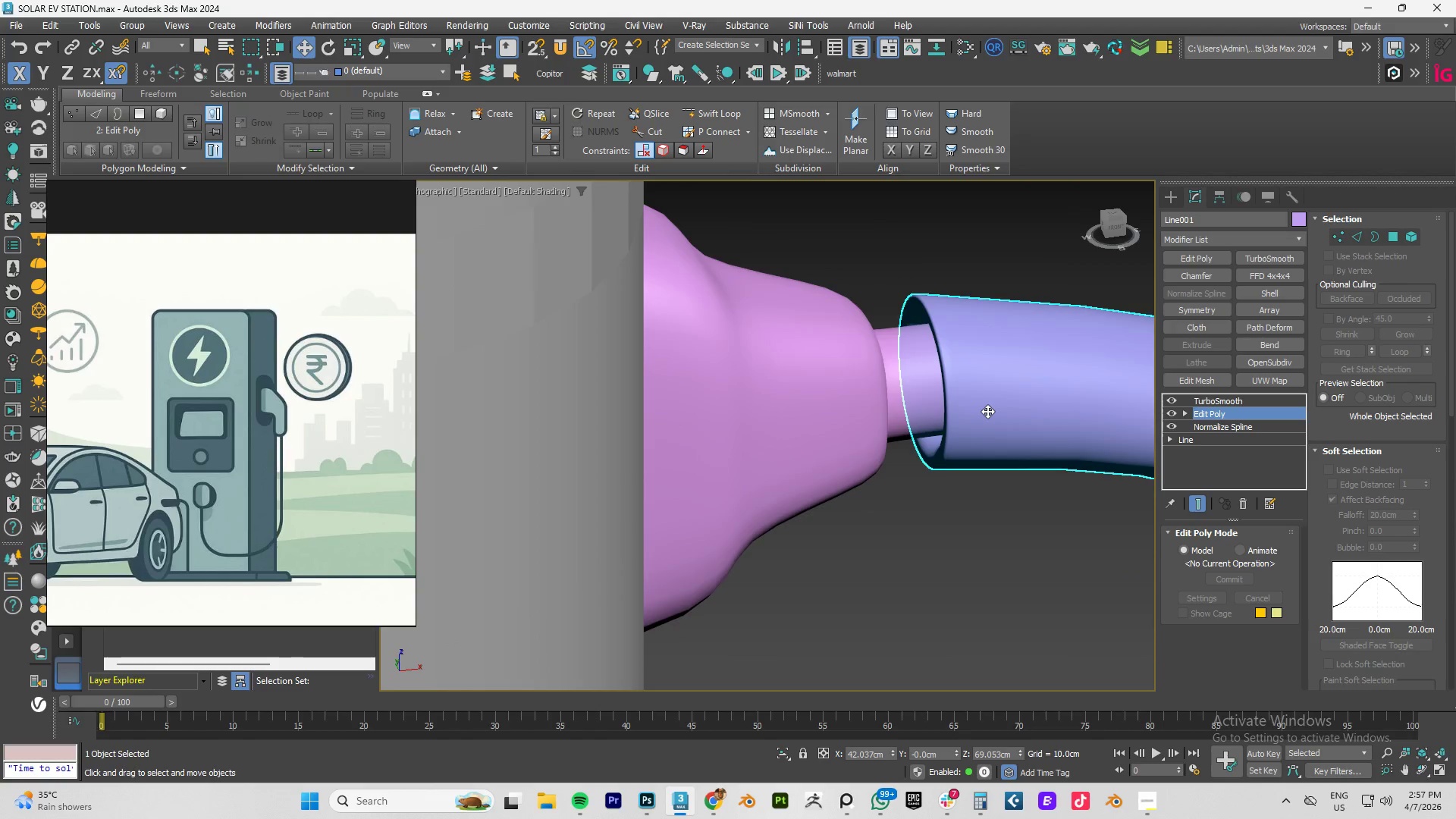 
scroll: coordinate [998, 406], scroll_direction: down, amount: 4.0
 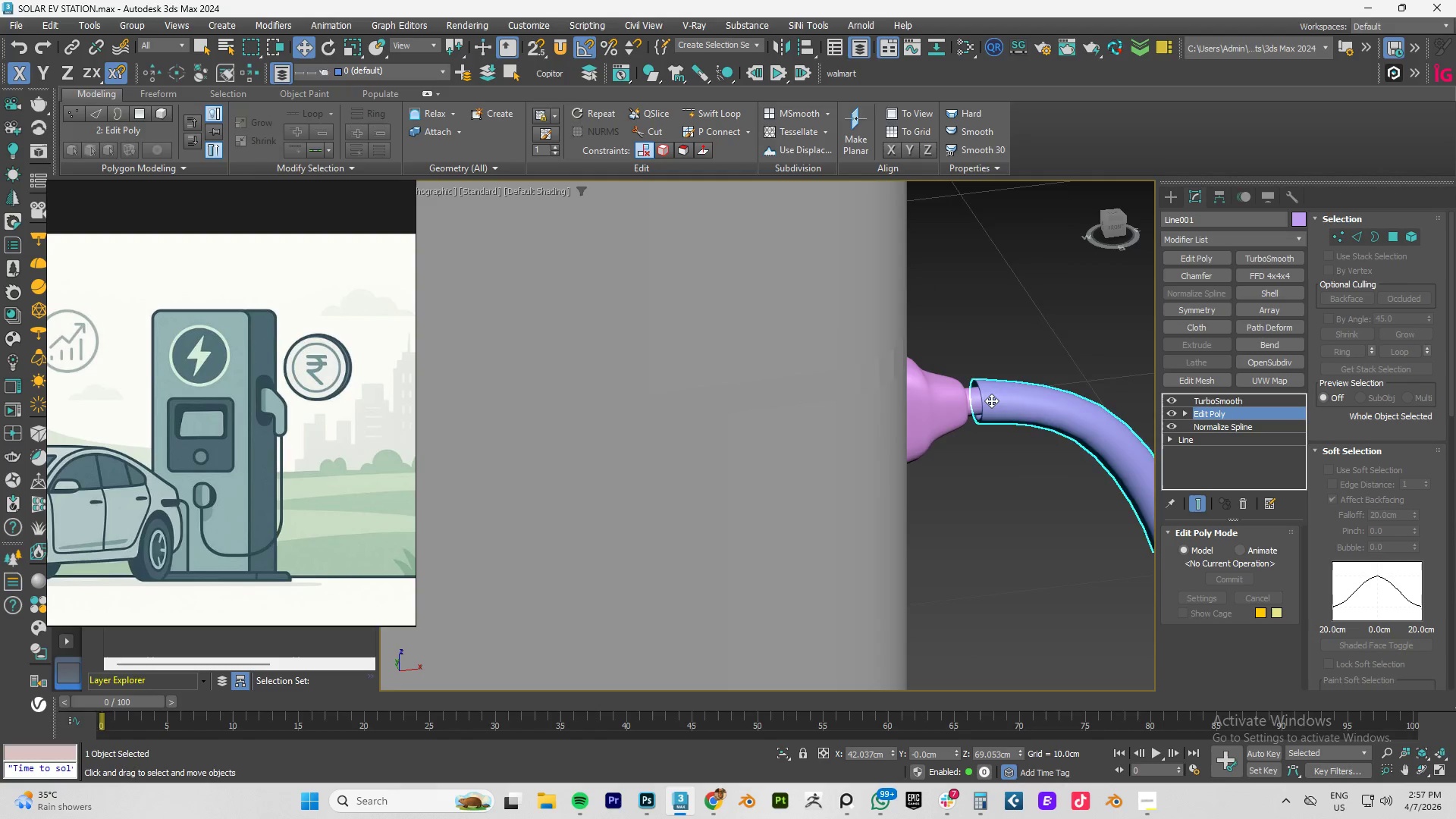 
scroll: coordinate [988, 400], scroll_direction: up, amount: 3.0
 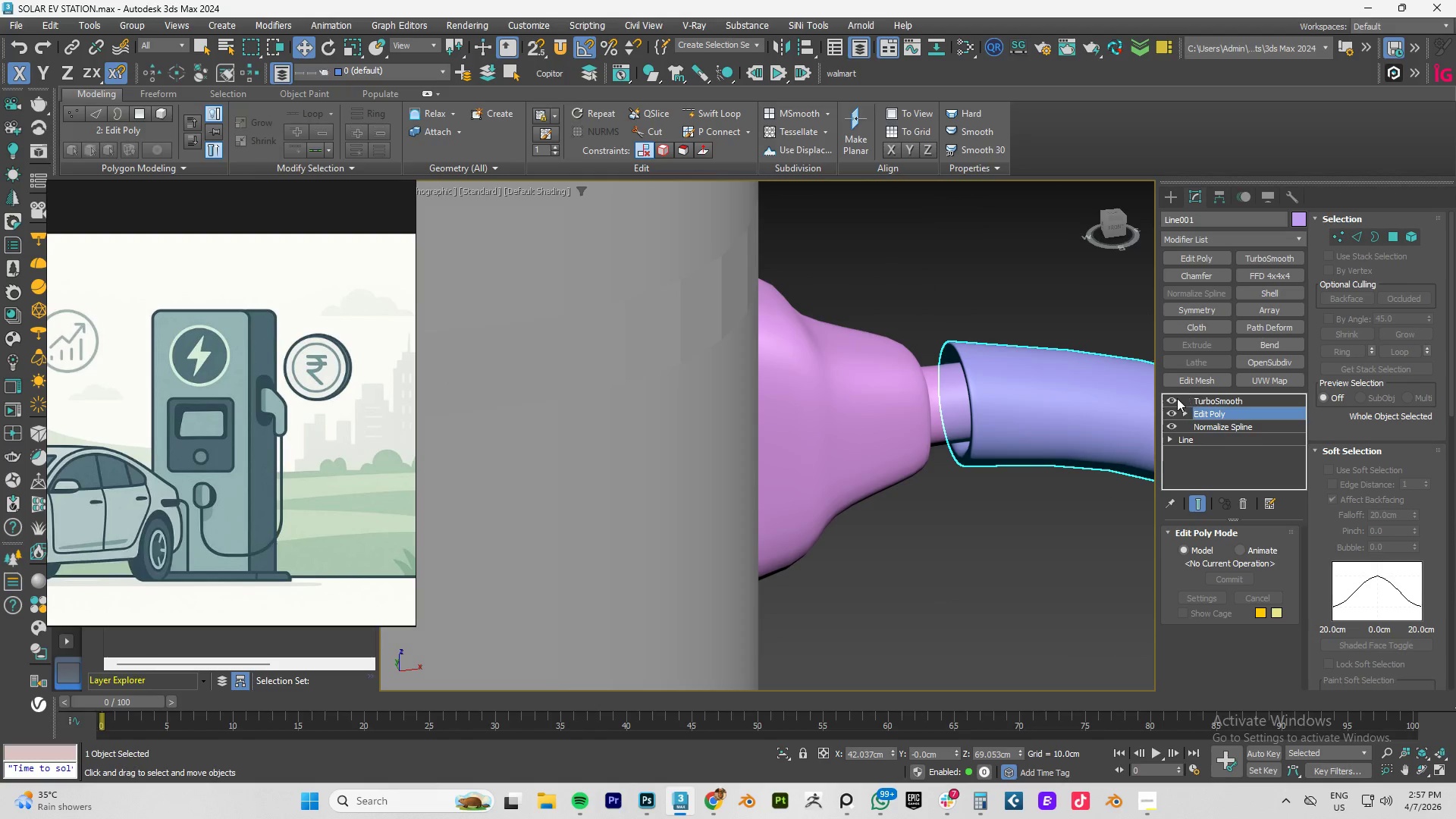 
left_click([1165, 402])
 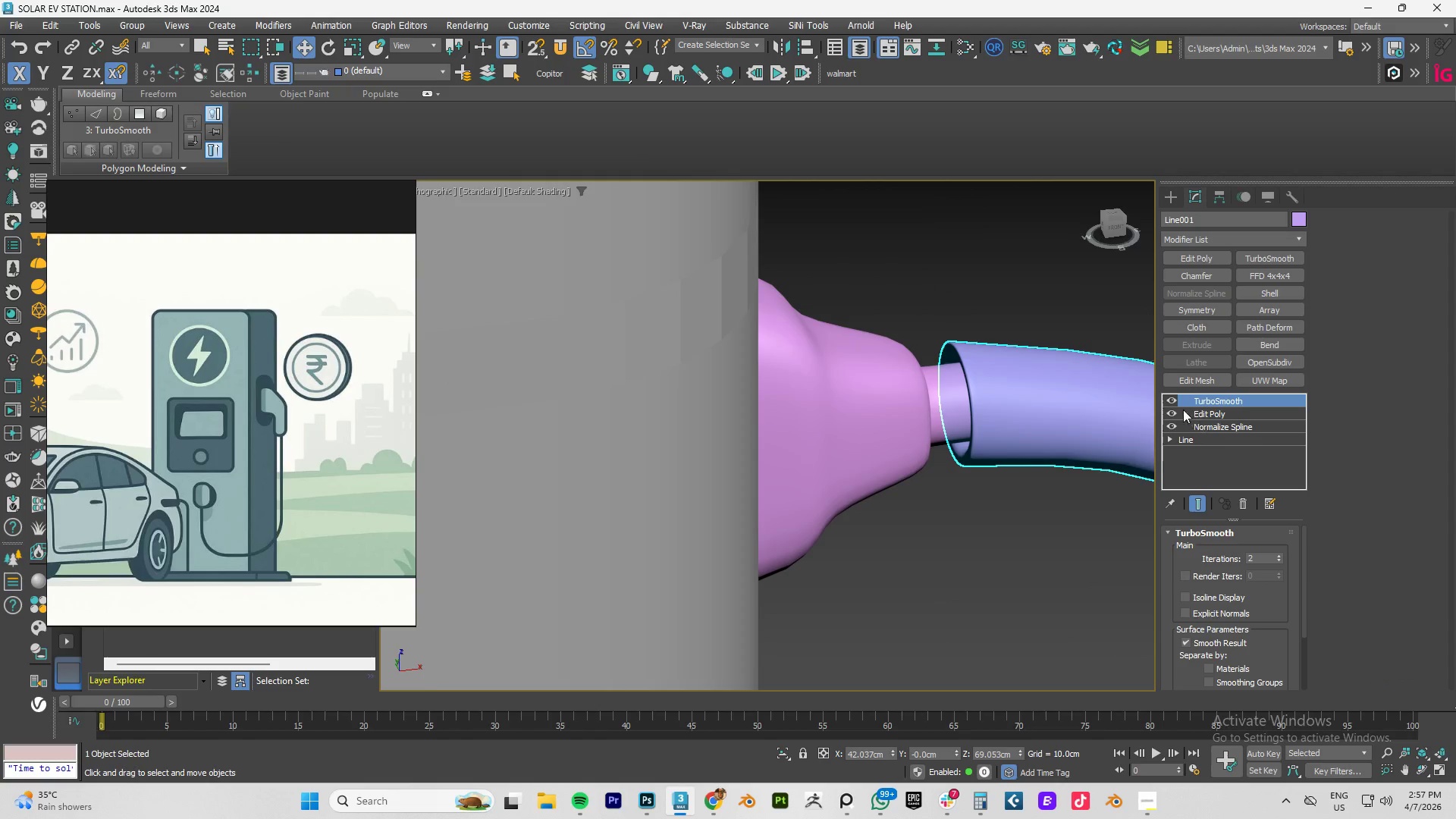 
left_click([1202, 415])
 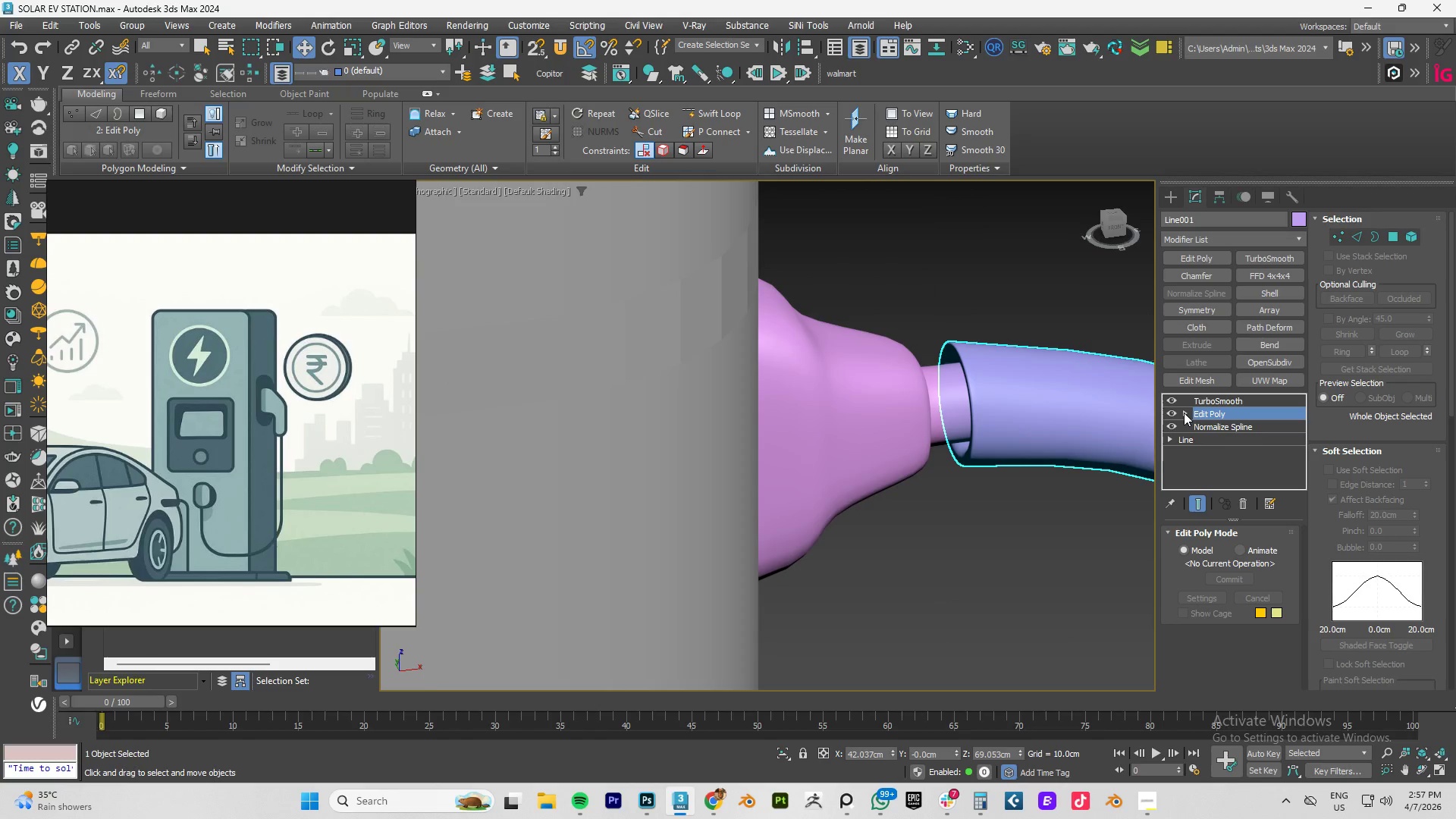 
key(1)
 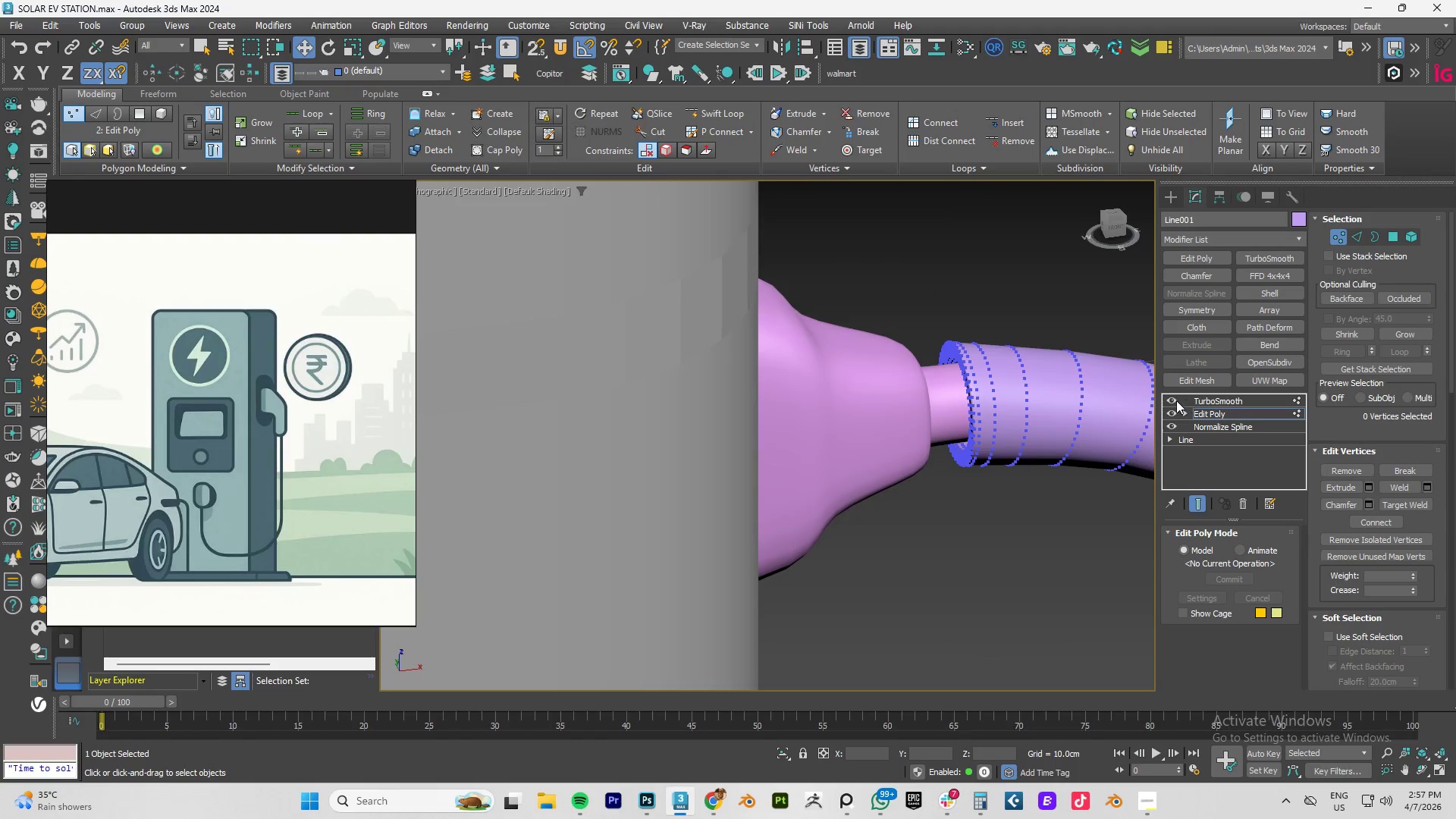 
left_click([1168, 400])
 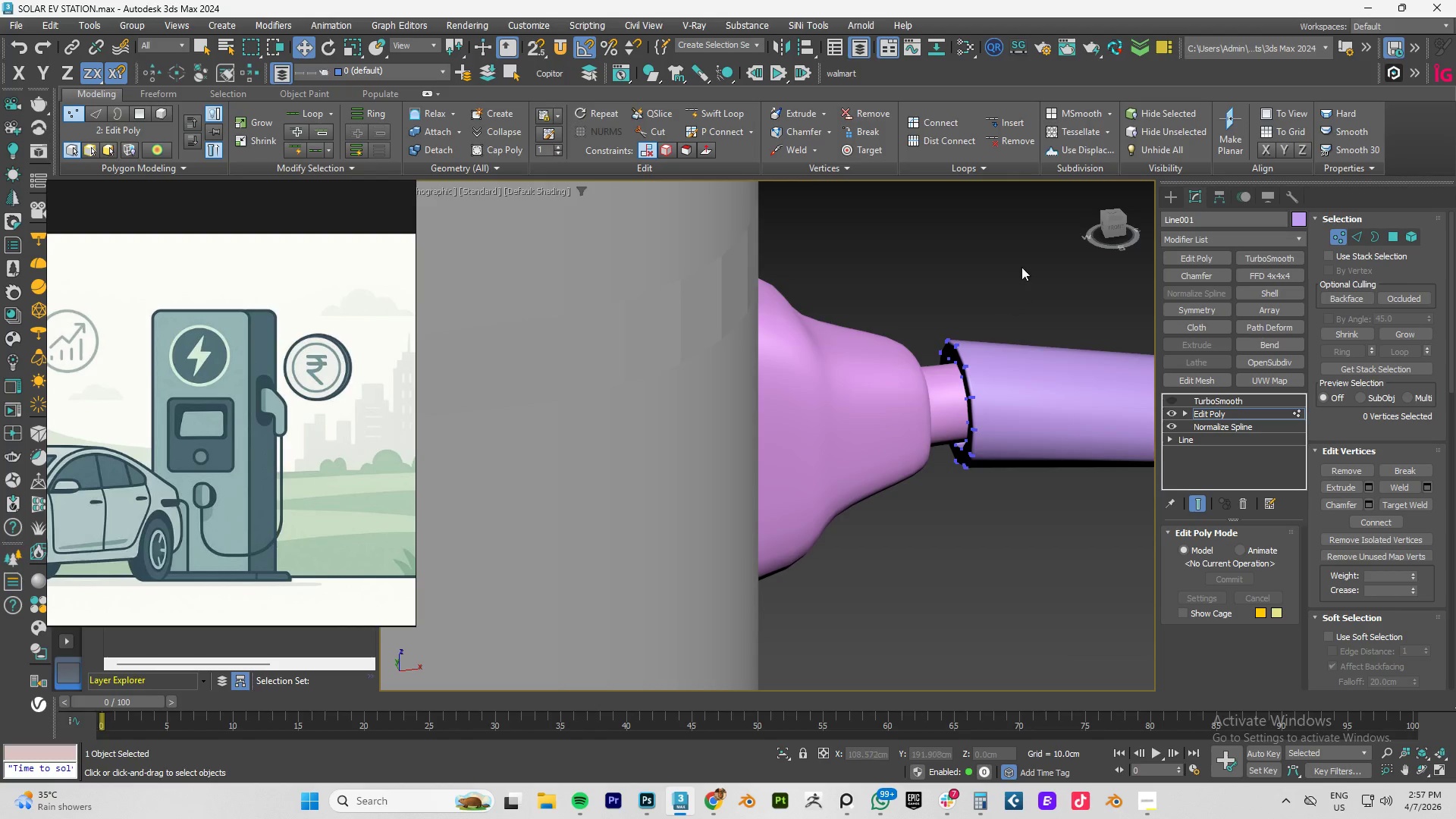 
left_click_drag(start_coordinate=[1021, 267], to_coordinate=[892, 554])
 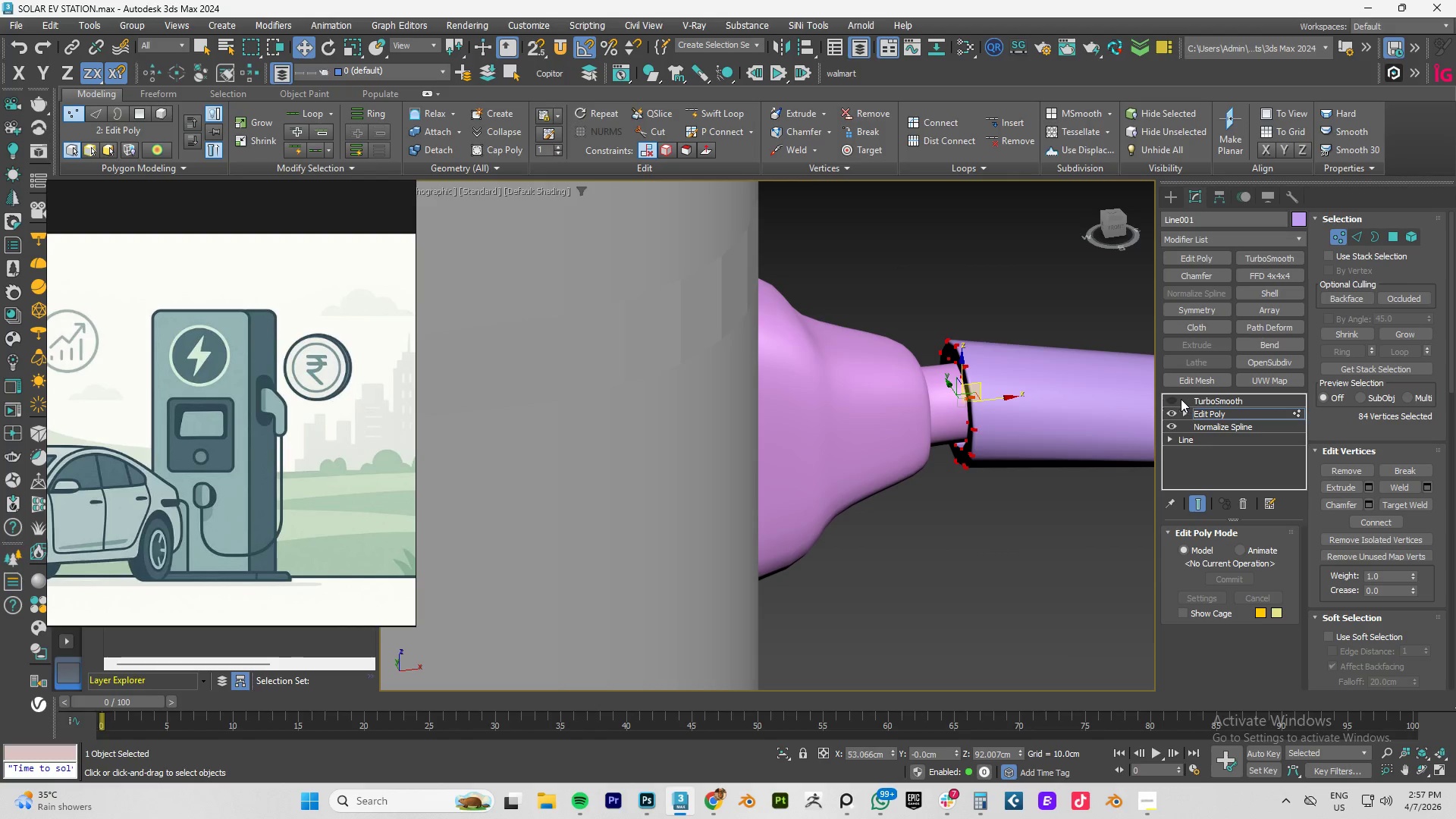 
left_click([1169, 403])
 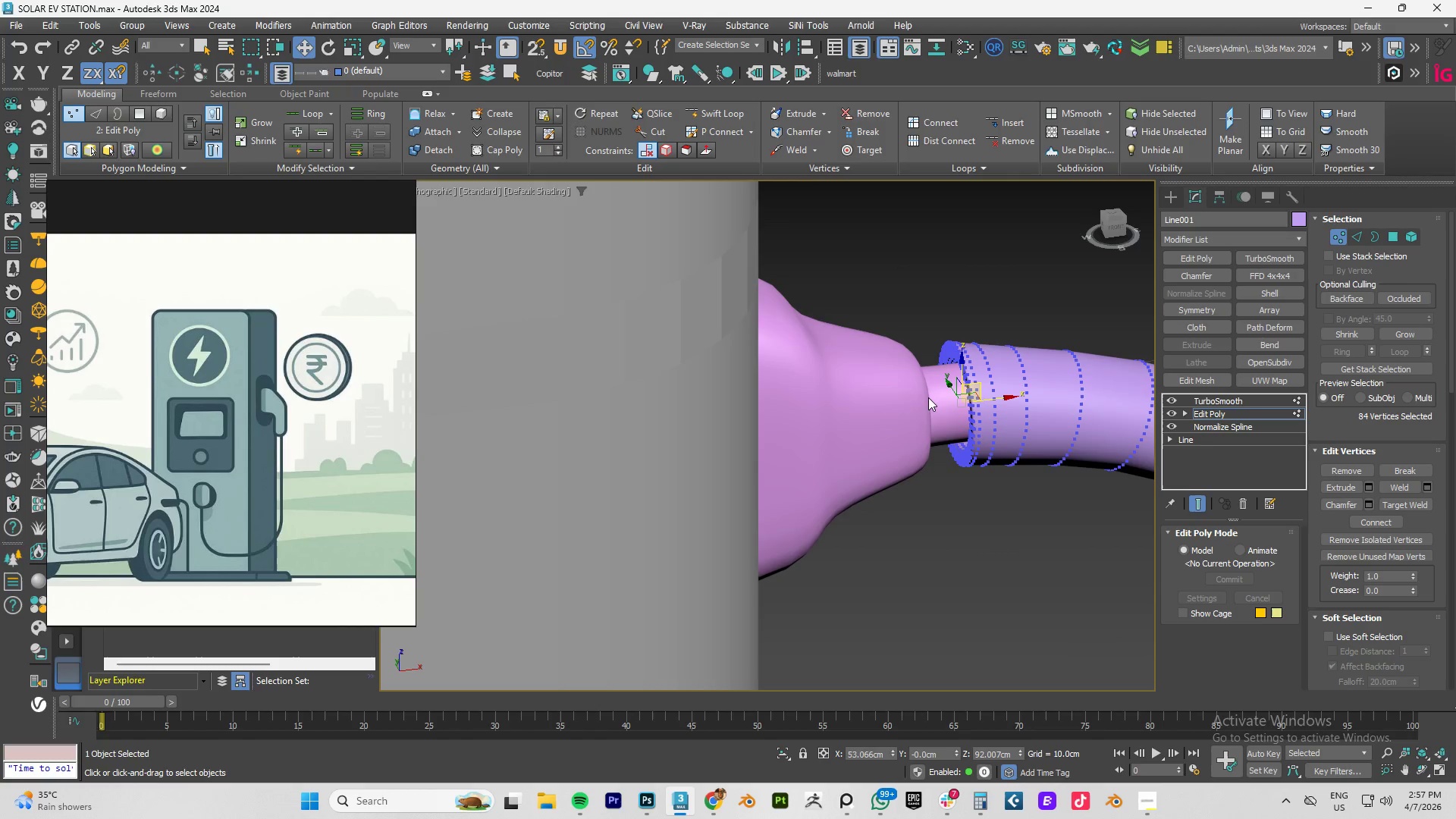 
key(R)
 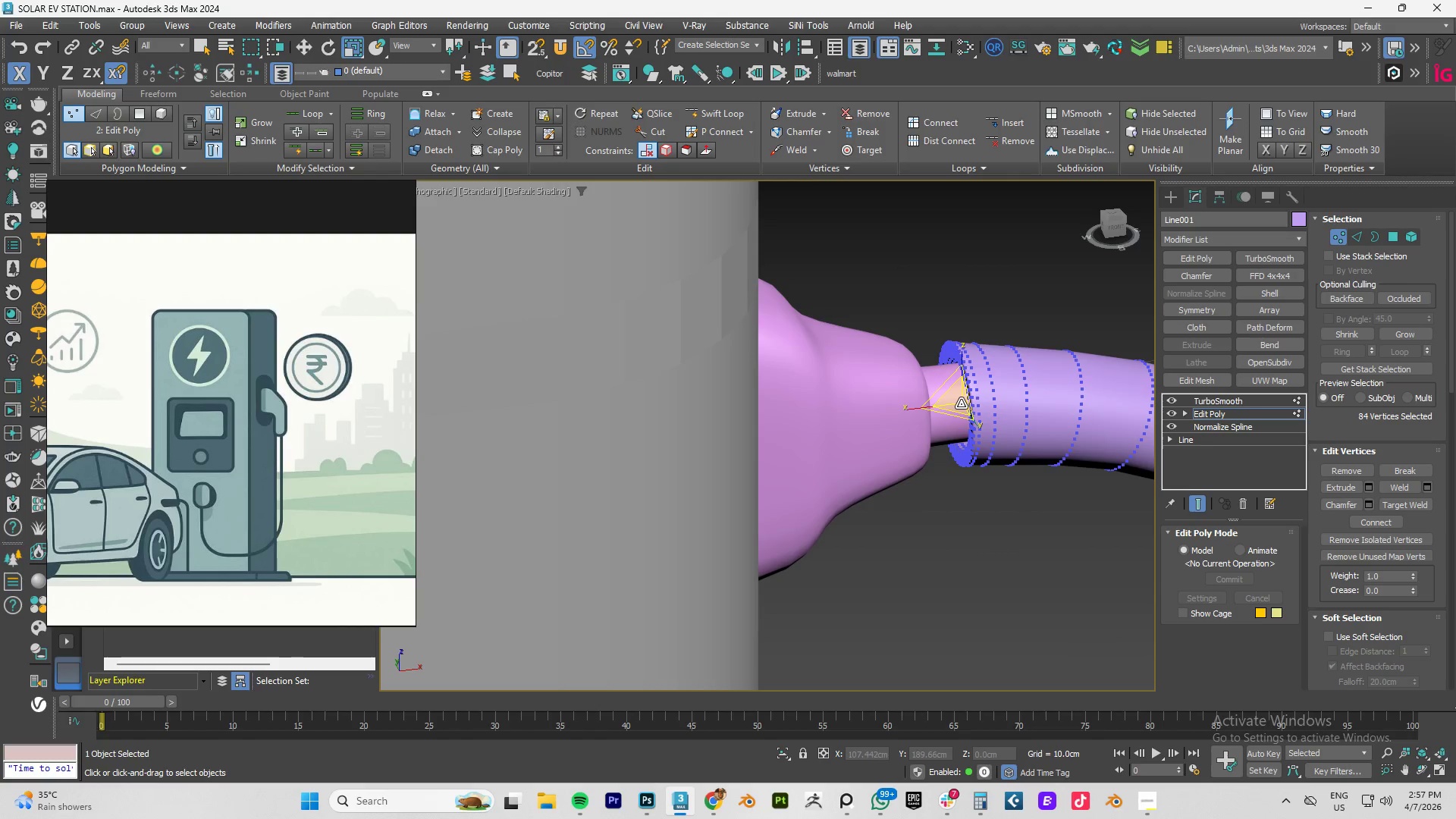 
left_click_drag(start_coordinate=[961, 401], to_coordinate=[941, 429])
 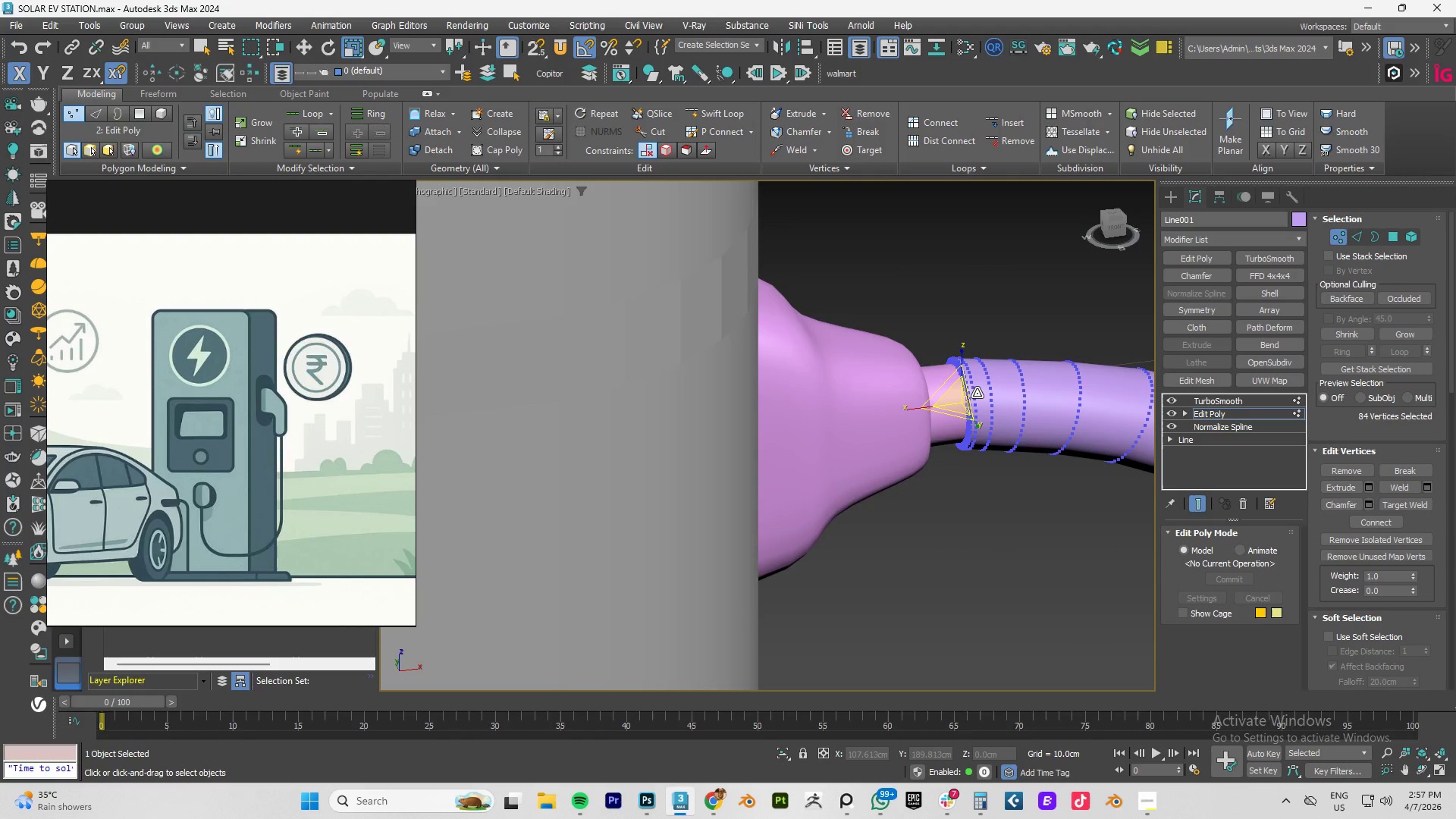 
key(F4)
 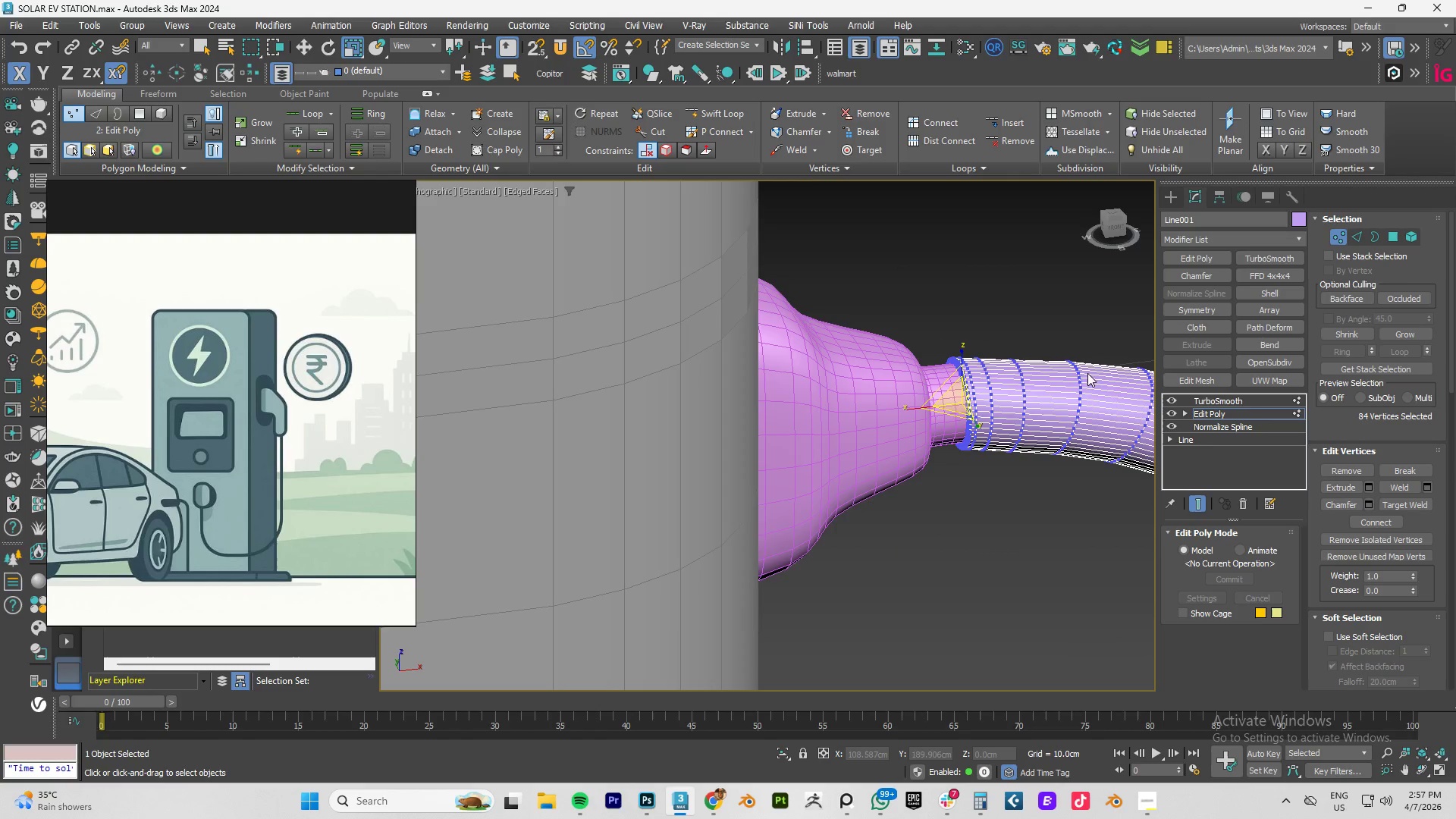 
scroll: coordinate [996, 376], scroll_direction: up, amount: 4.0
 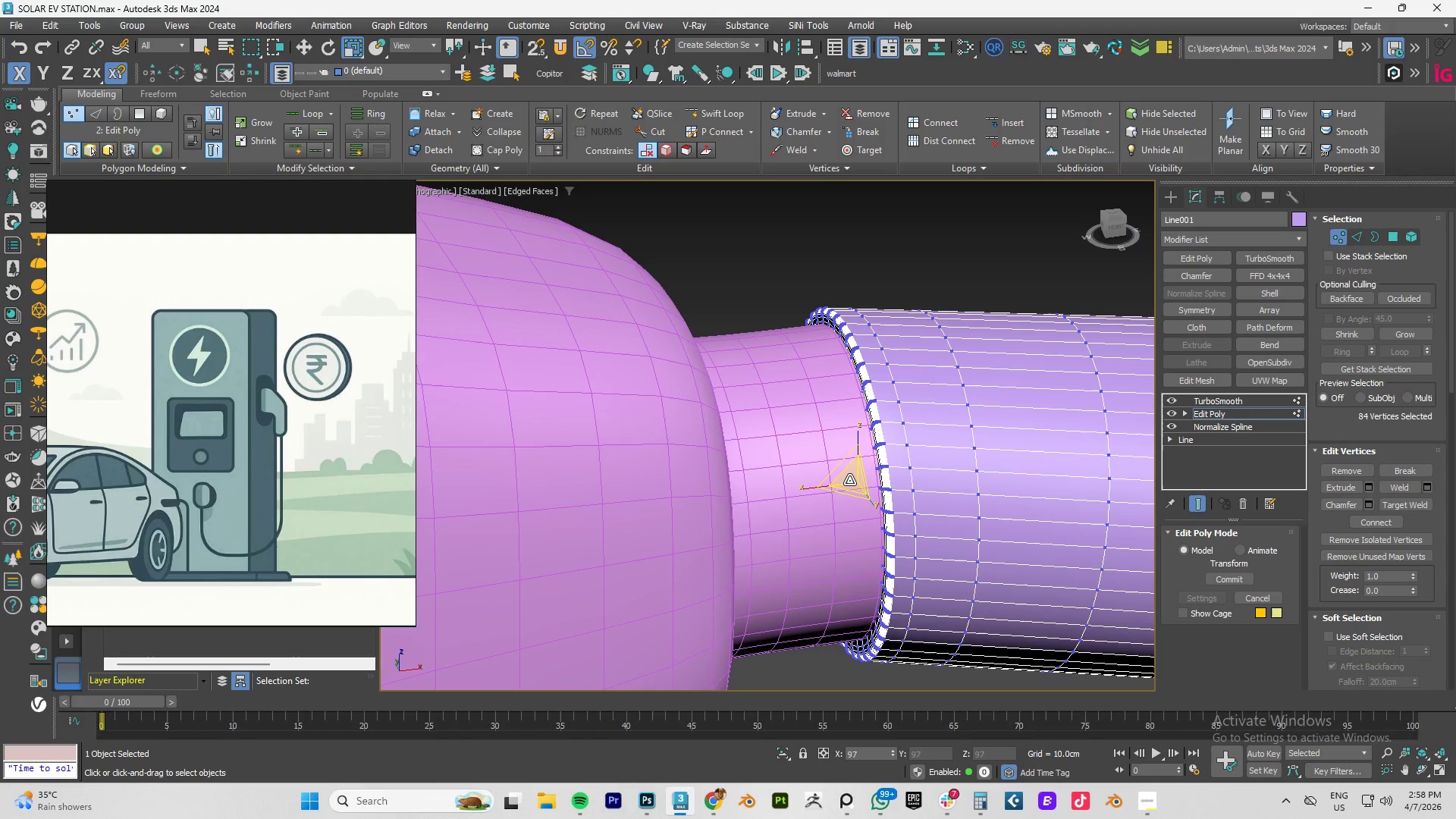 
left_click([1240, 415])
 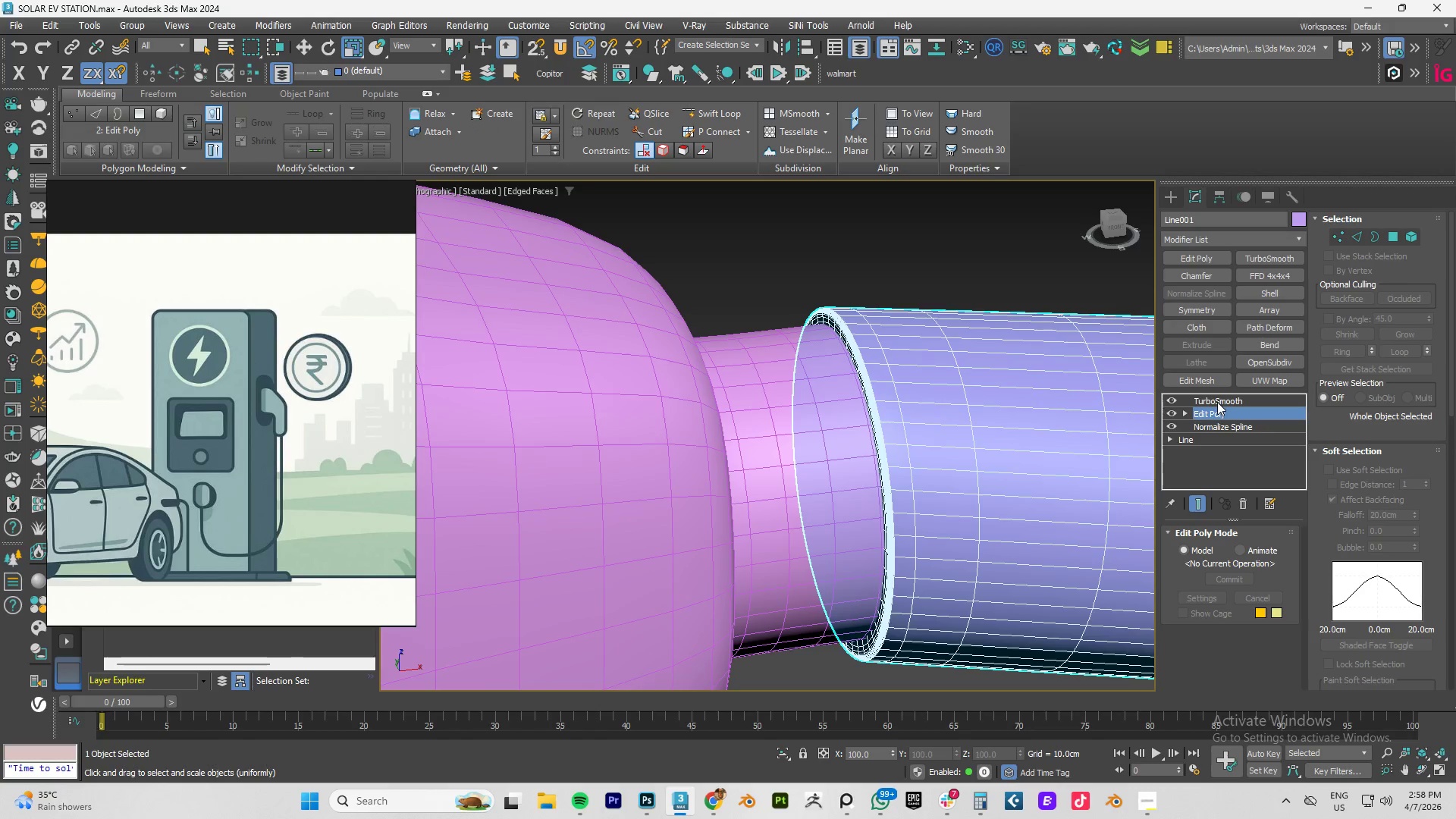 
left_click([1217, 402])
 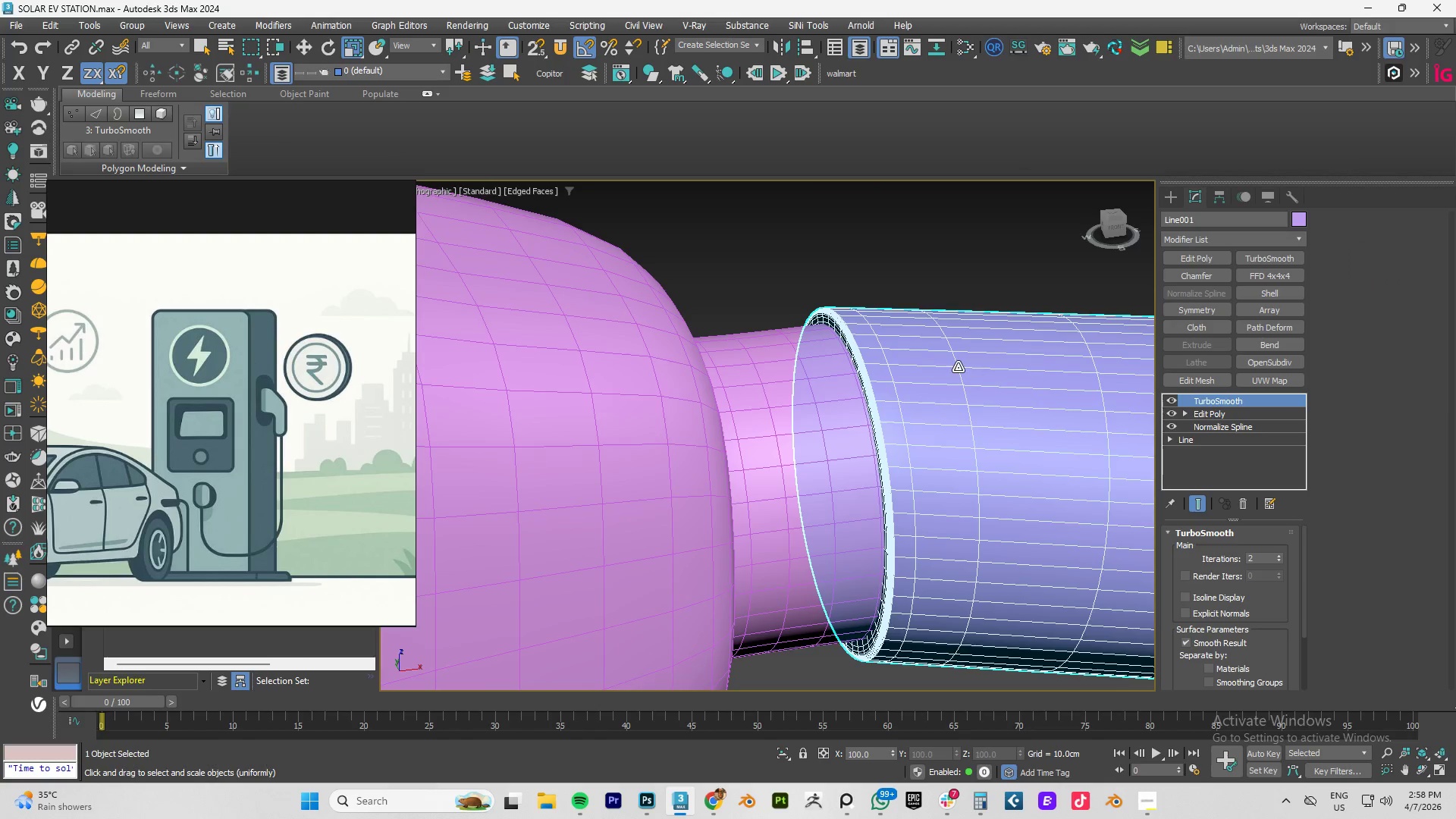 
key(F4)
 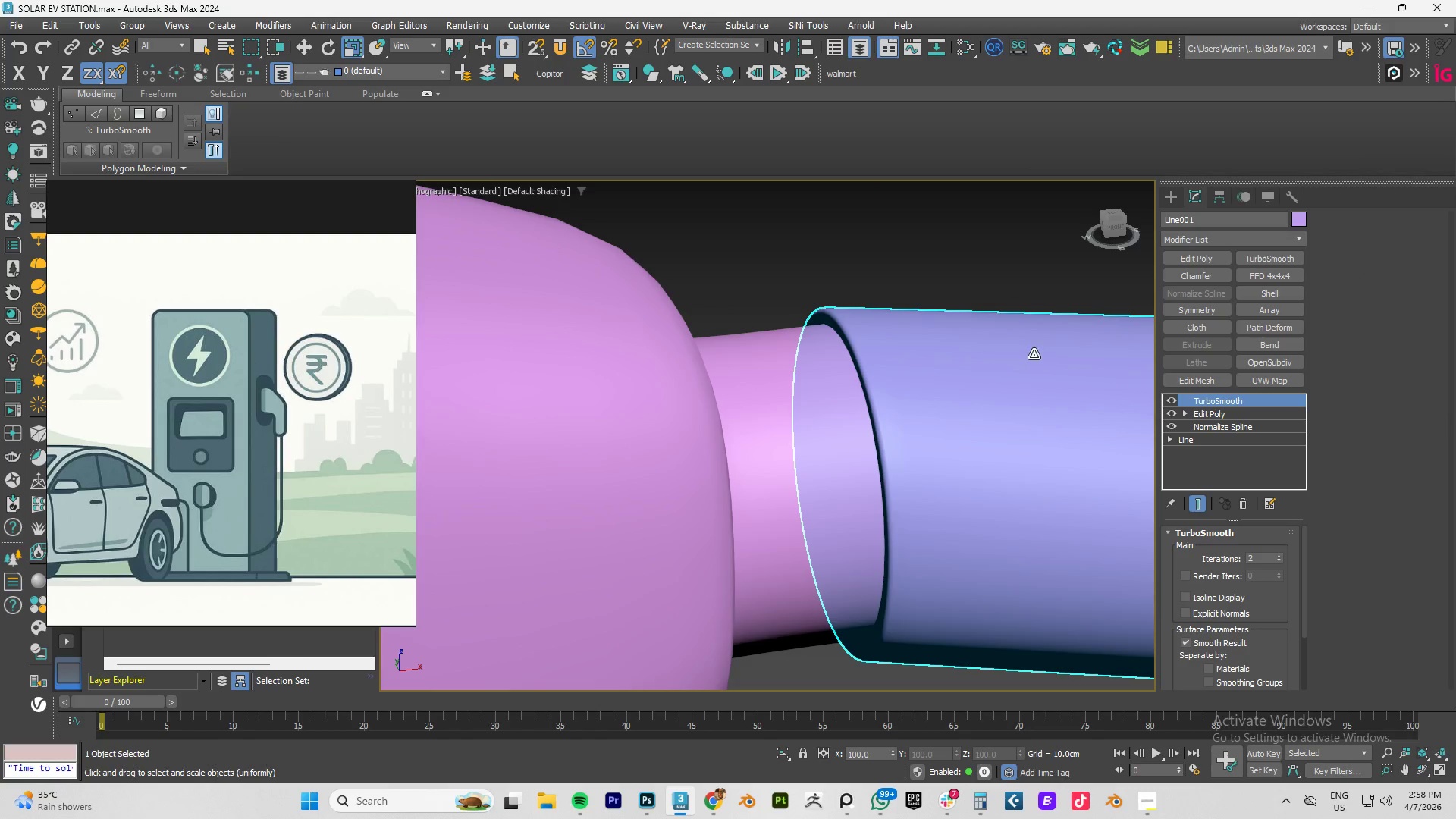 
scroll: coordinate [968, 352], scroll_direction: down, amount: 8.0
 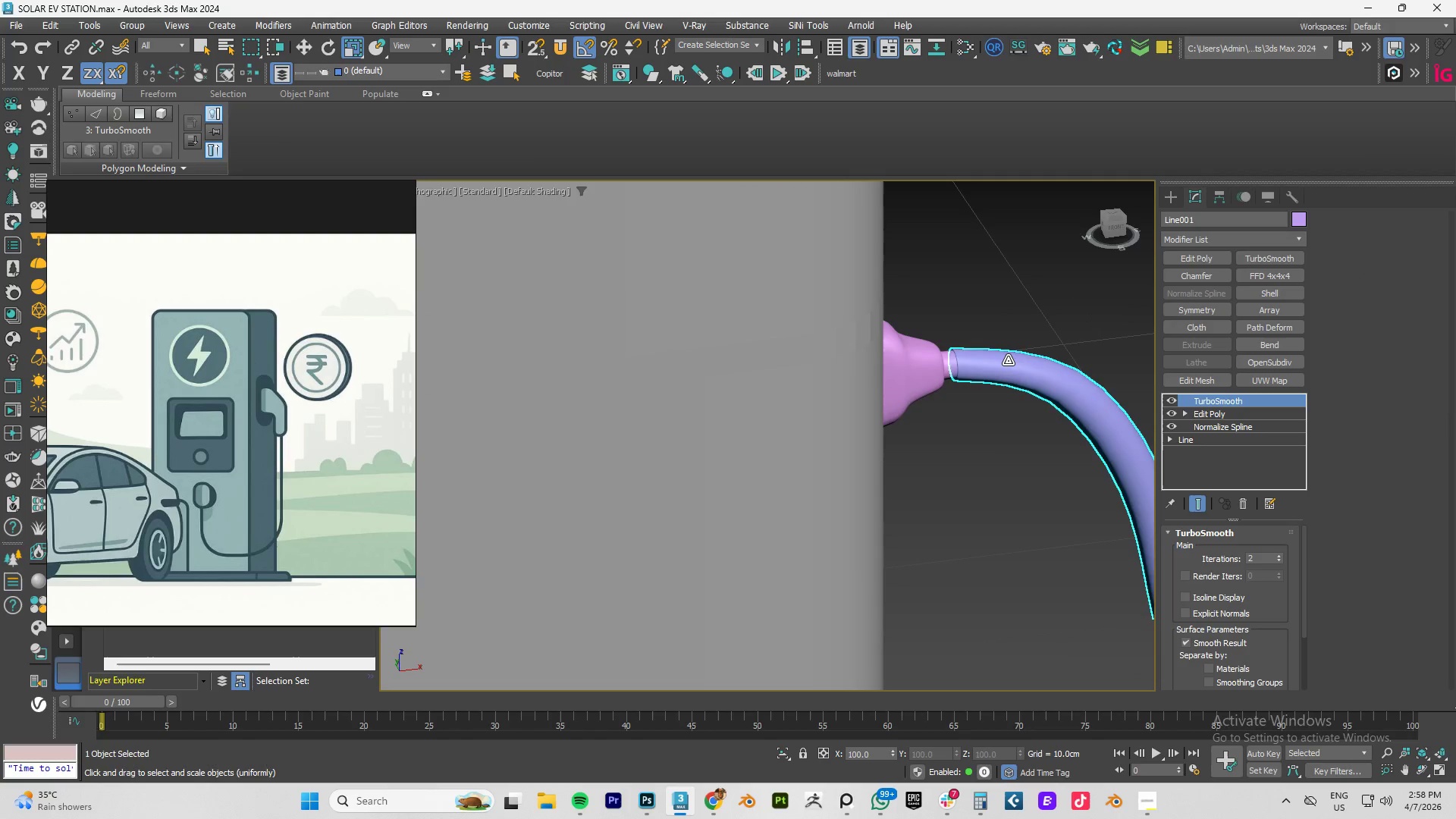 
left_click([1061, 350])
 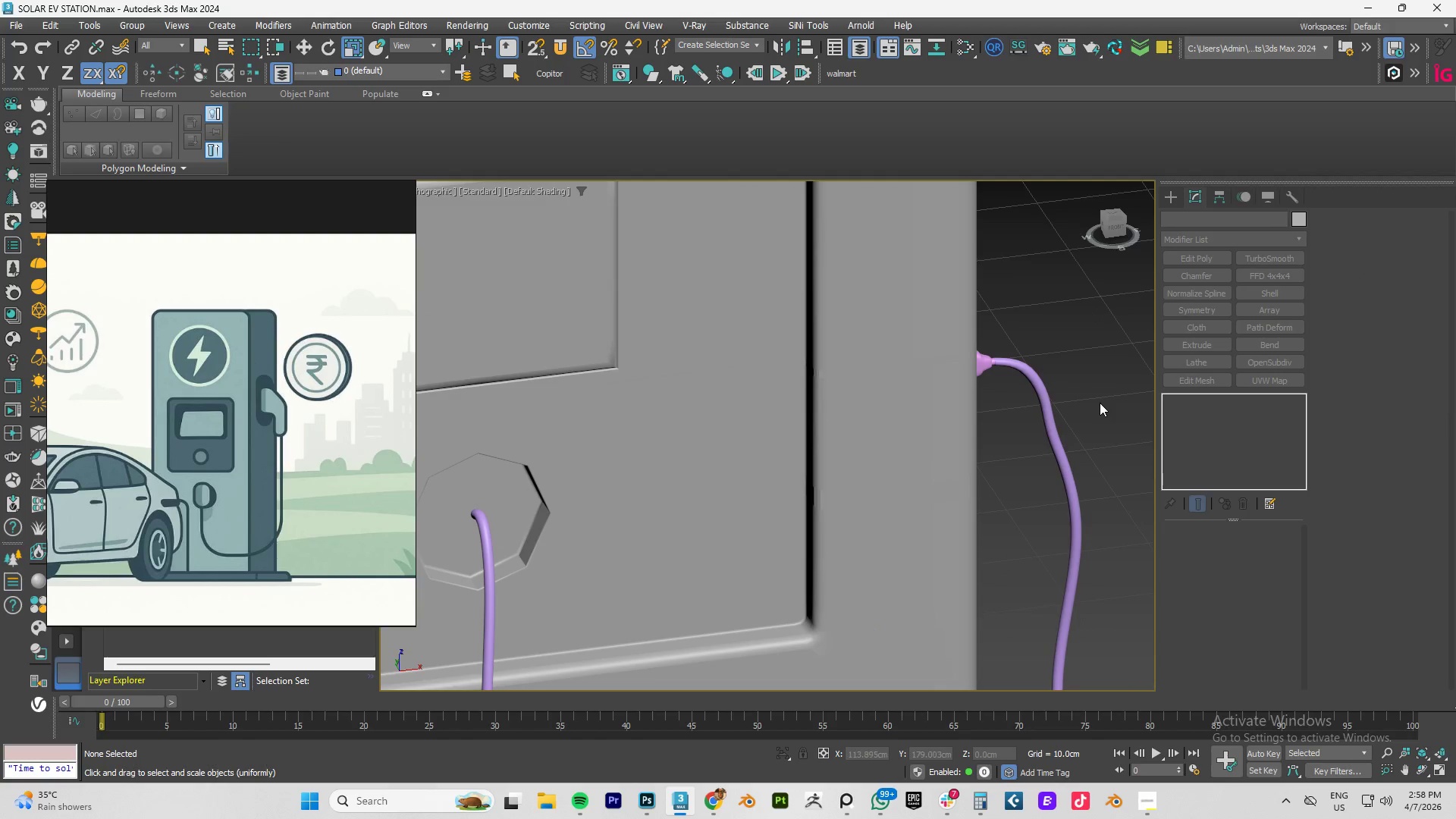 
scroll: coordinate [1008, 360], scroll_direction: down, amount: 4.0
 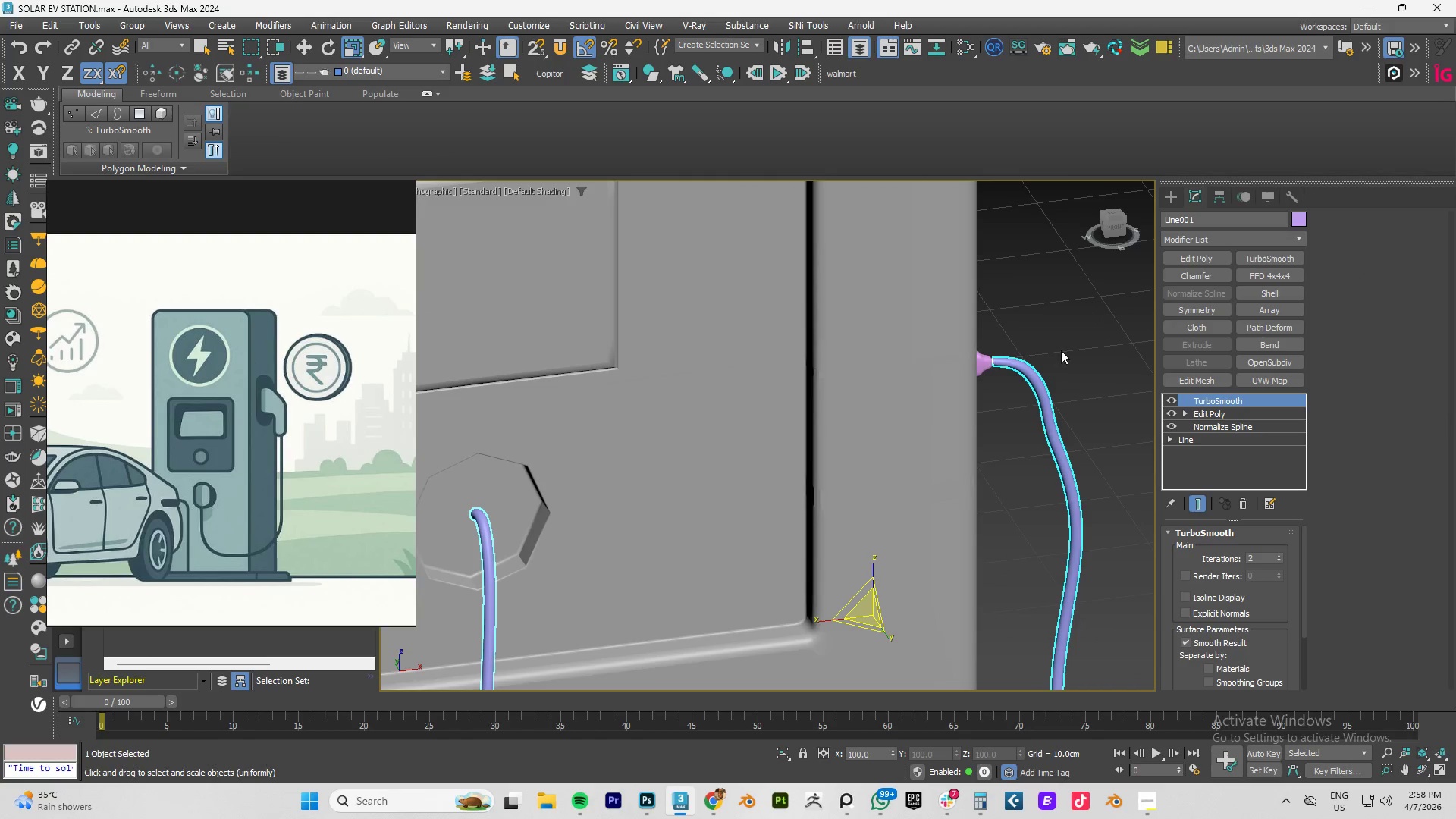 
hold_key(key=AltLeft, duration=0.52)
 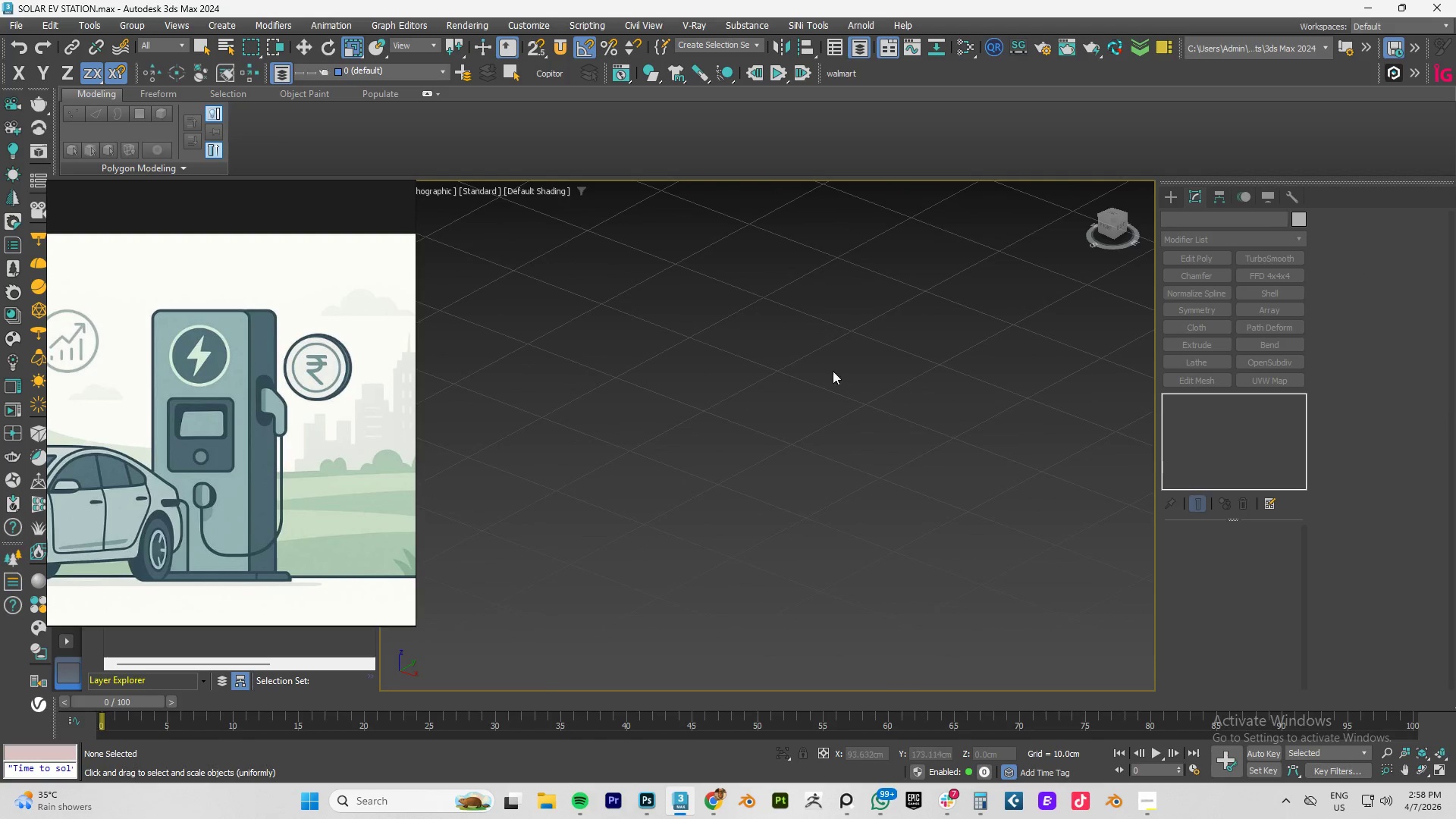 
scroll: coordinate [833, 371], scroll_direction: down, amount: 4.0
 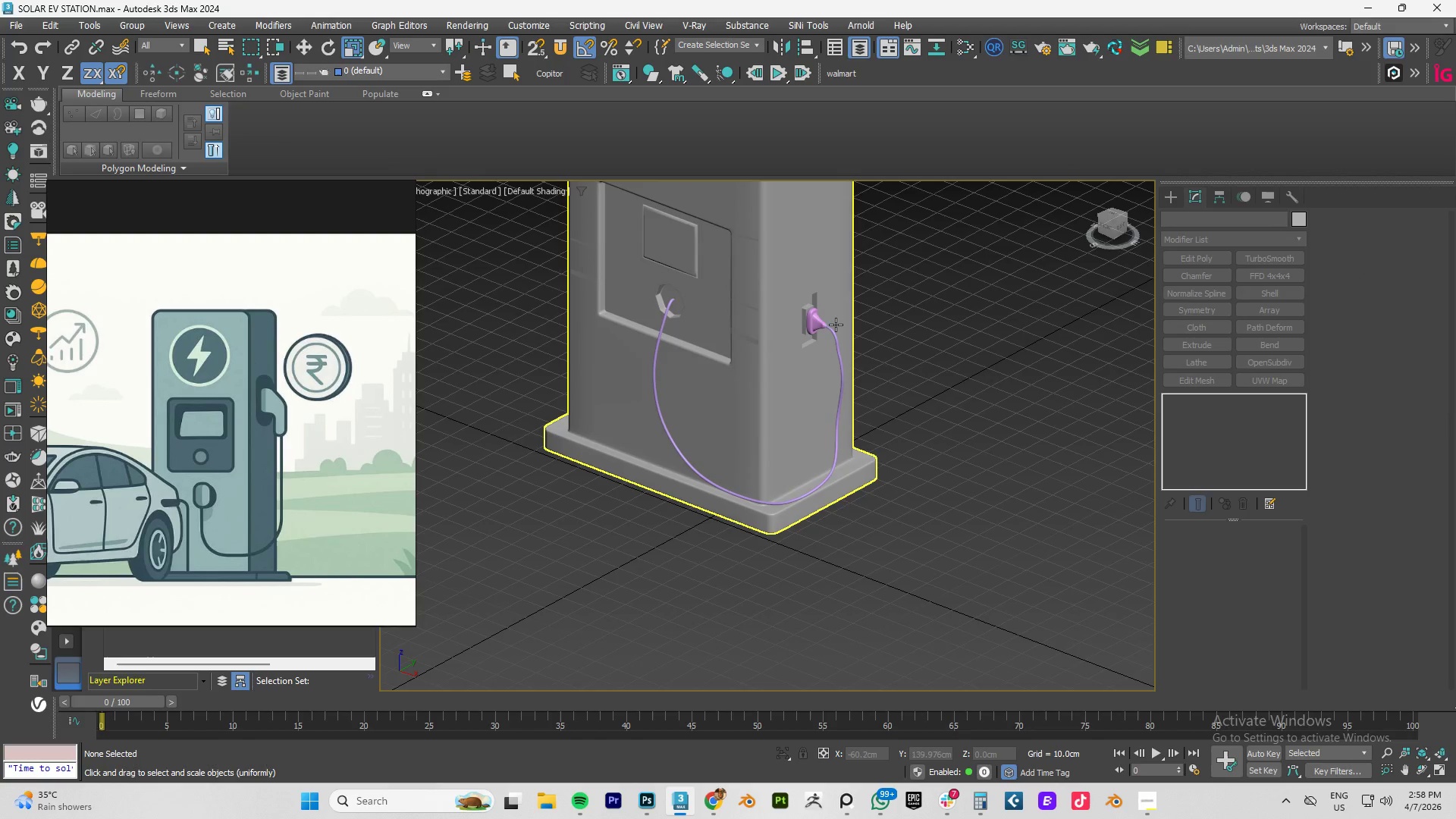 
scroll: coordinate [861, 344], scroll_direction: up, amount: 7.0
 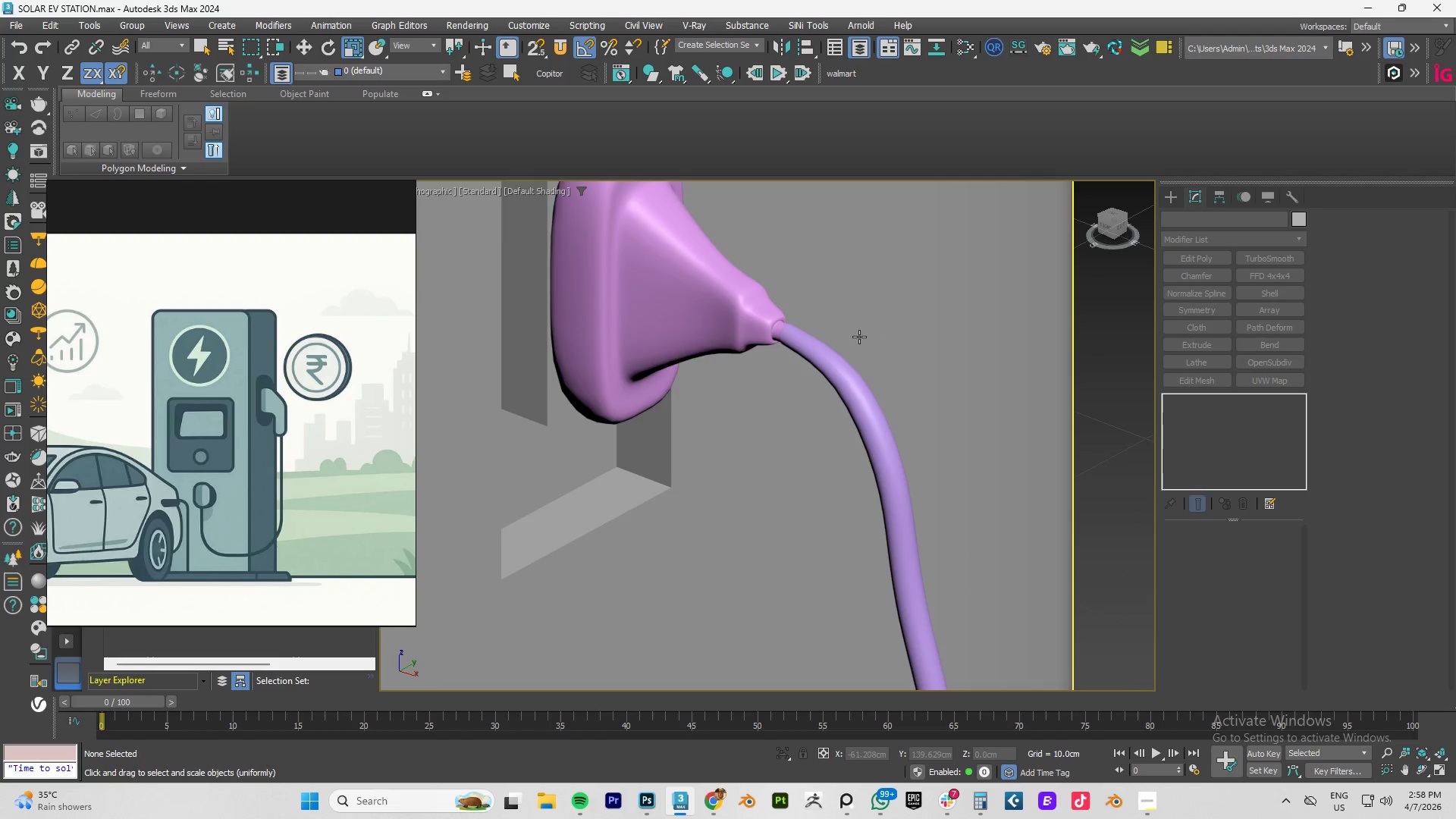 
hold_key(key=AltLeft, duration=0.55)
 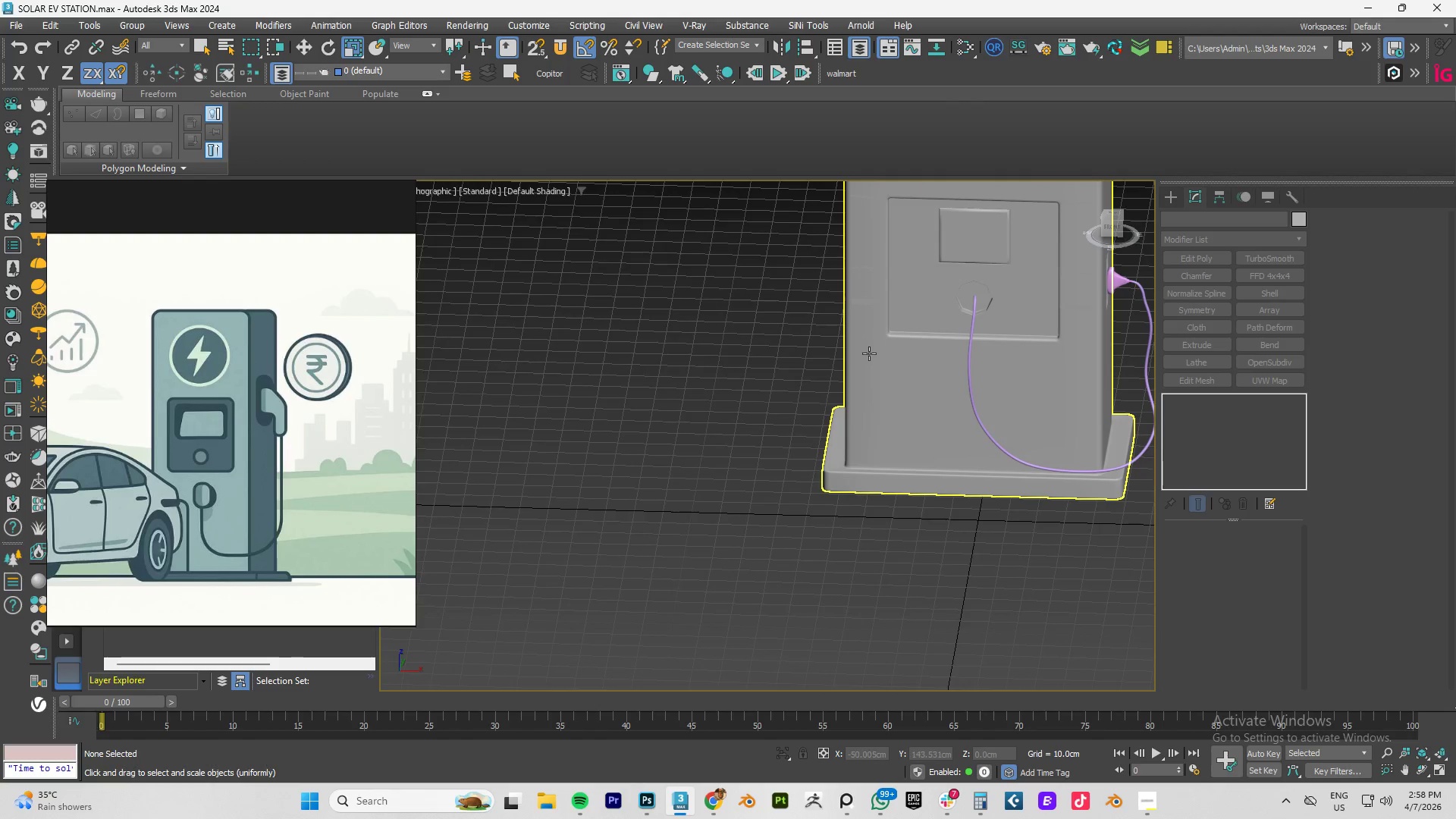 
scroll: coordinate [864, 371], scroll_direction: down, amount: 7.0
 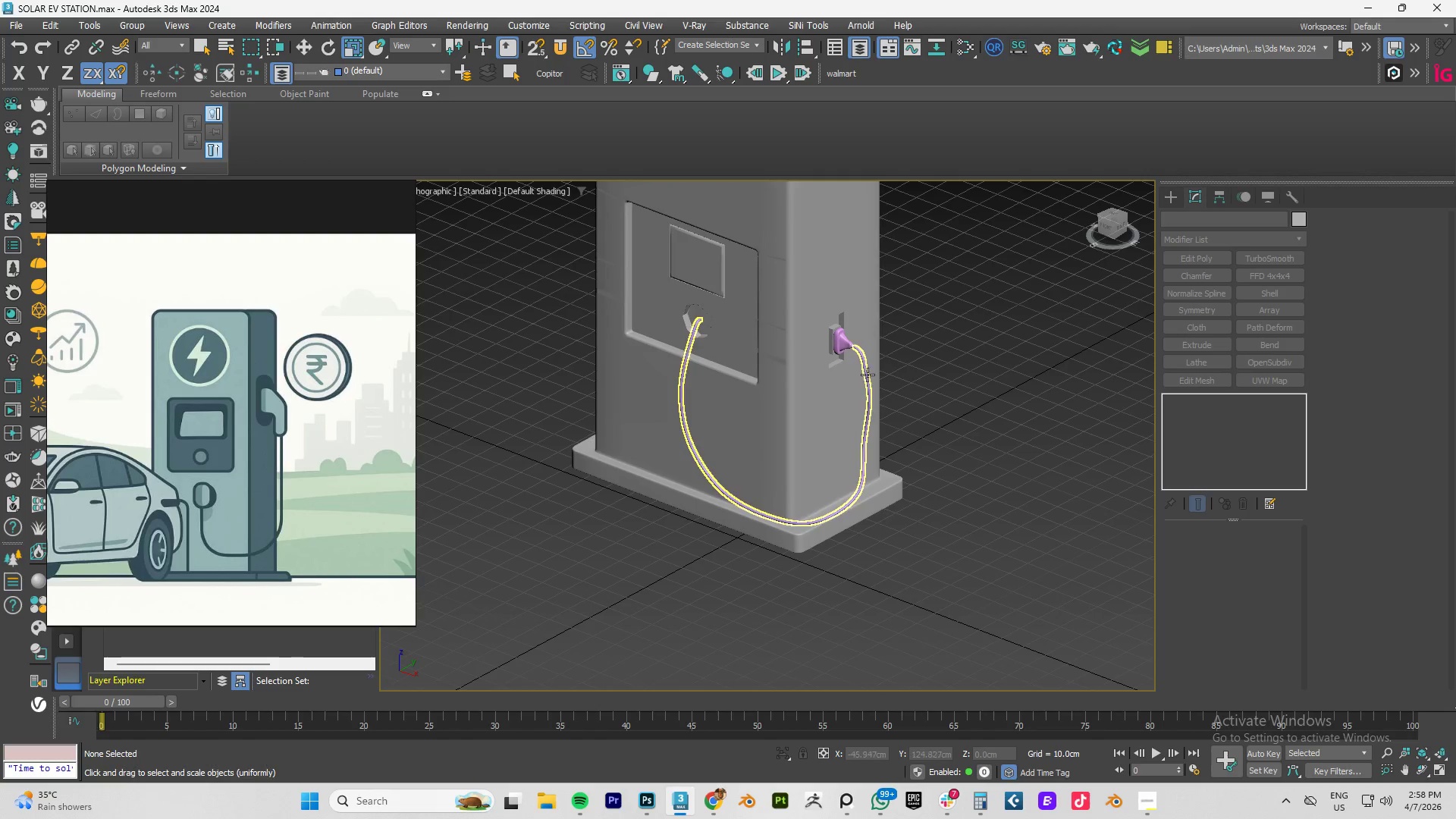 
scroll: coordinate [949, 332], scroll_direction: up, amount: 1.0
 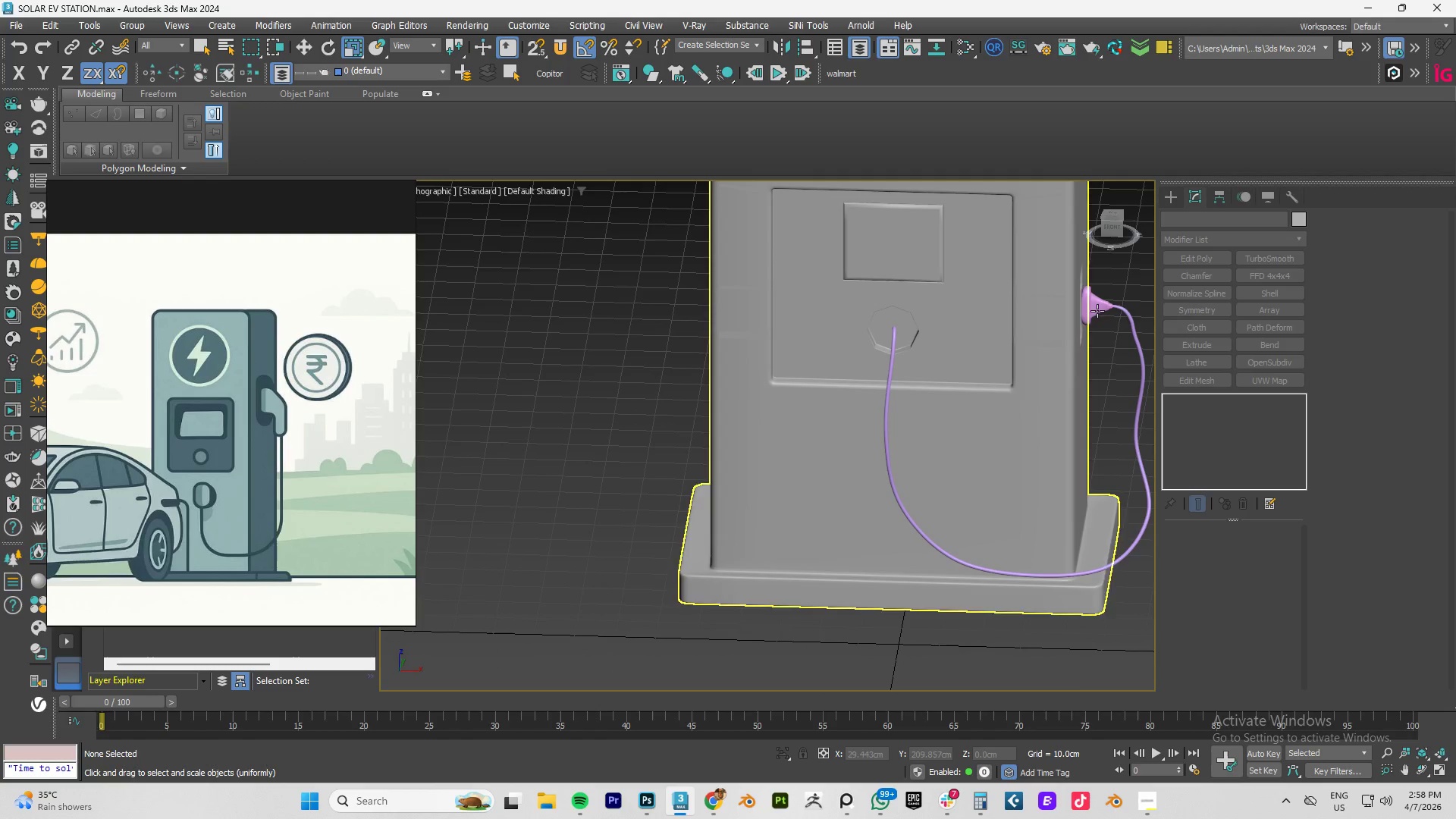 
left_click([1008, 357])
 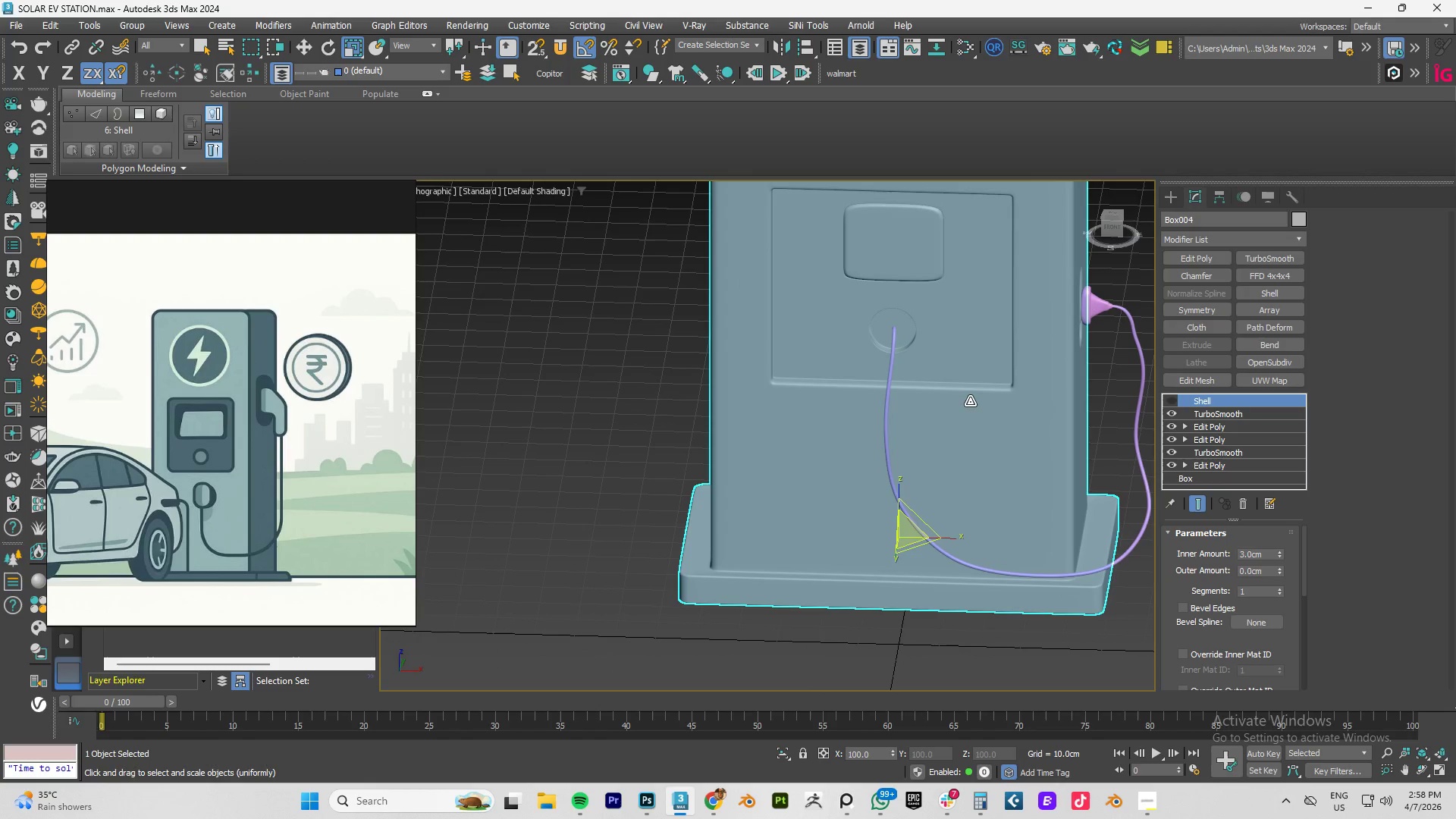 
key(F4)
 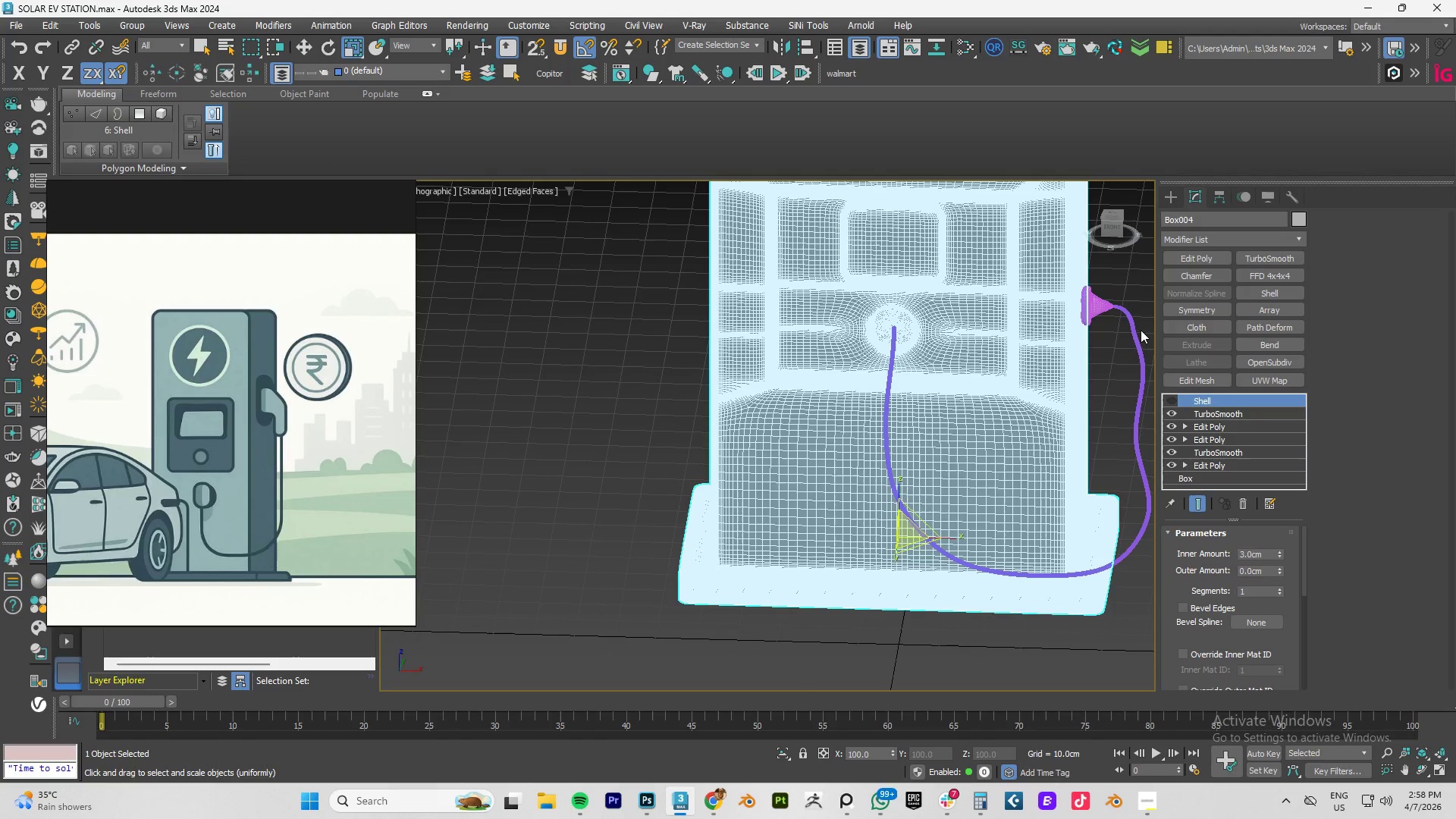 
key(F4)
 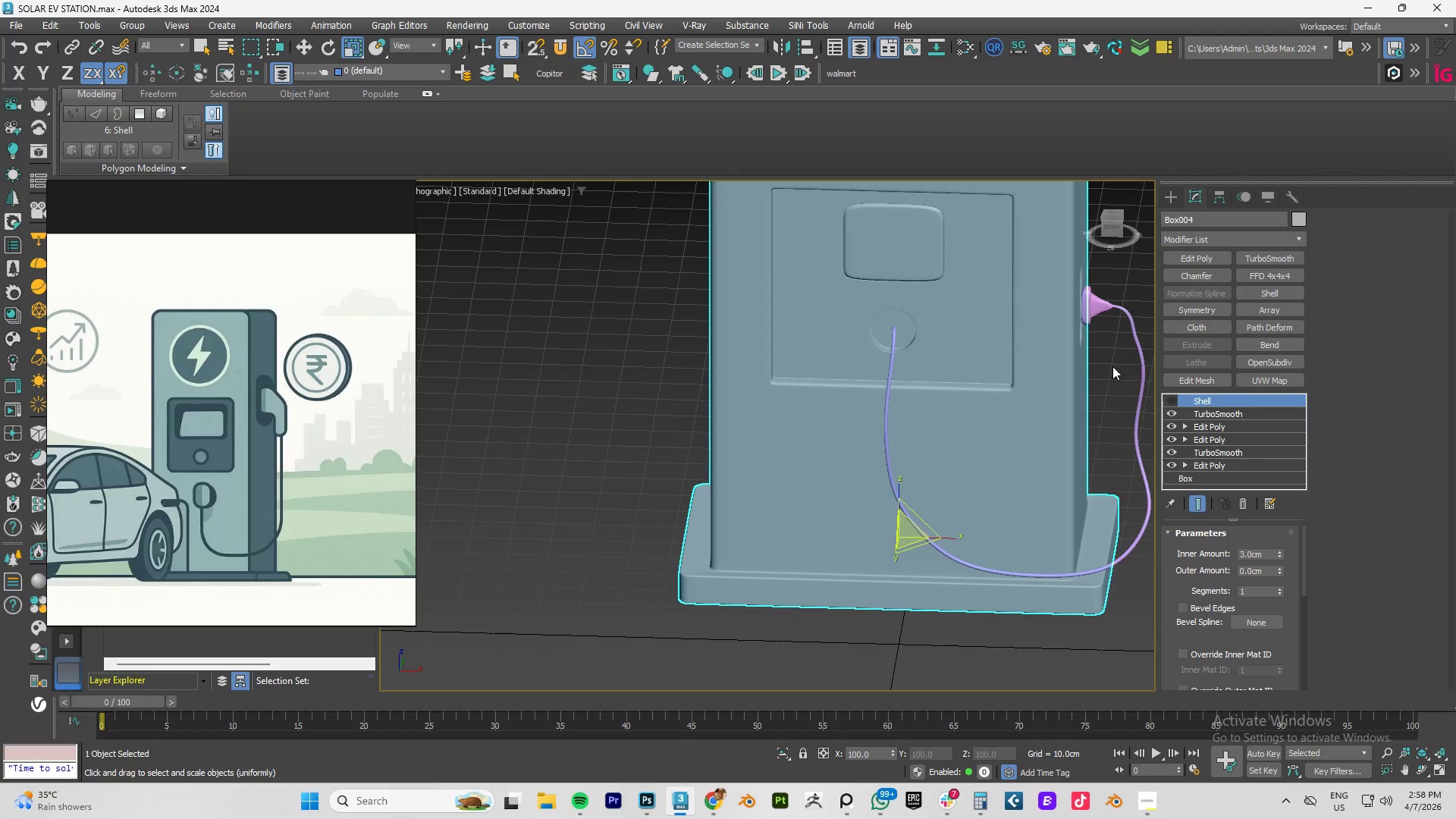 
left_click([1112, 366])
 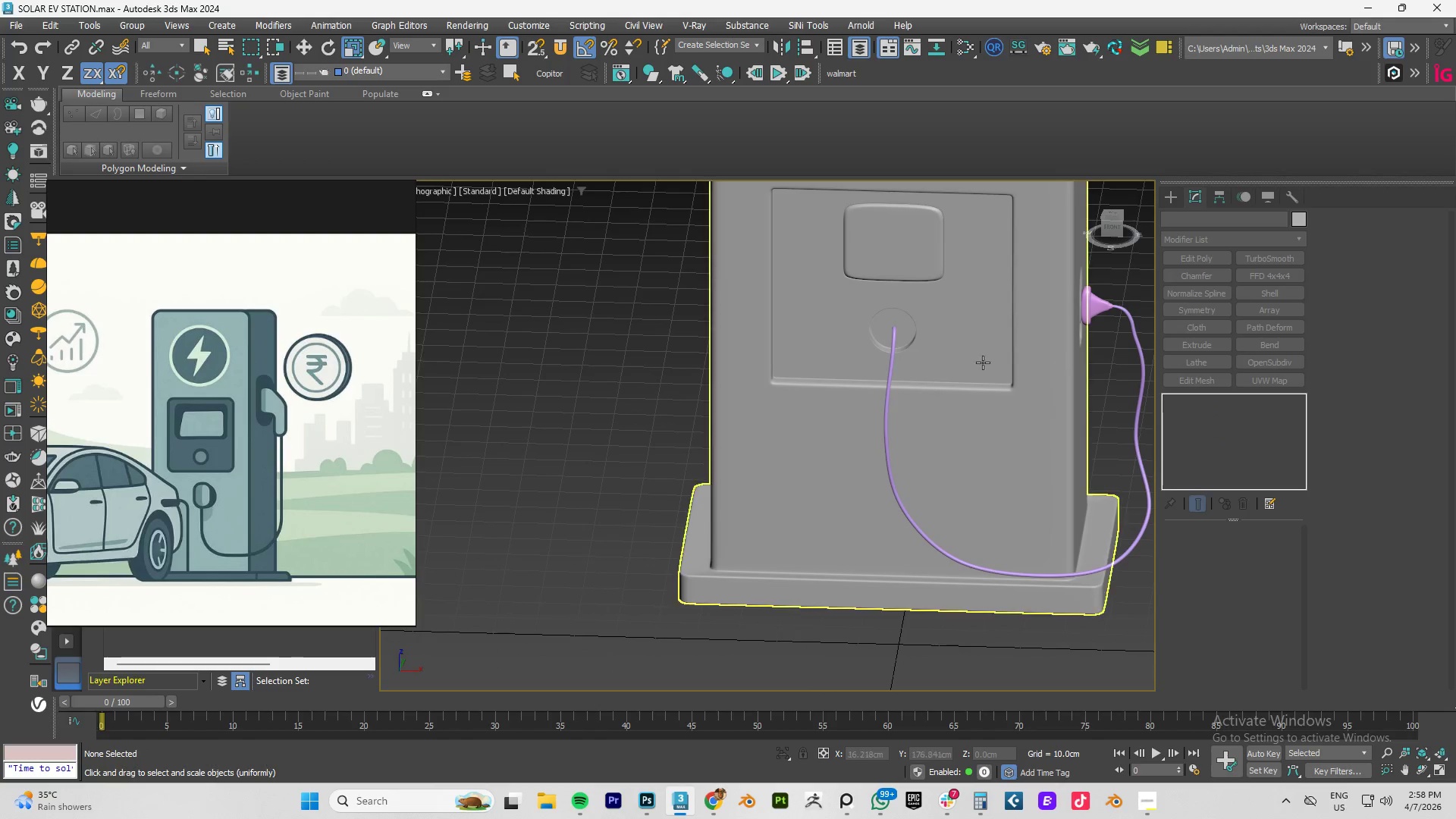 
hold_key(key=AltLeft, duration=0.52)
 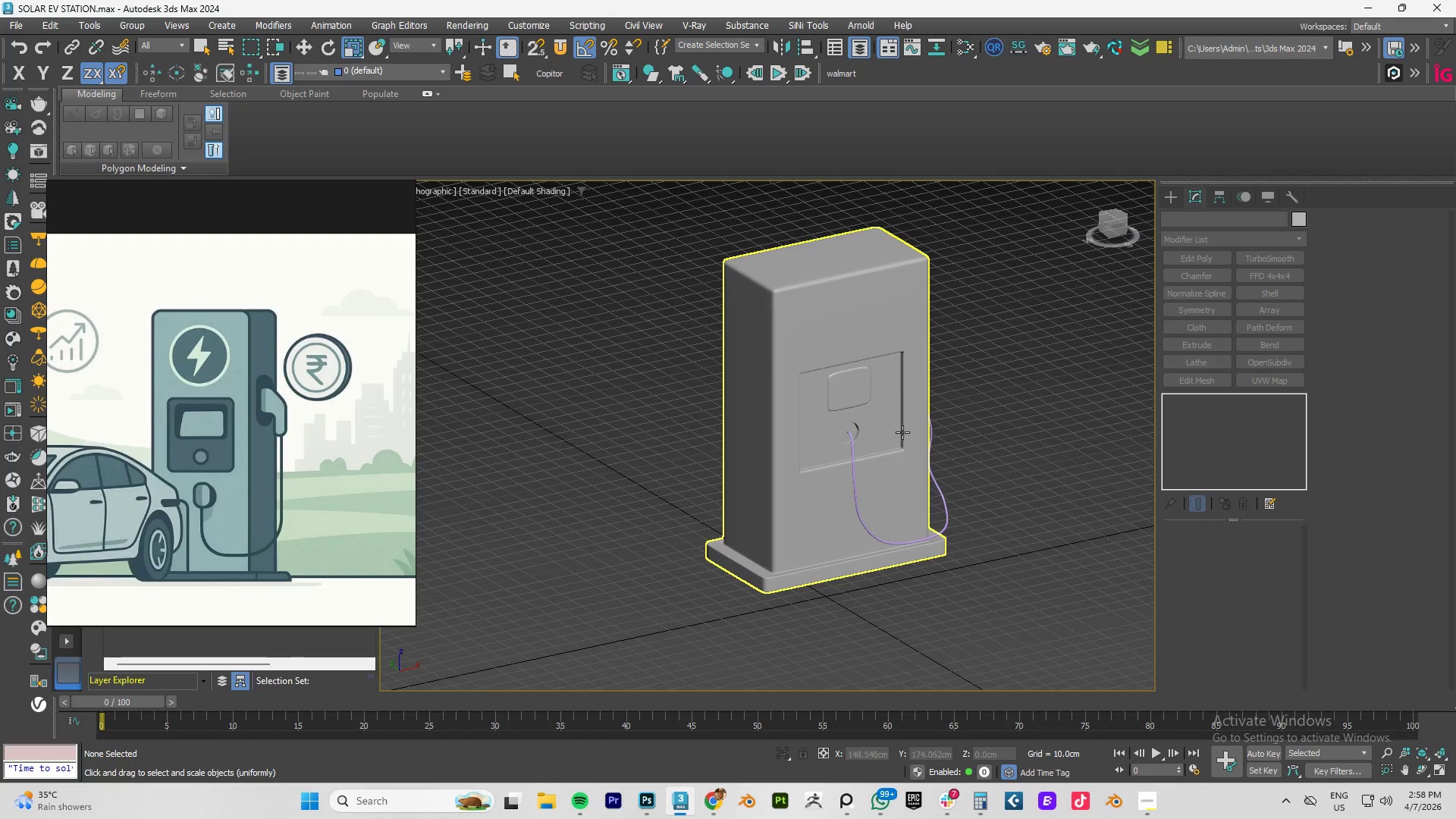 
scroll: coordinate [936, 357], scroll_direction: down, amount: 2.0
 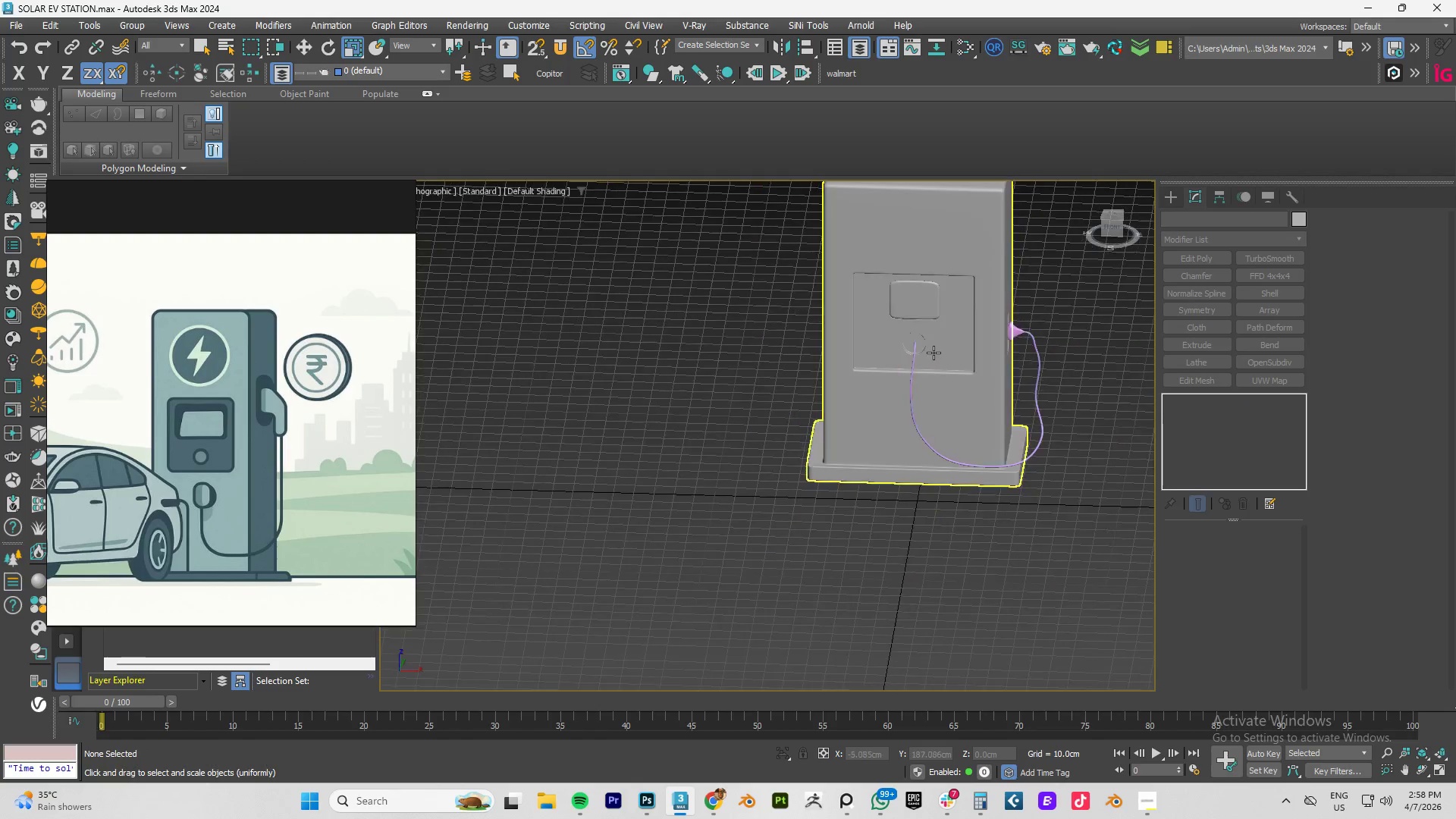 
scroll: coordinate [777, 422], scroll_direction: up, amount: 11.0
 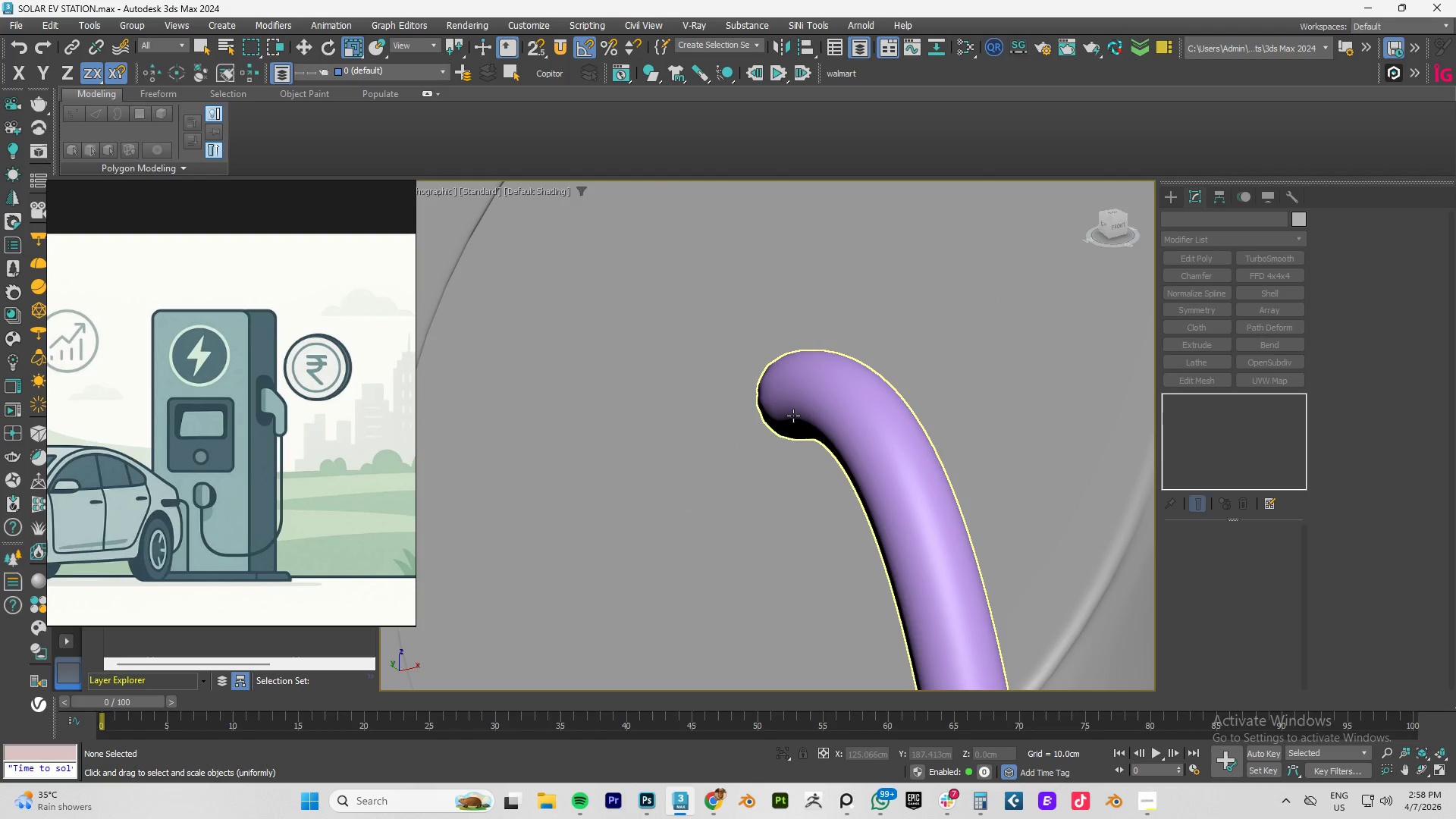 
left_click([796, 411])
 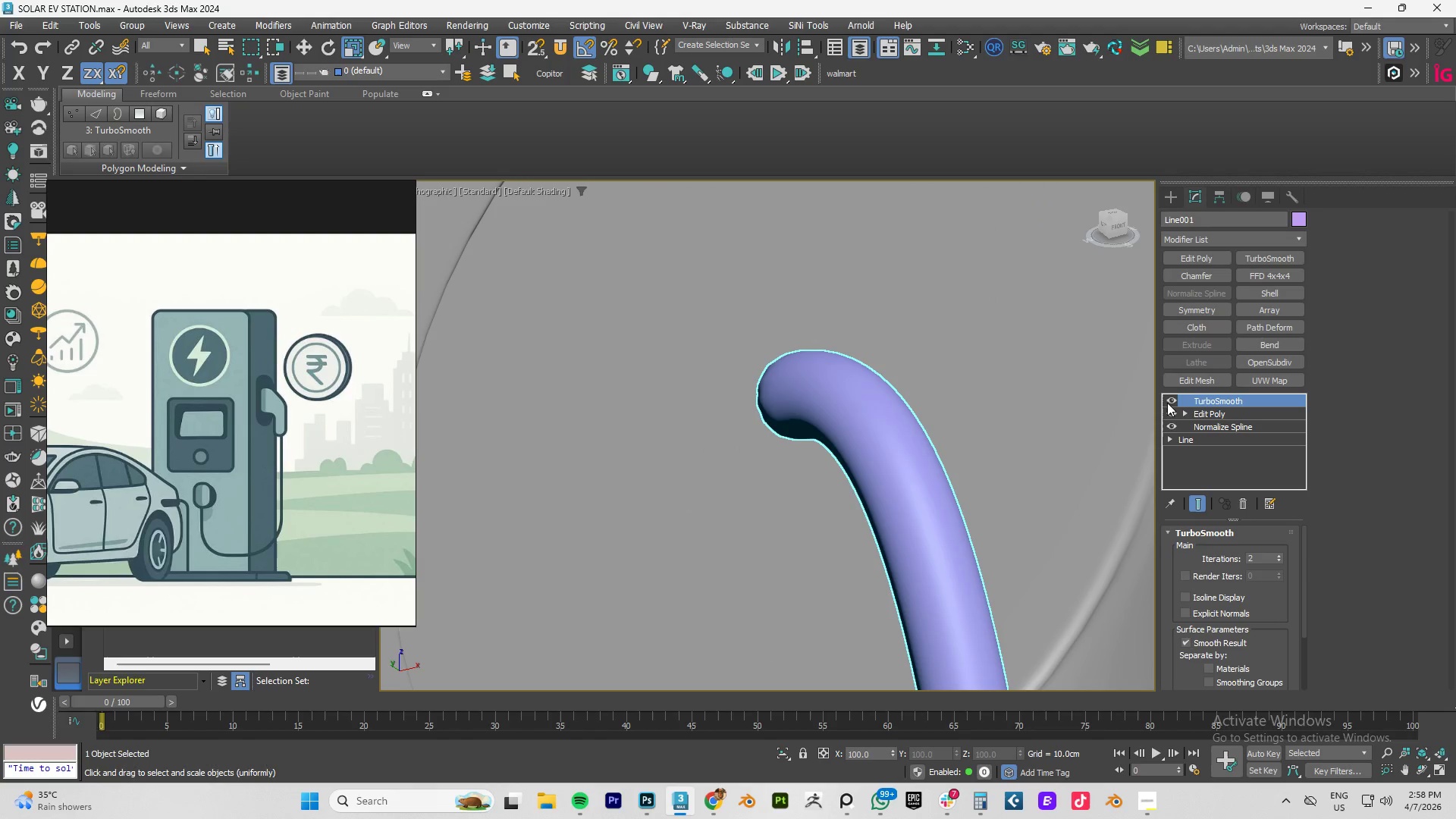 
left_click([1167, 403])
 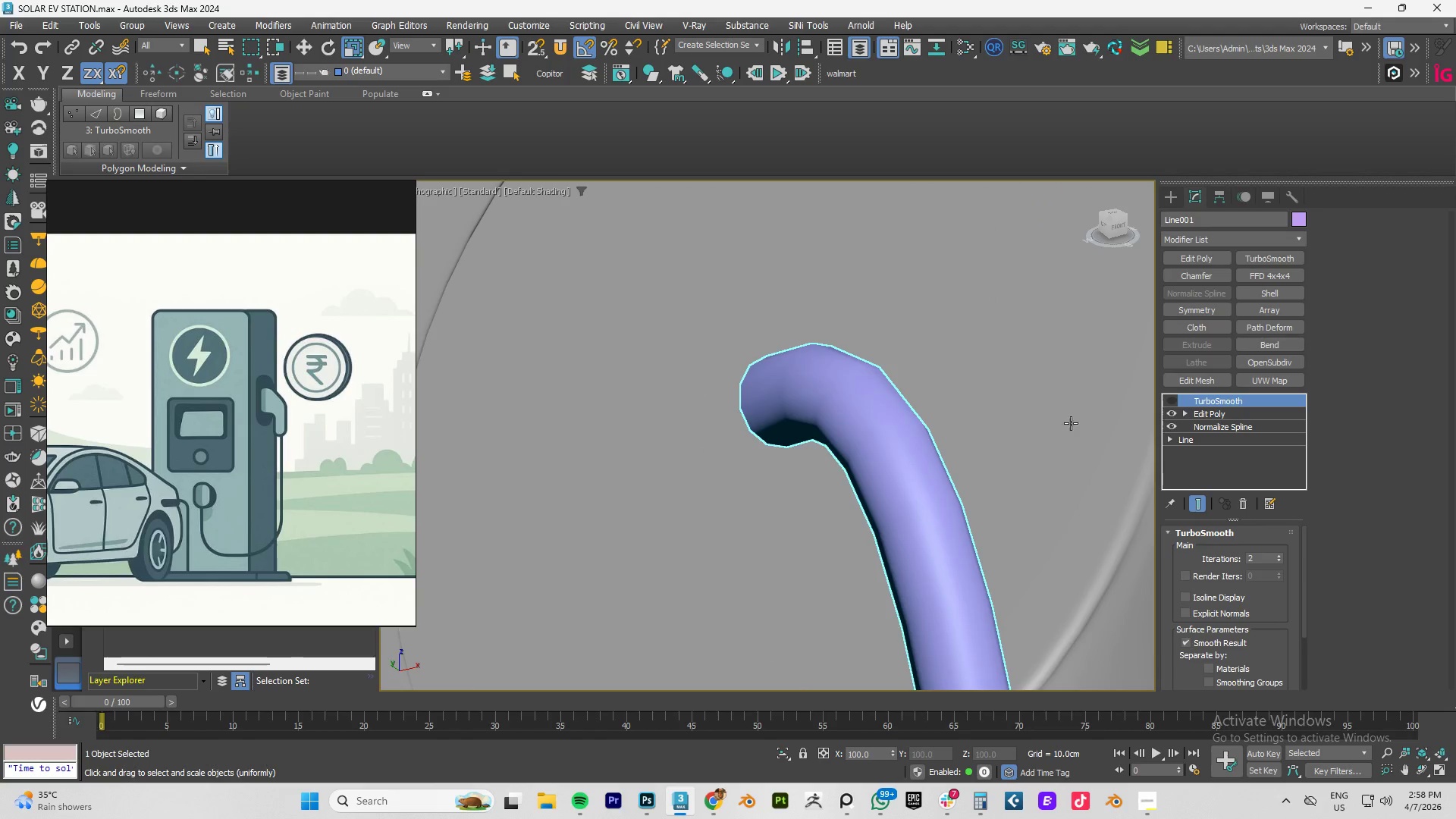 
key(F4)
 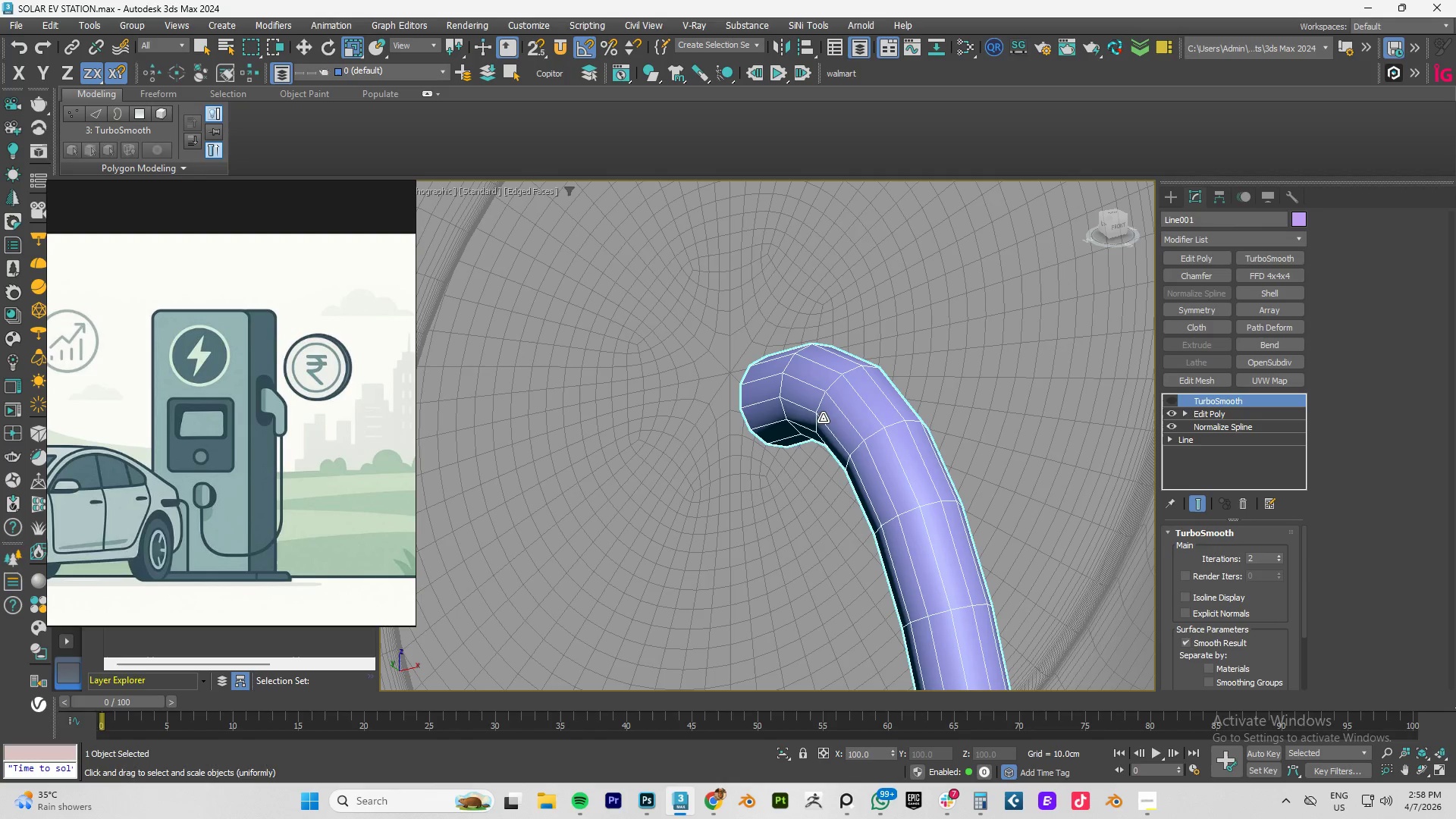 
hold_key(key=AltLeft, duration=0.64)
 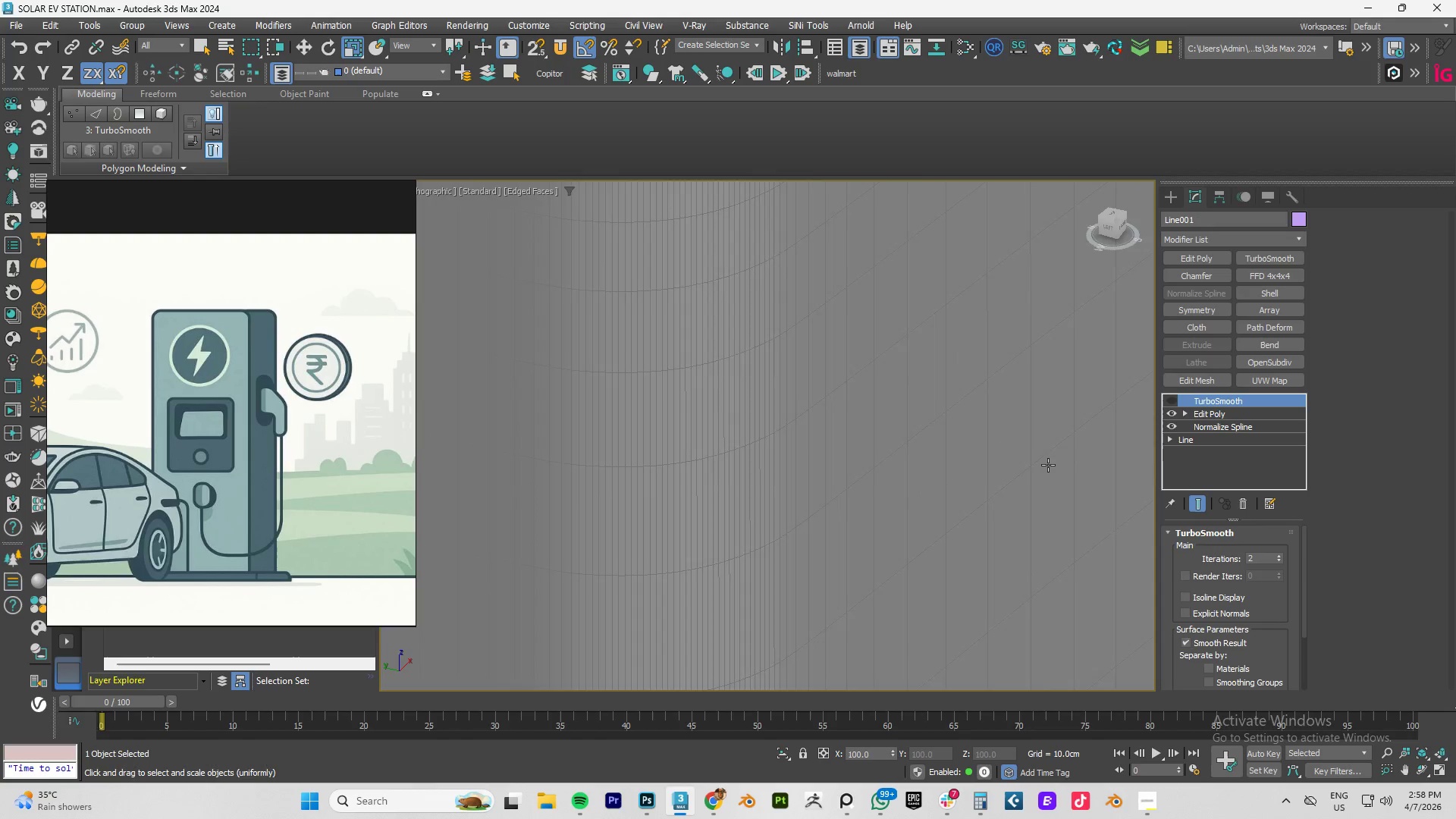 
scroll: coordinate [1050, 460], scroll_direction: down, amount: 8.0
 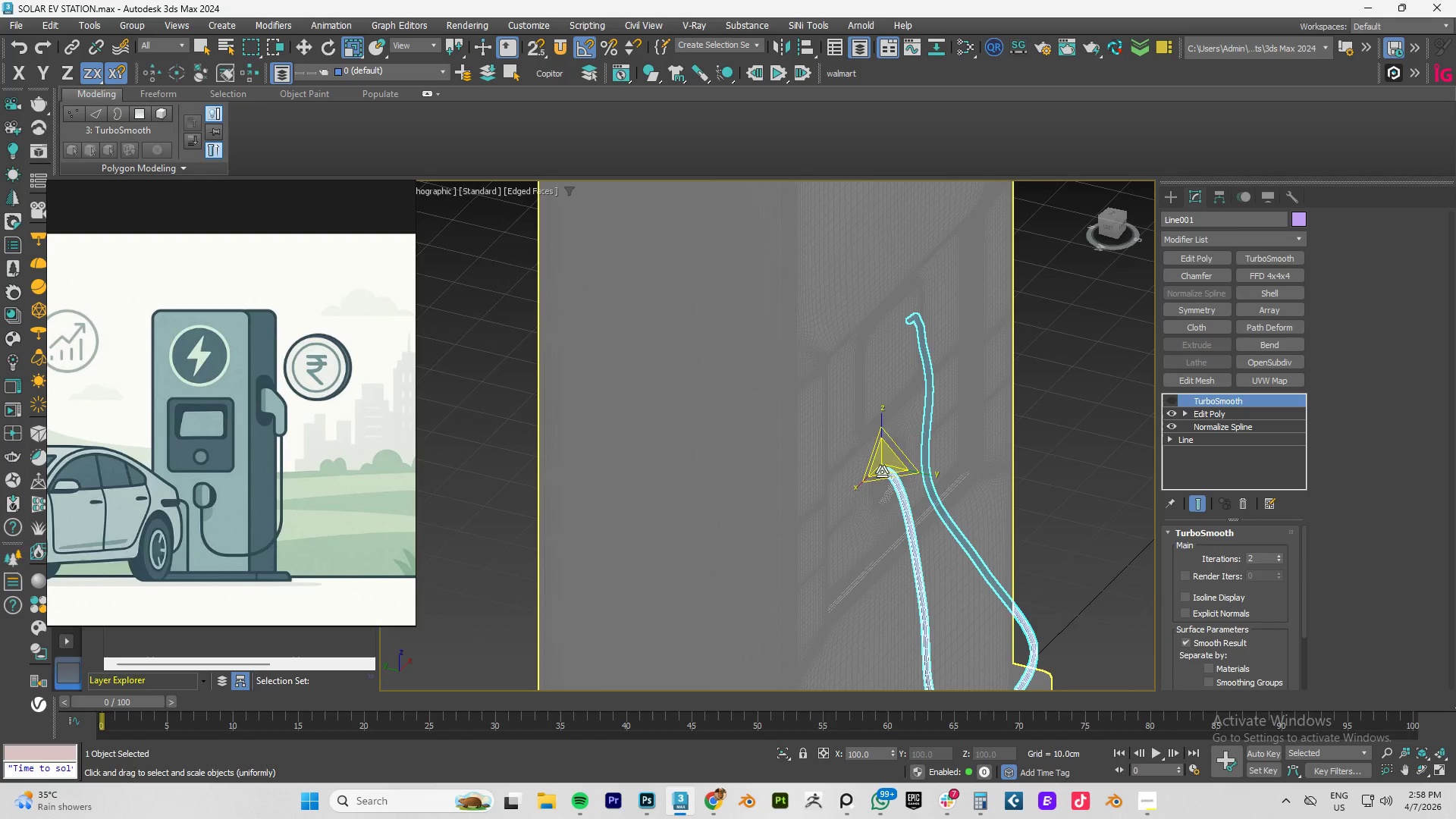 
scroll: coordinate [867, 459], scroll_direction: up, amount: 8.0
 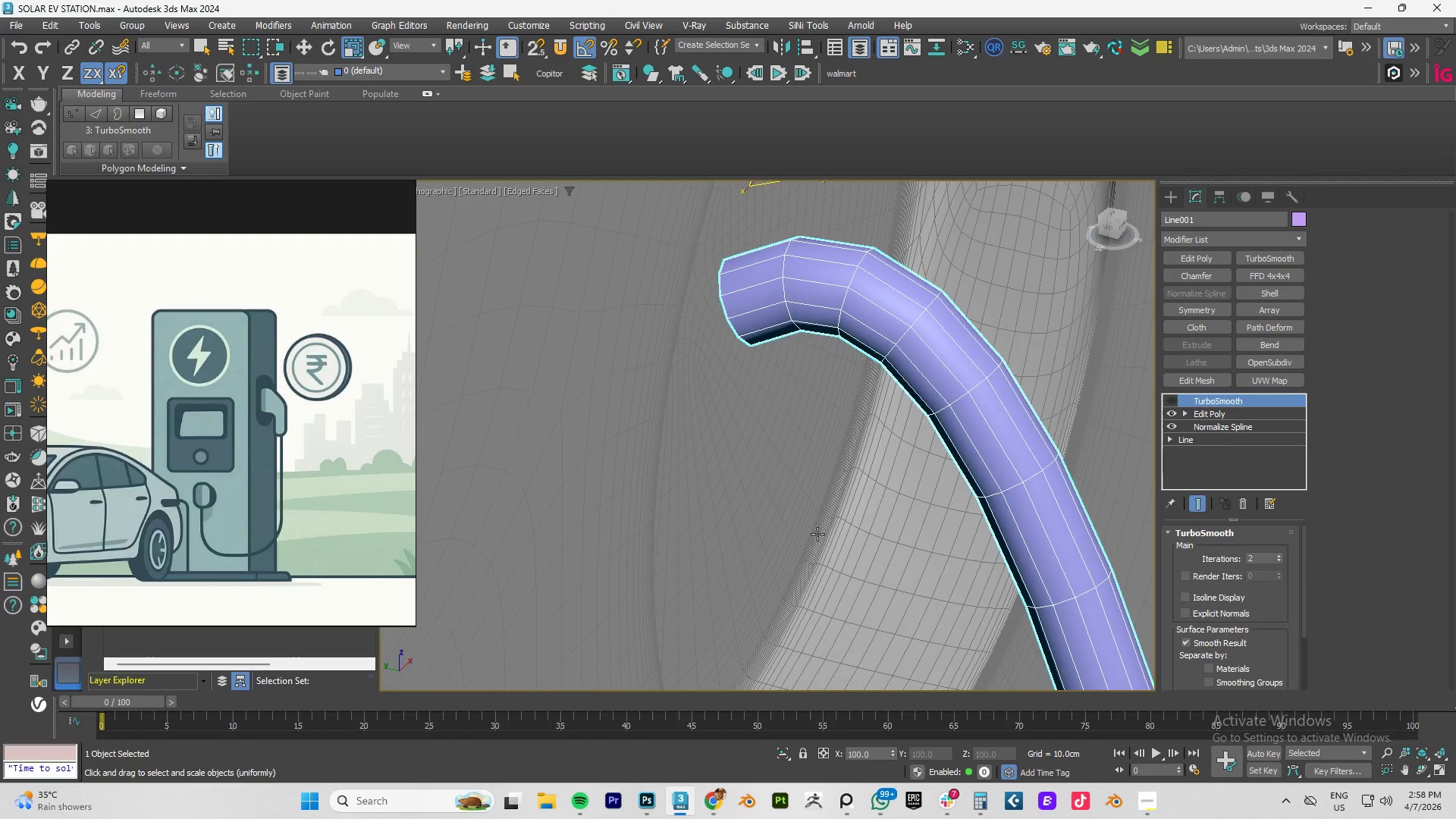 
left_click([800, 519])
 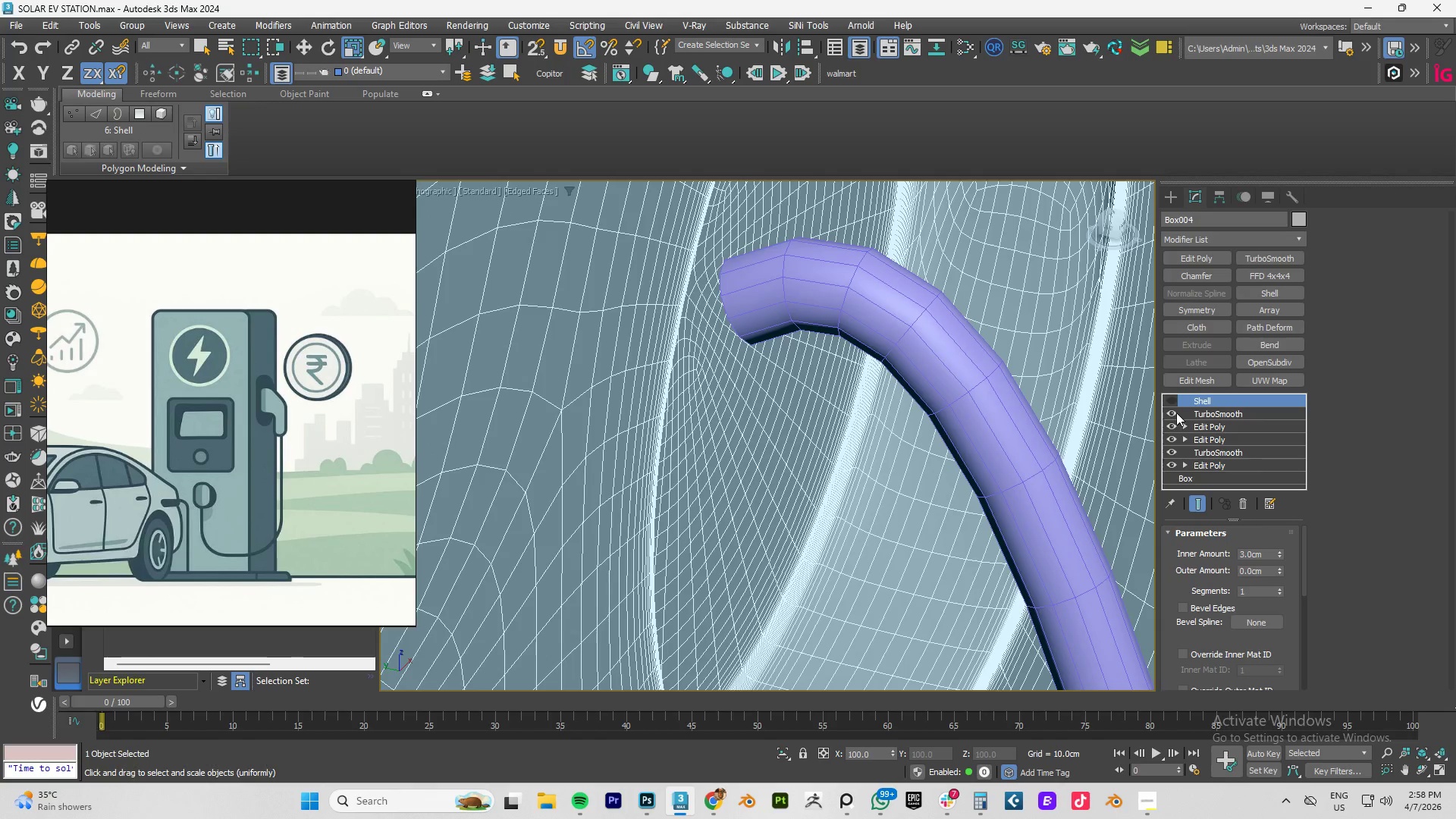 
left_click([1174, 410])
 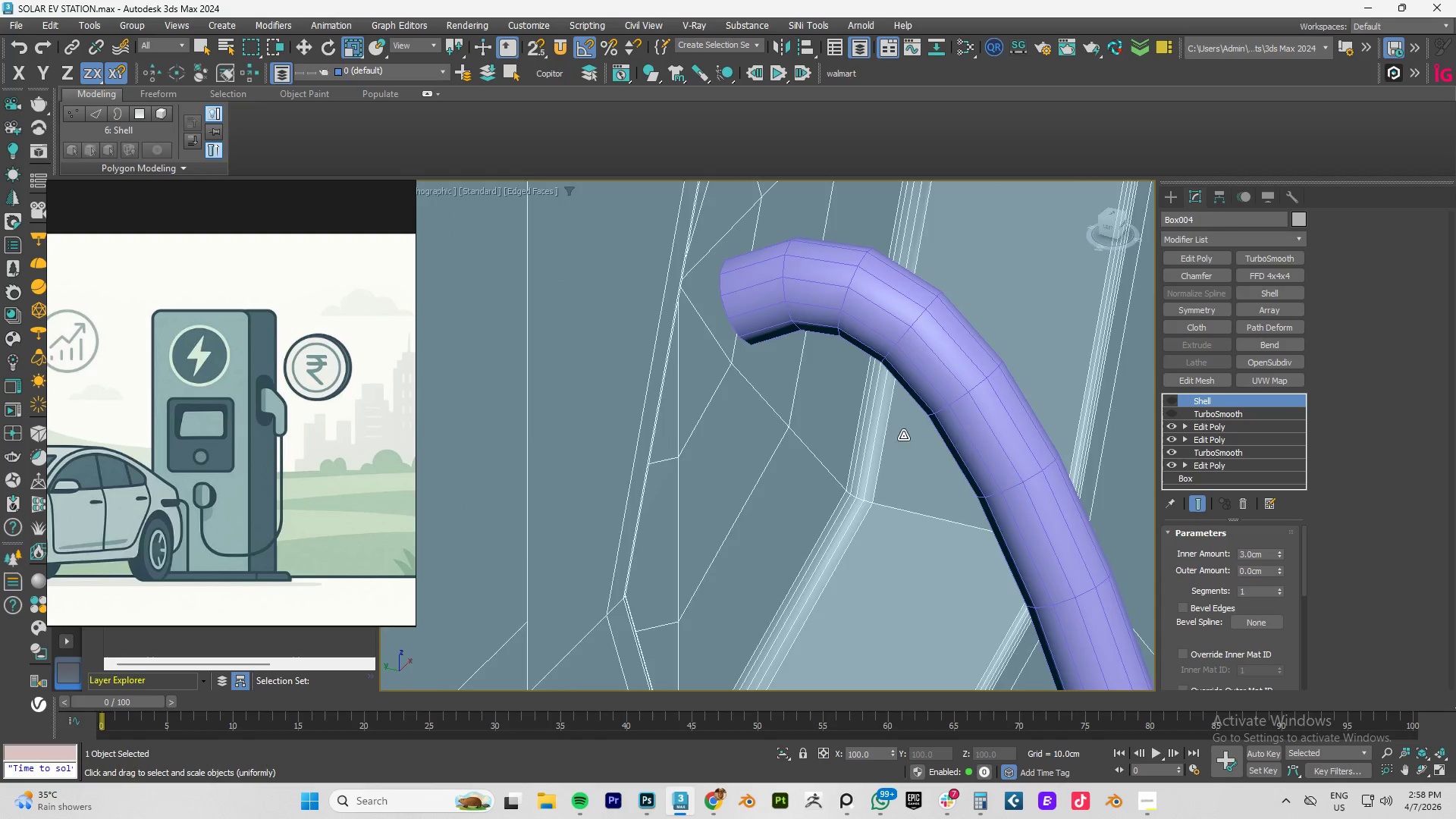 
scroll: coordinate [879, 437], scroll_direction: down, amount: 3.0
 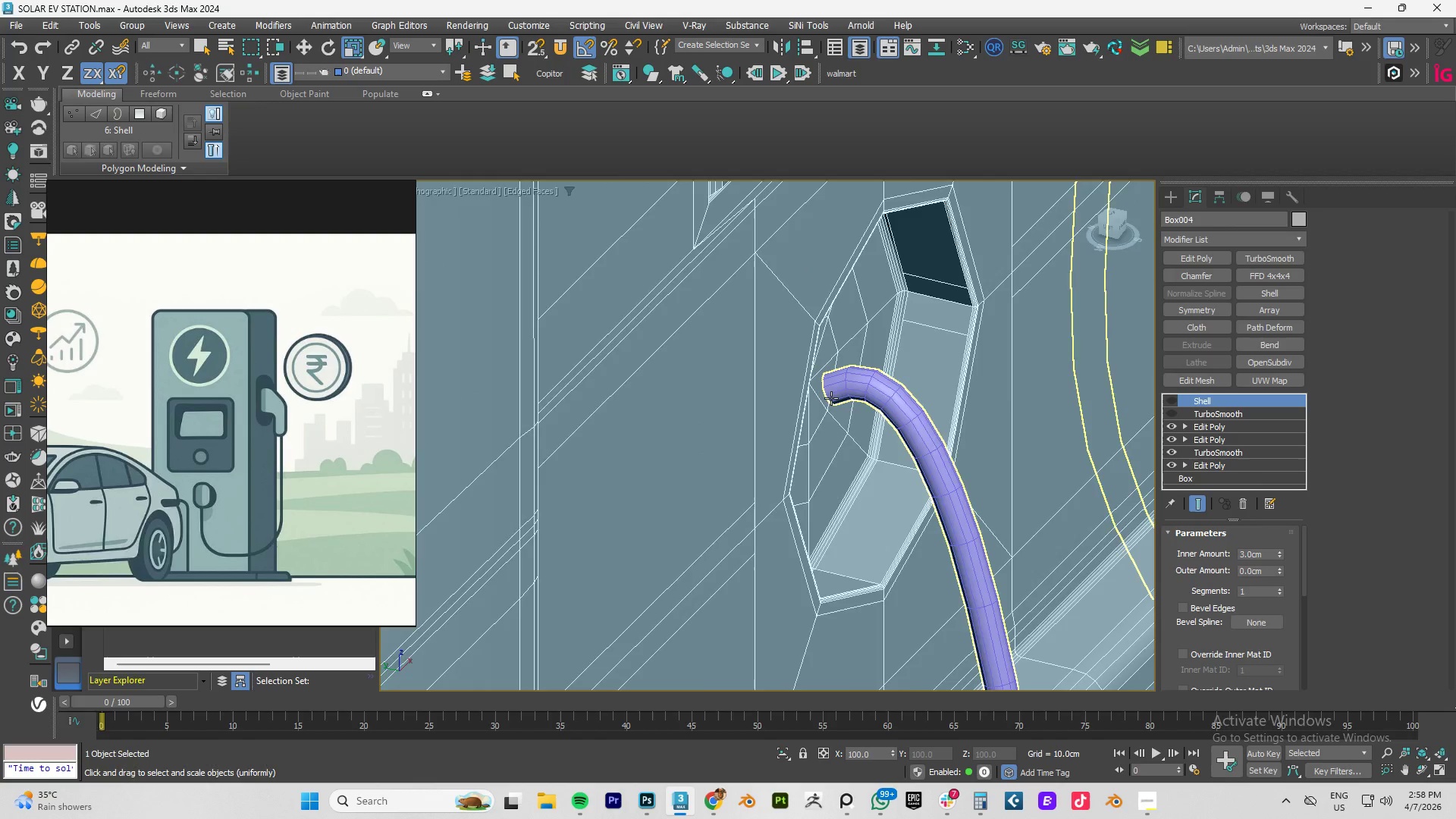 
scroll: coordinate [830, 397], scroll_direction: up, amount: 4.0
 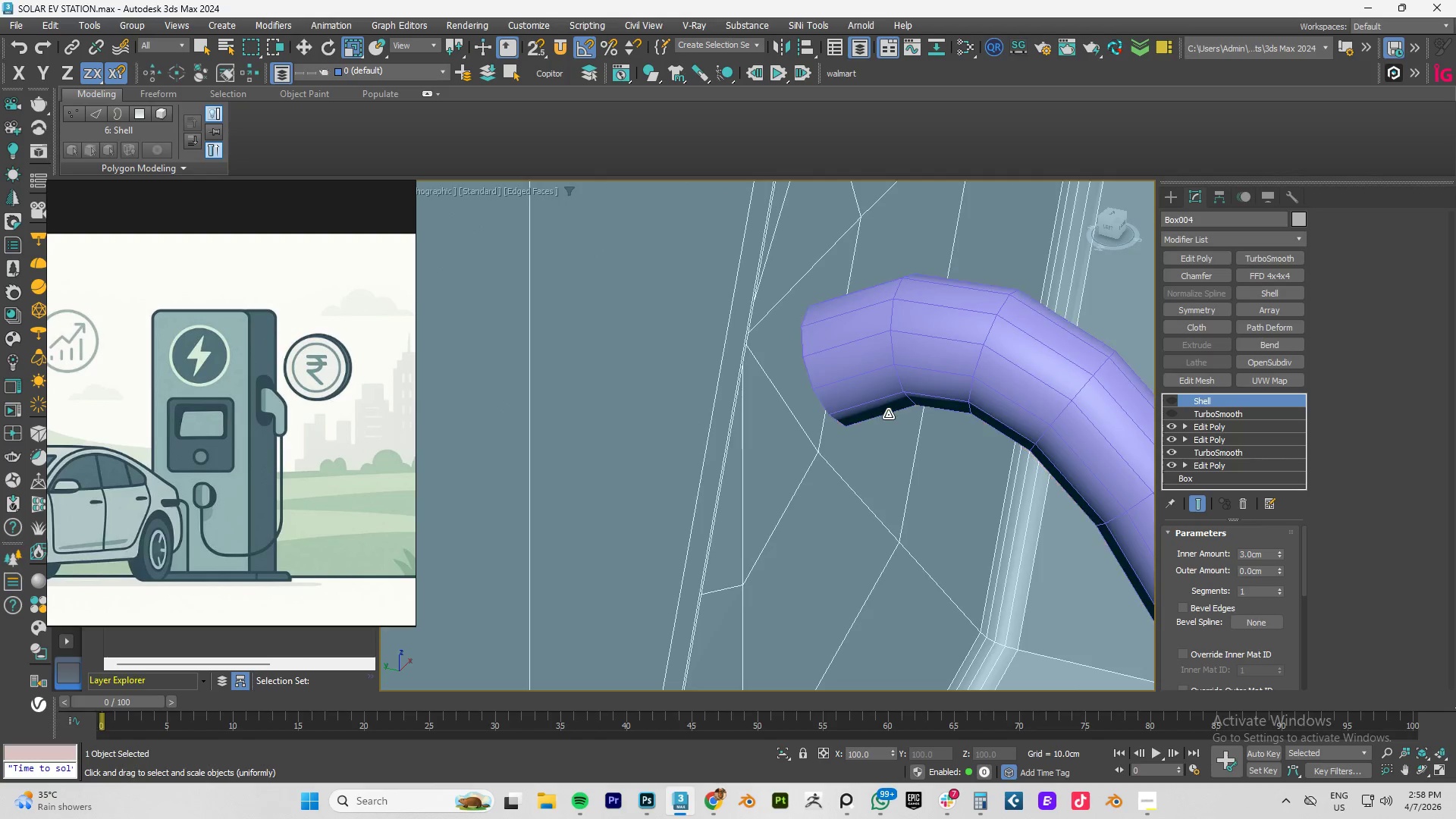 
left_click([902, 400])
 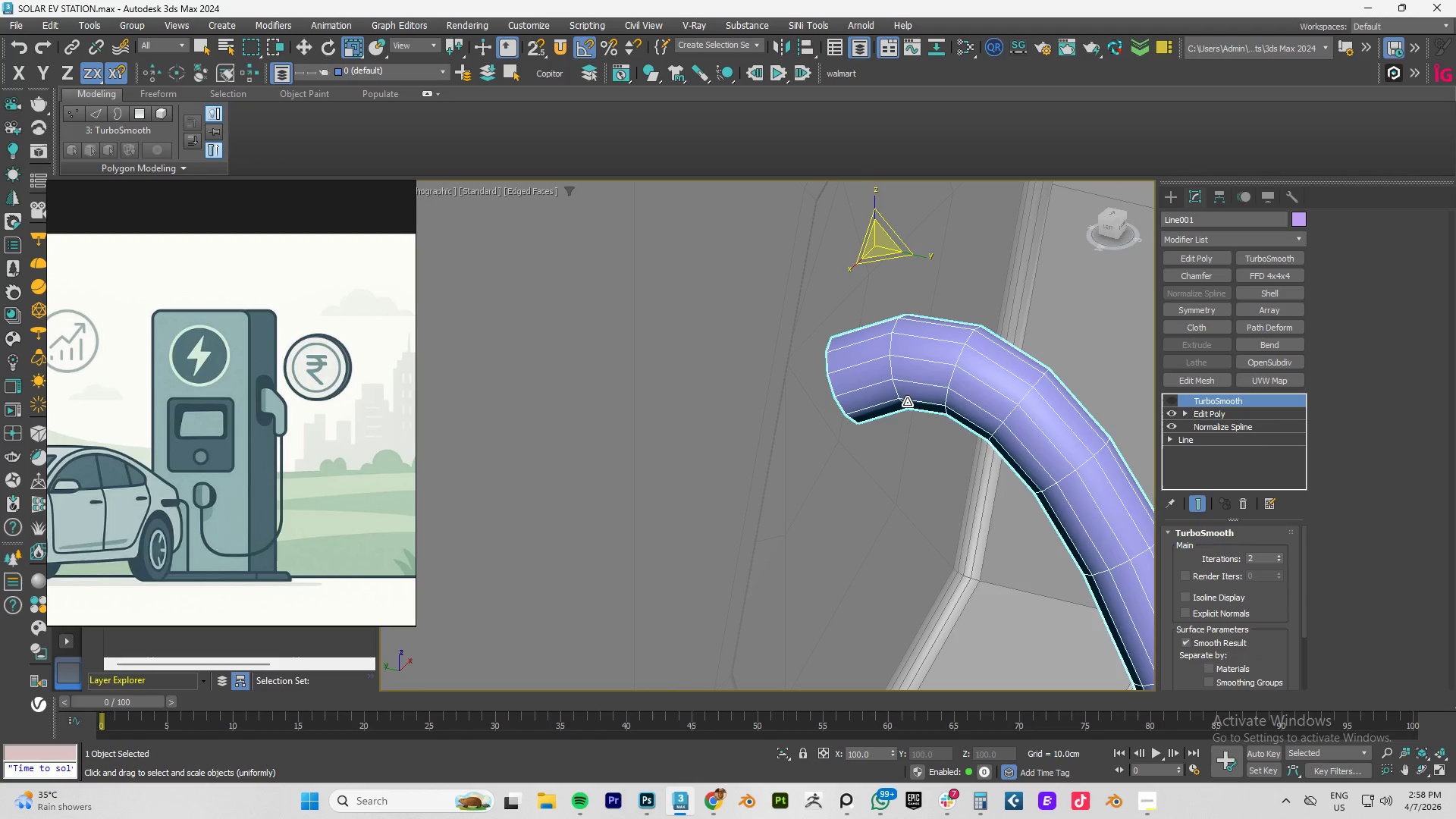 
scroll: coordinate [888, 414], scroll_direction: down, amount: 1.0
 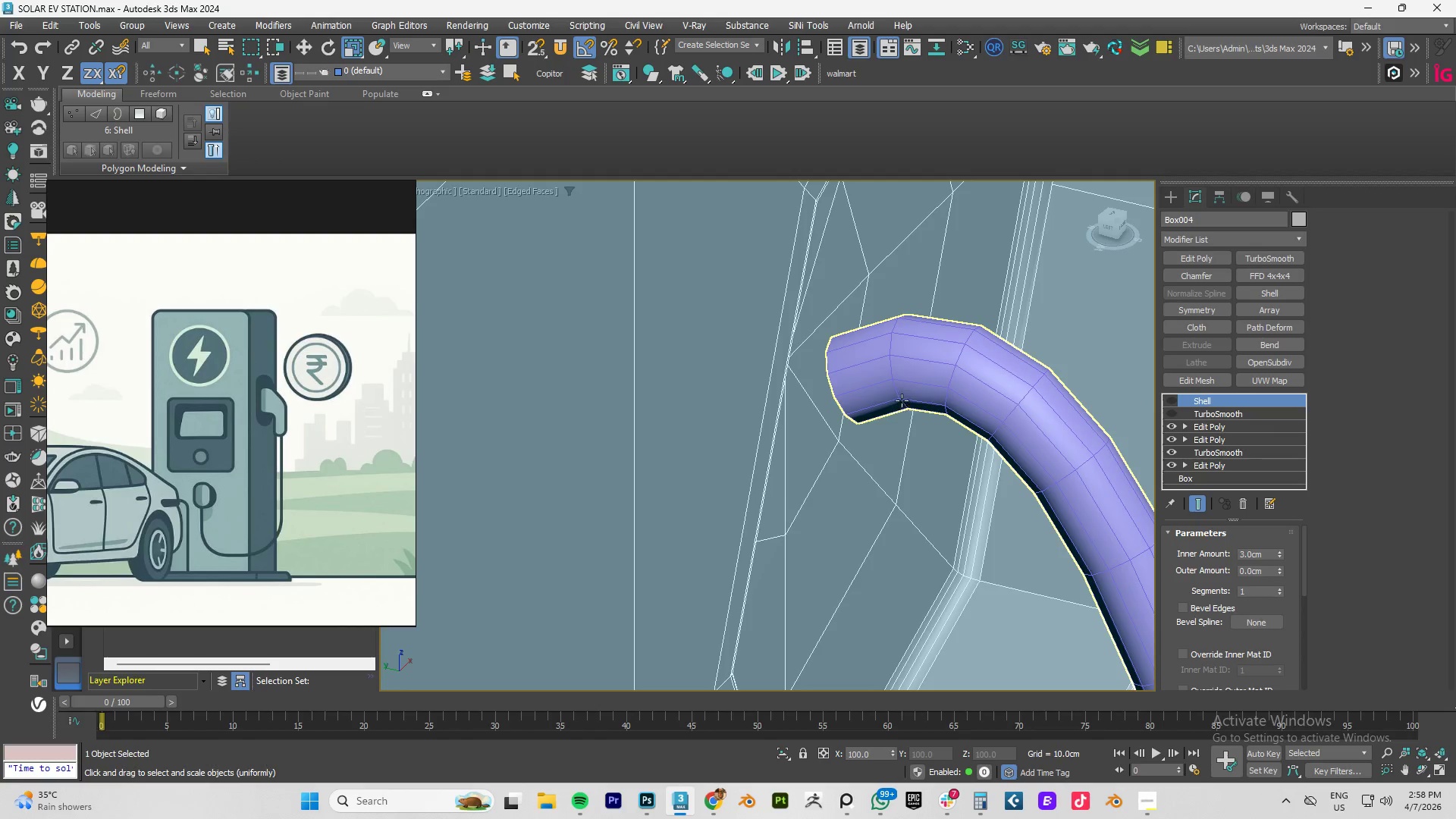 
hold_key(key=AltLeft, duration=0.64)
 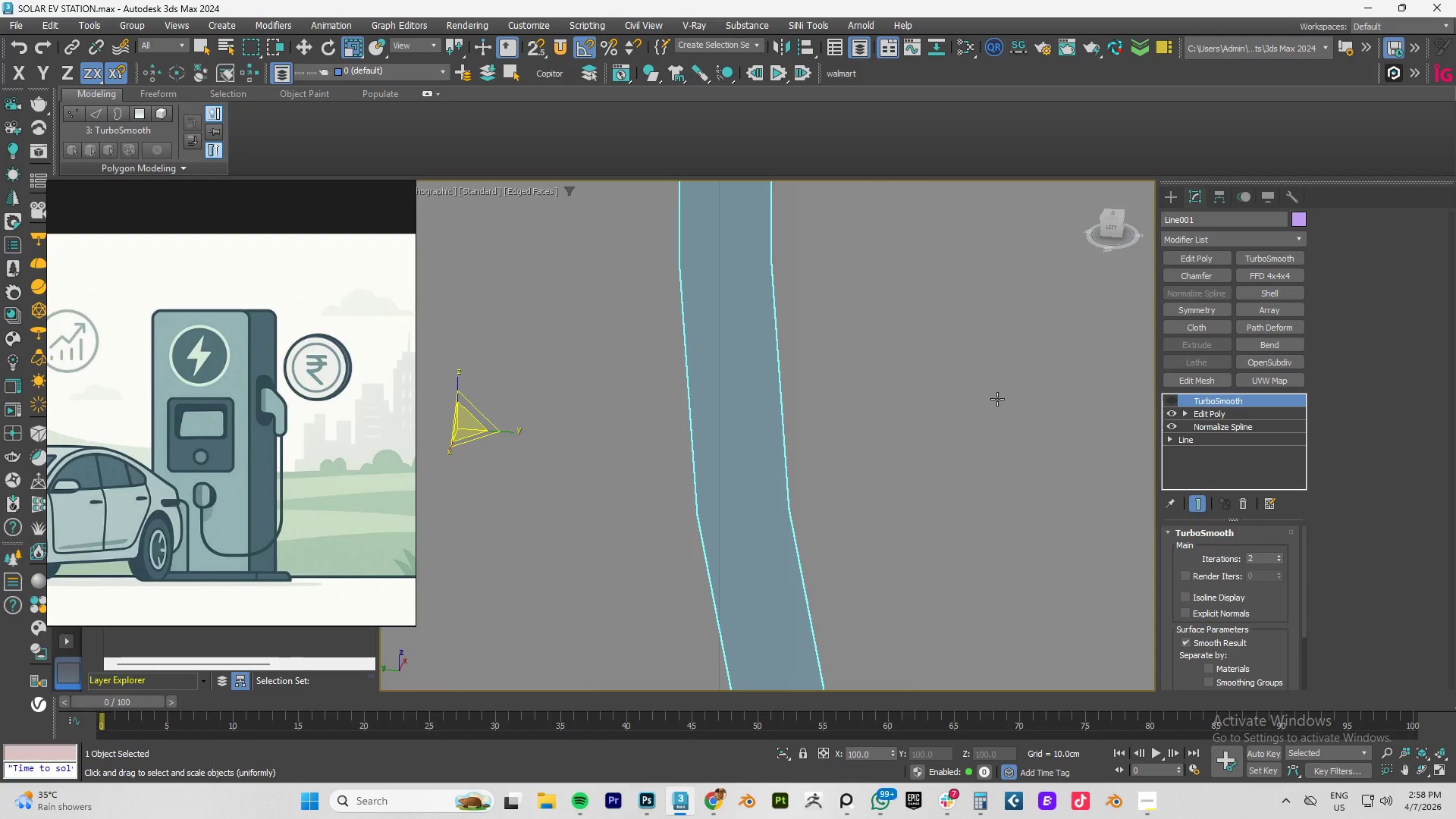 
scroll: coordinate [1004, 401], scroll_direction: down, amount: 6.0
 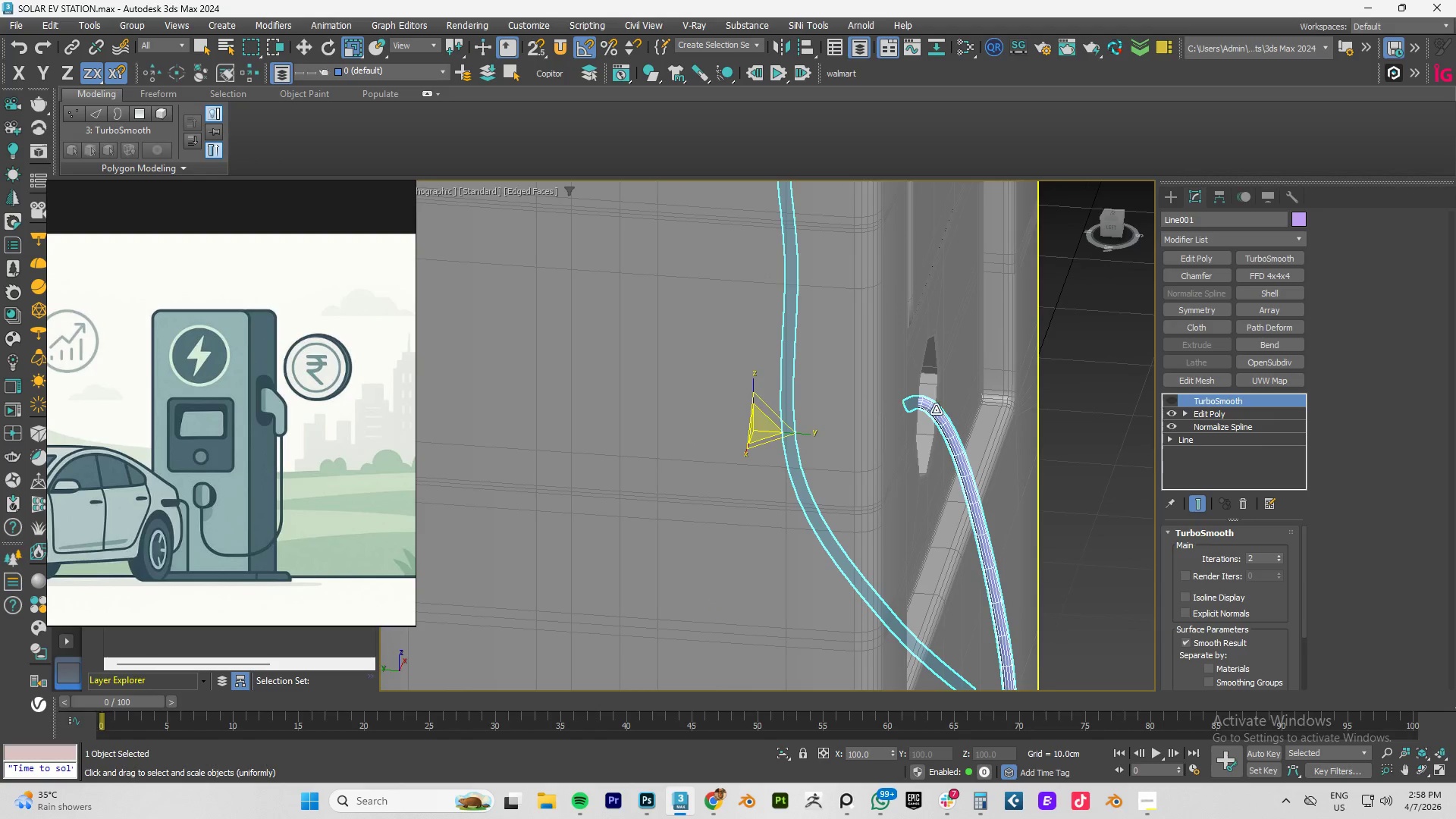 
scroll: coordinate [846, 400], scroll_direction: up, amount: 8.0
 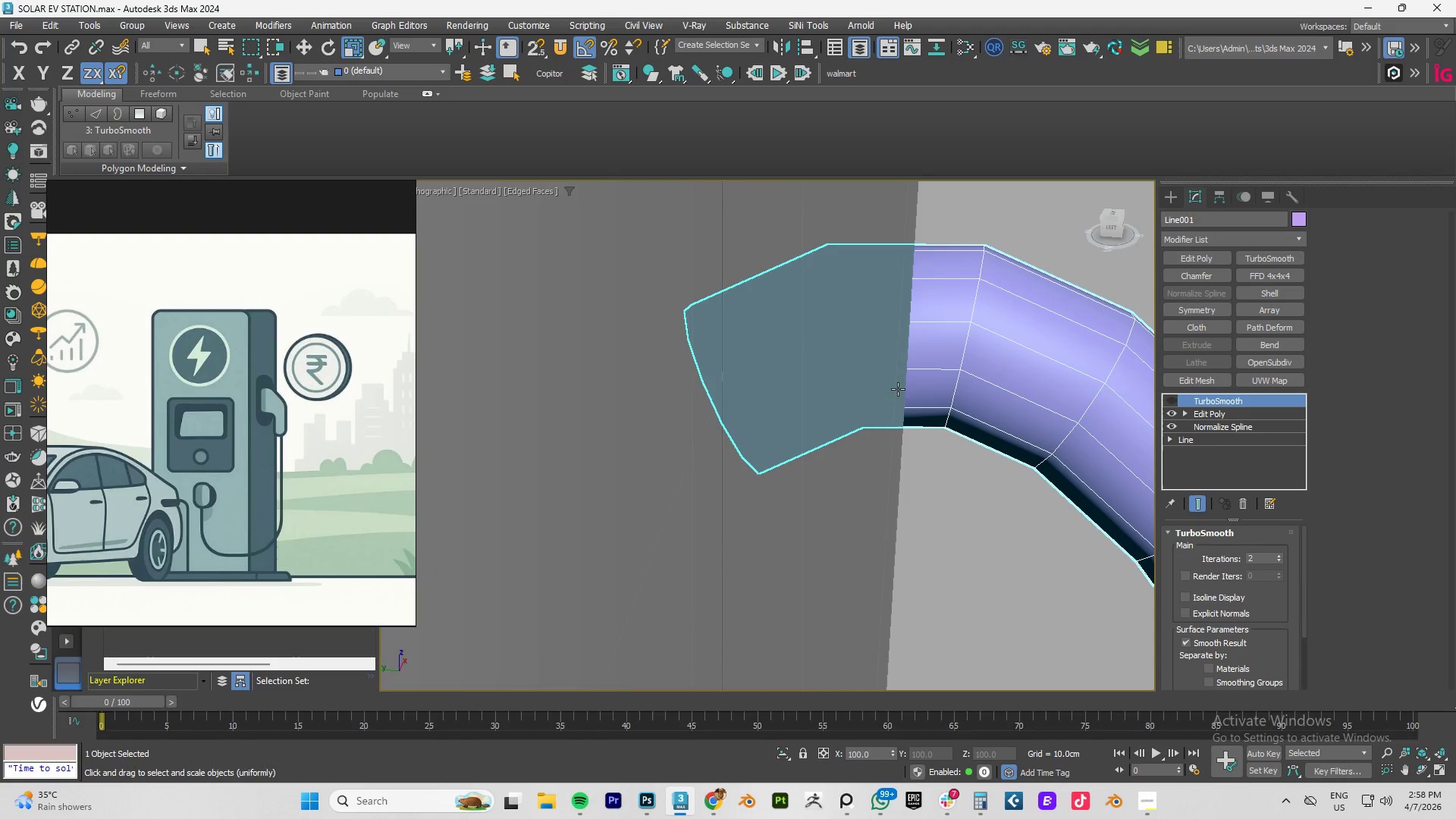 
key(F3)
 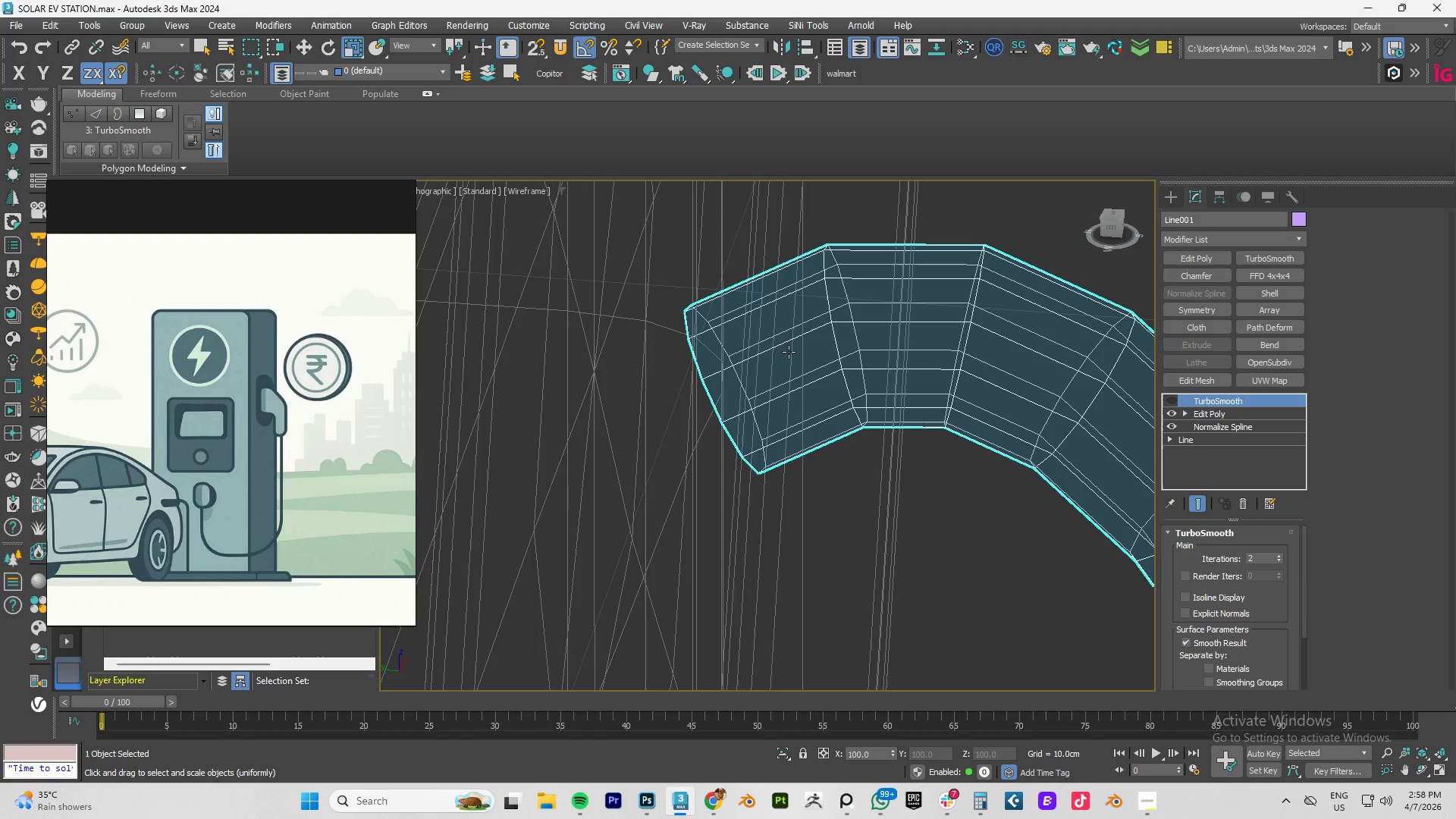 
key(1)
 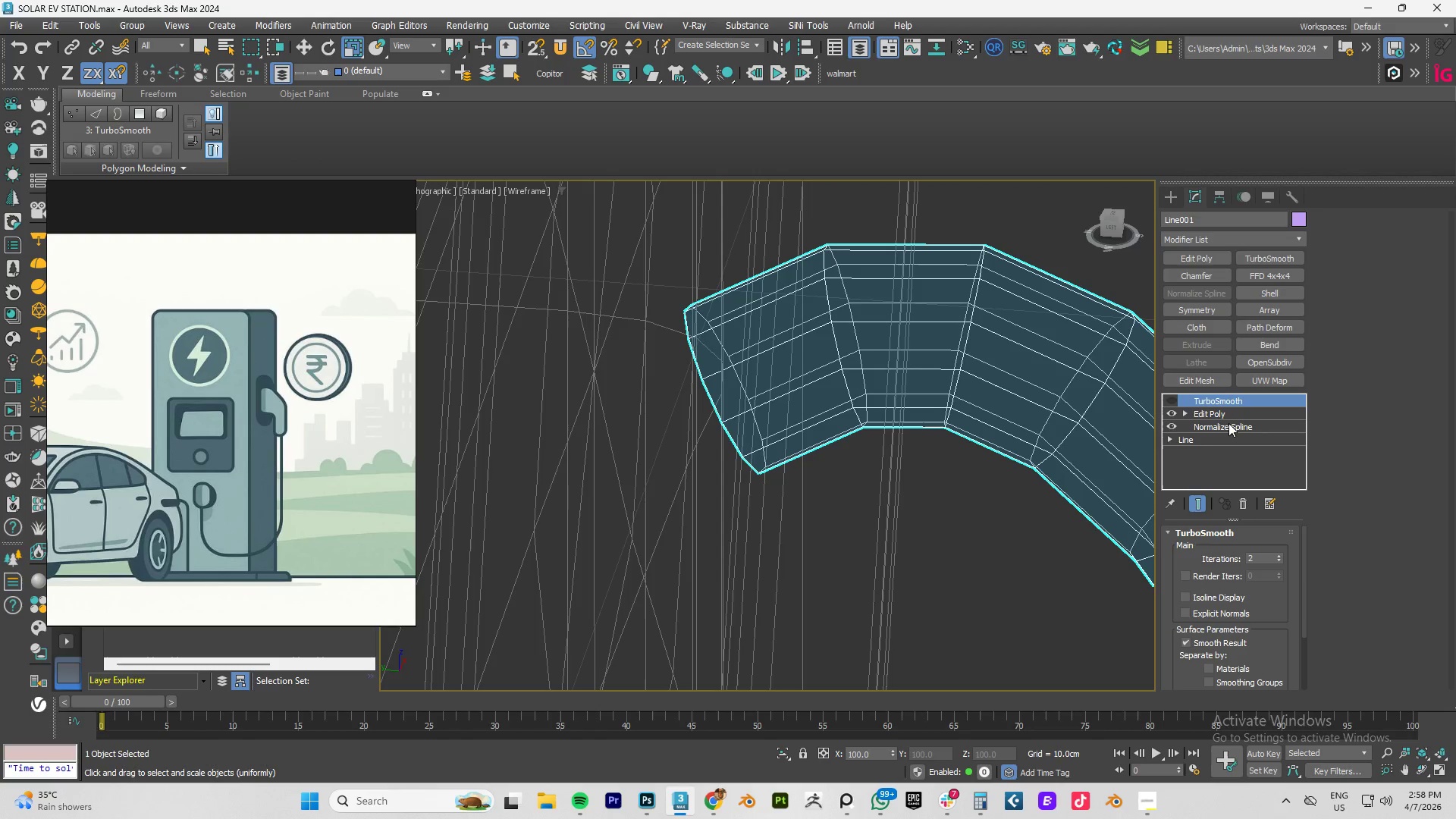 
left_click([1231, 415])
 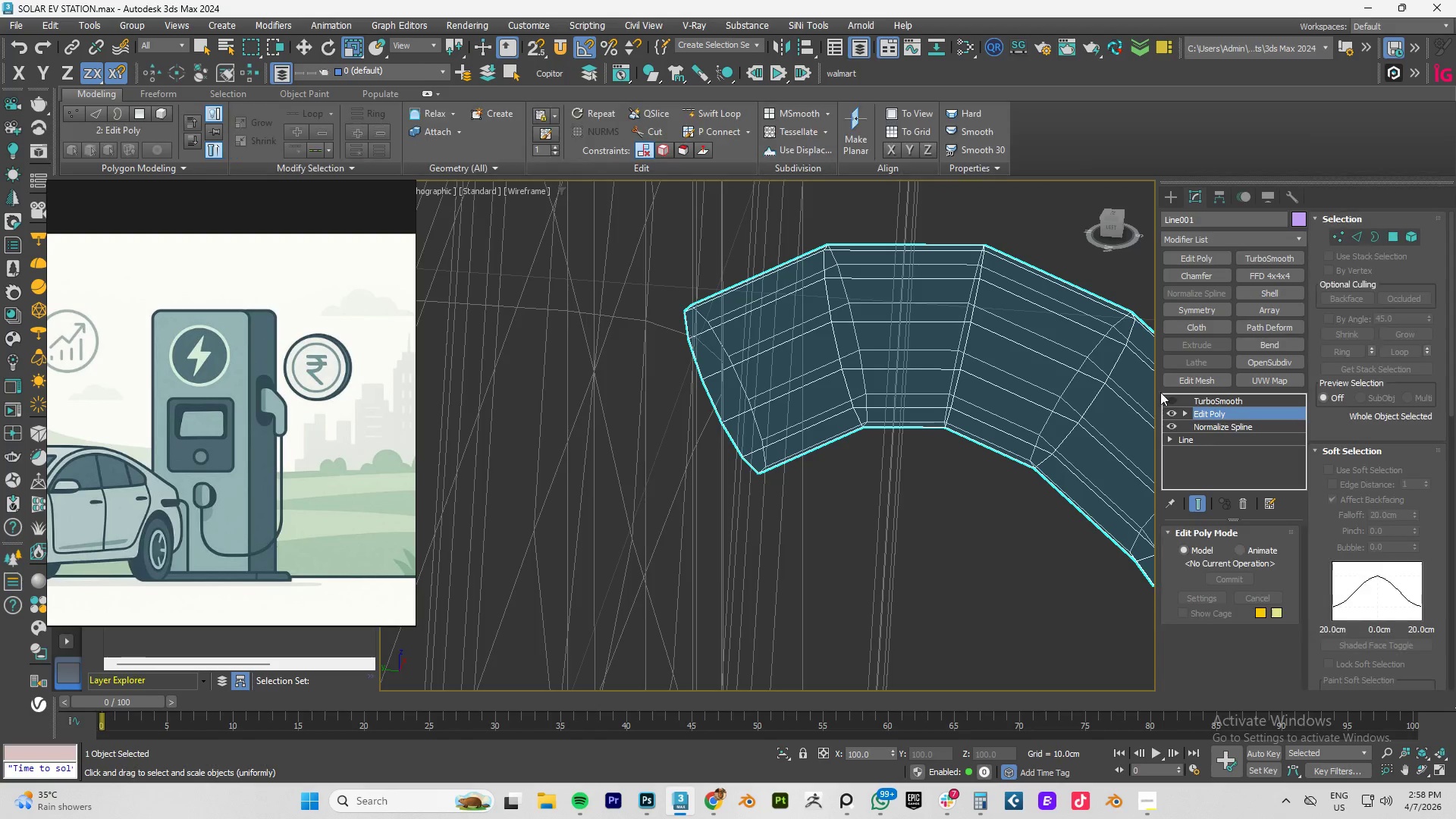 
type(1e)
 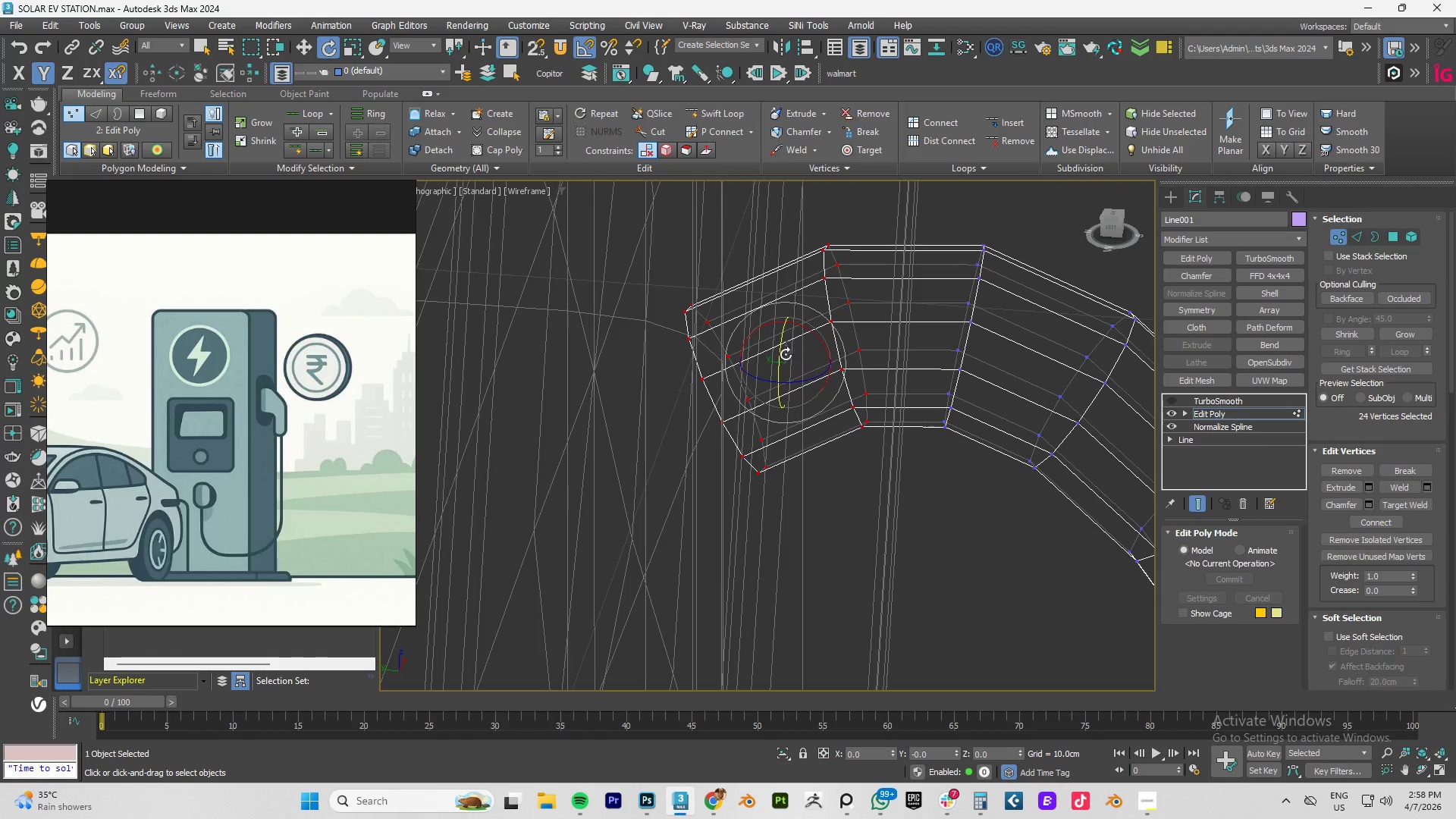 
left_click_drag(start_coordinate=[902, 206], to_coordinate=[662, 563])
 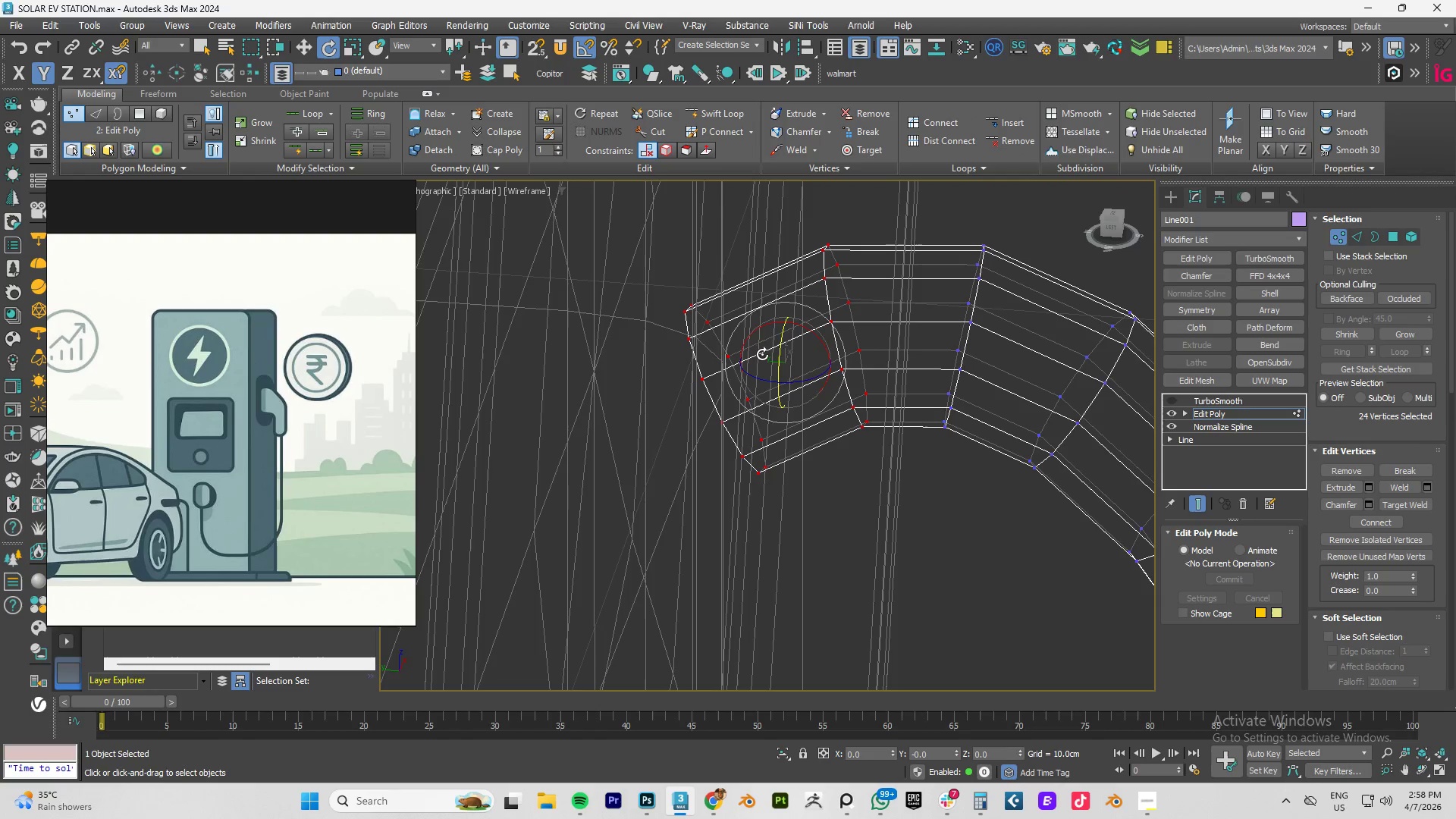 
left_click_drag(start_coordinate=[750, 342], to_coordinate=[759, 331])
 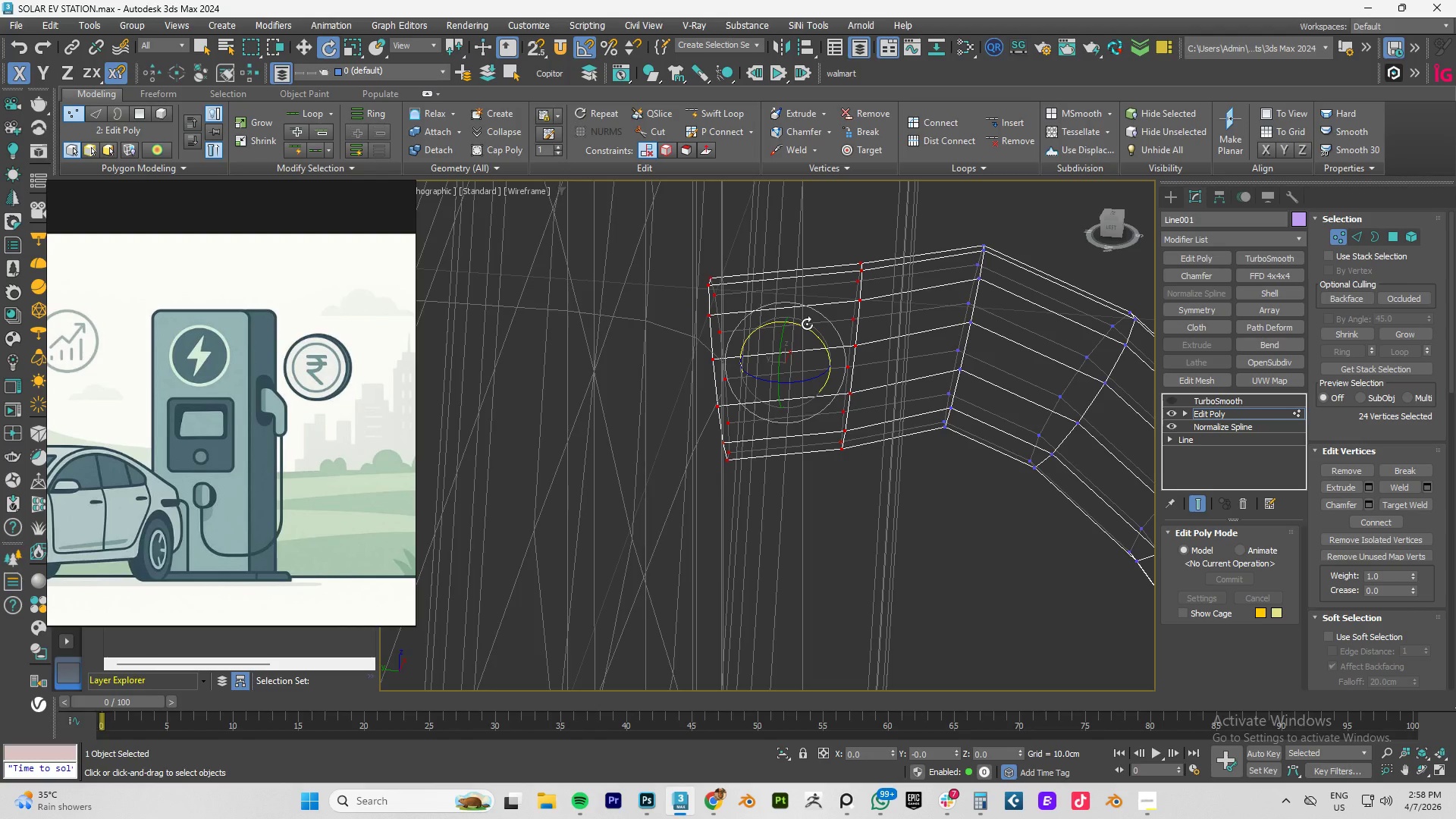 
key(W)
 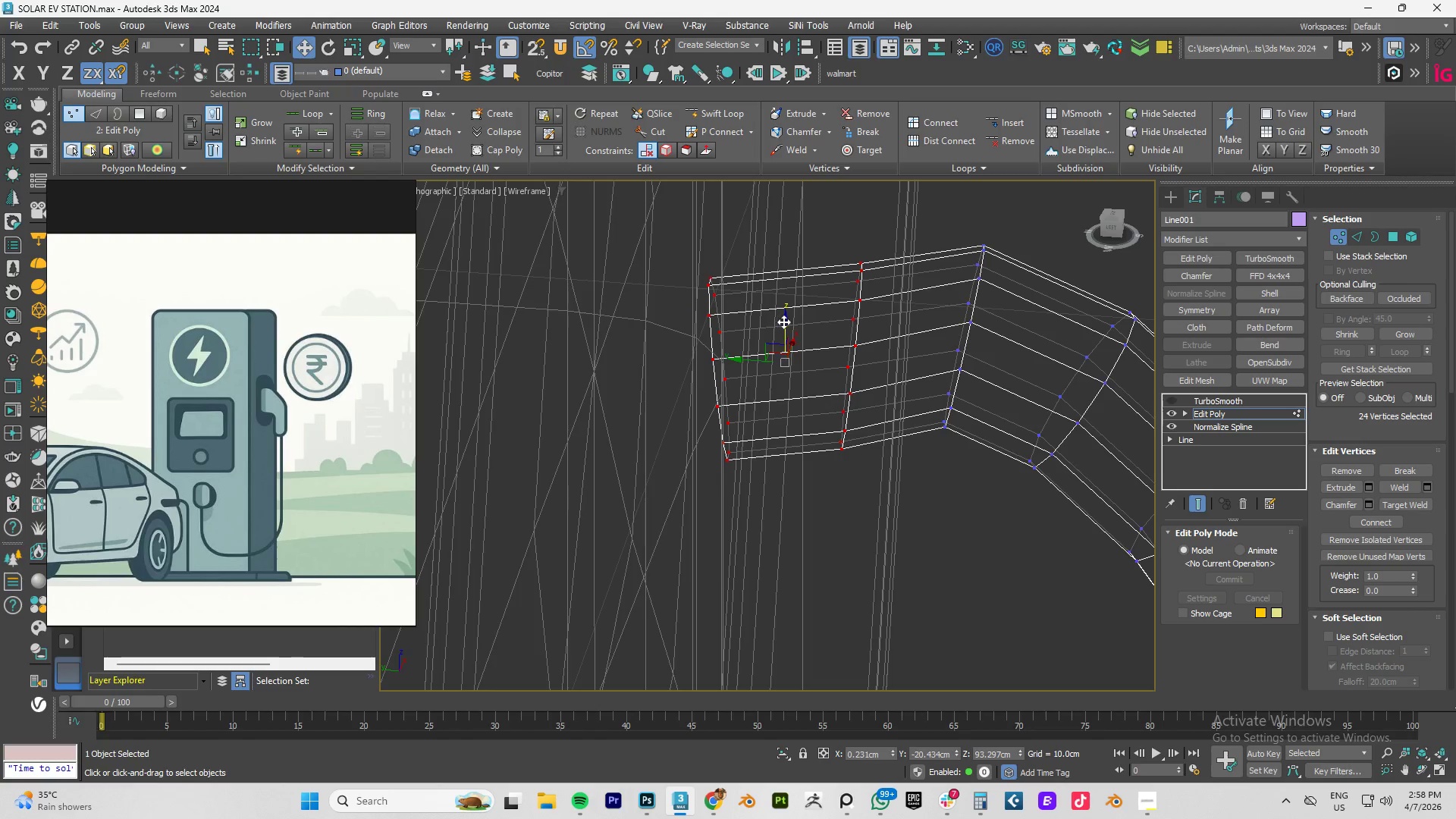 
left_click_drag(start_coordinate=[785, 322], to_coordinate=[790, 258])
 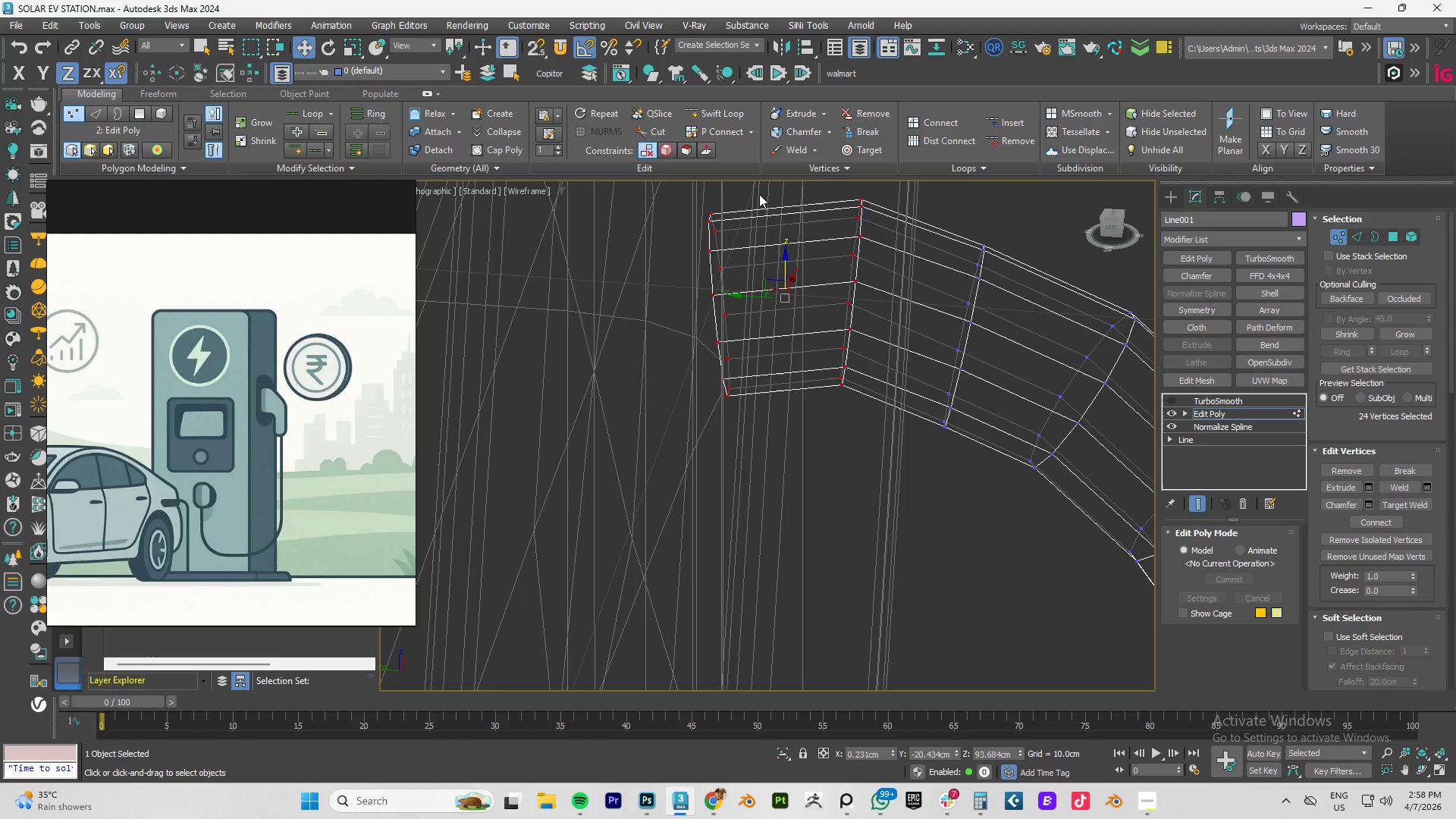 
left_click_drag(start_coordinate=[761, 190], to_coordinate=[633, 495])
 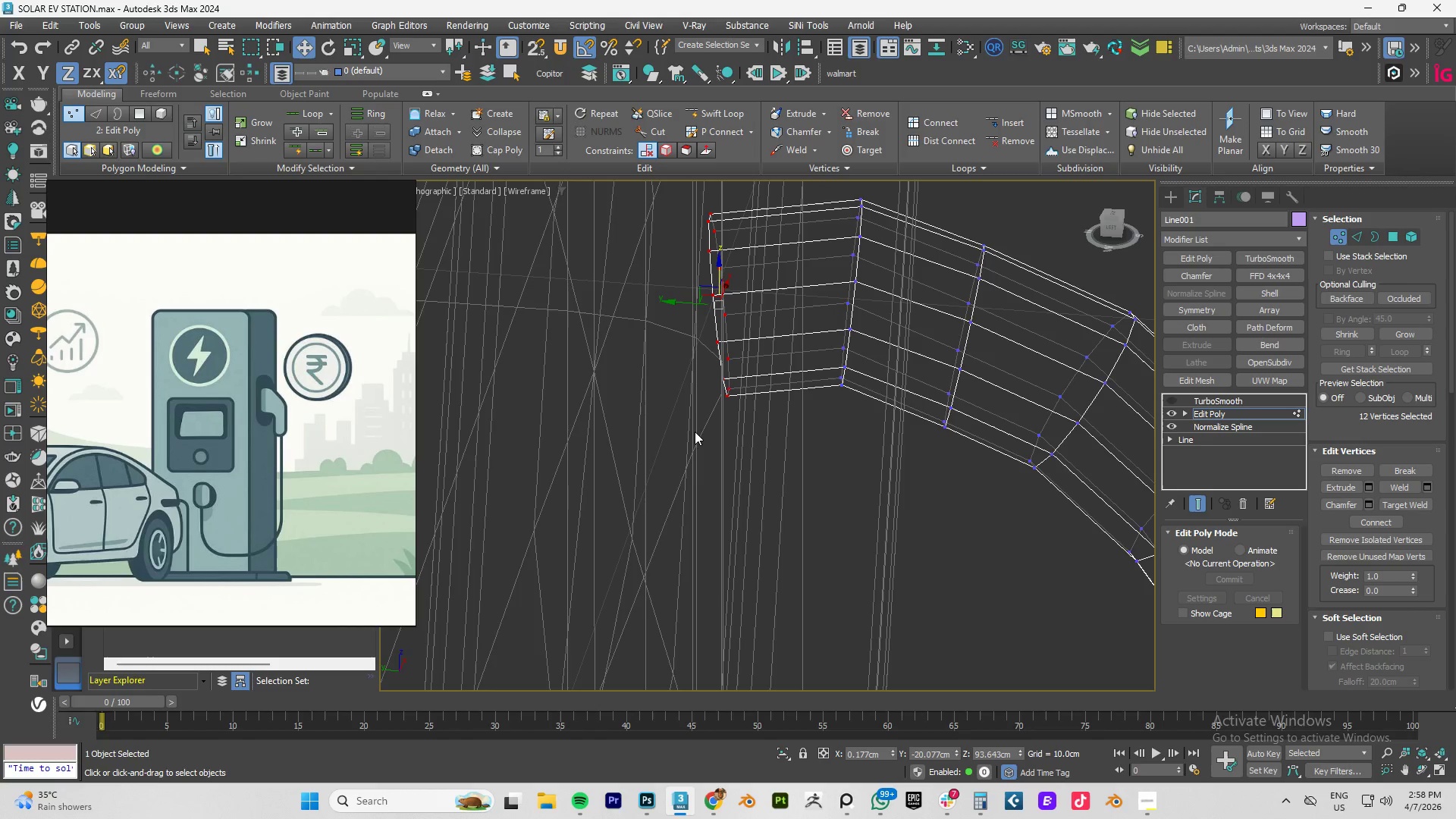 
key(E)
 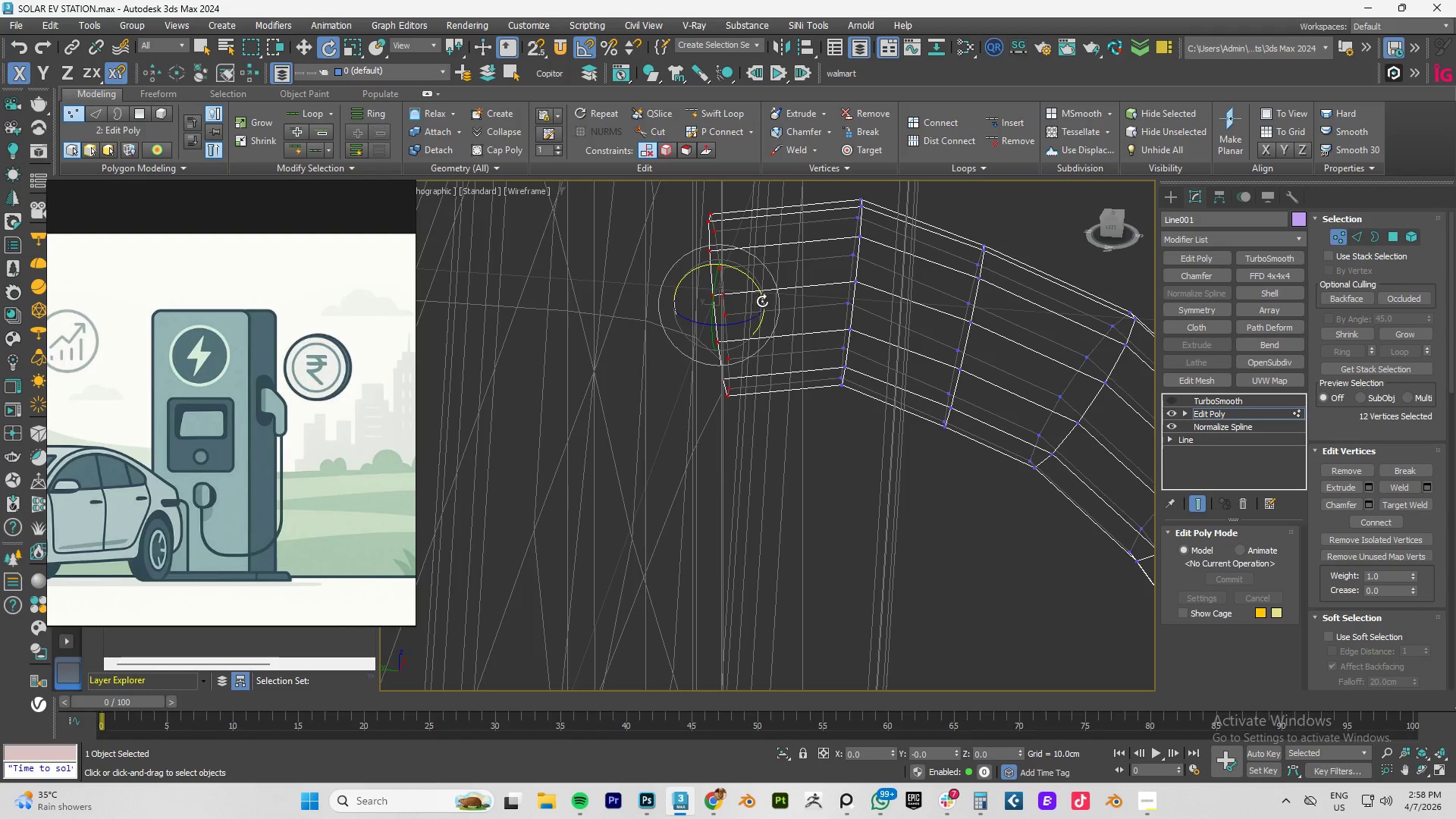 
hold_key(key=AltLeft, duration=0.89)
 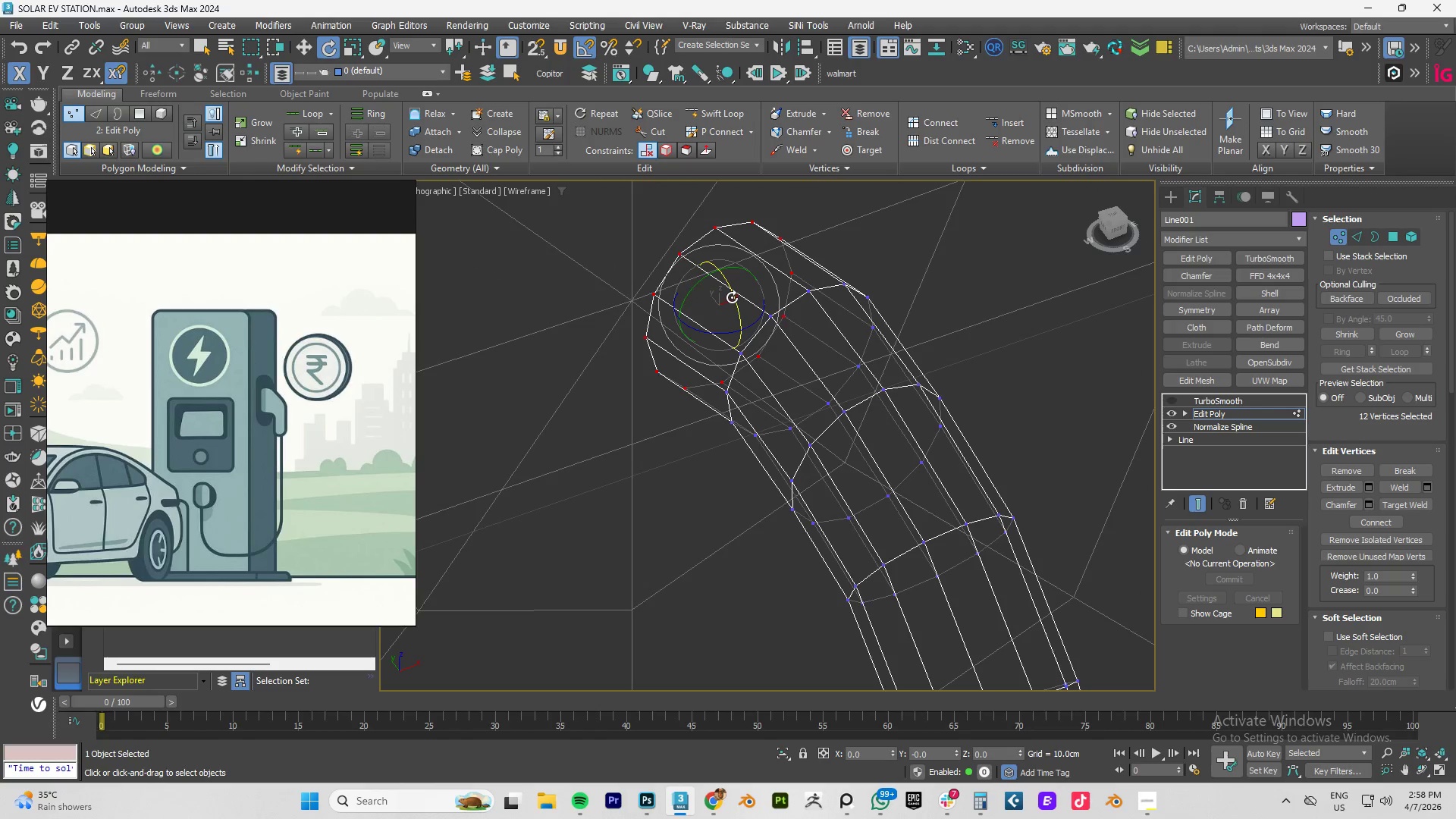 
left_click_drag(start_coordinate=[732, 297], to_coordinate=[735, 301])
 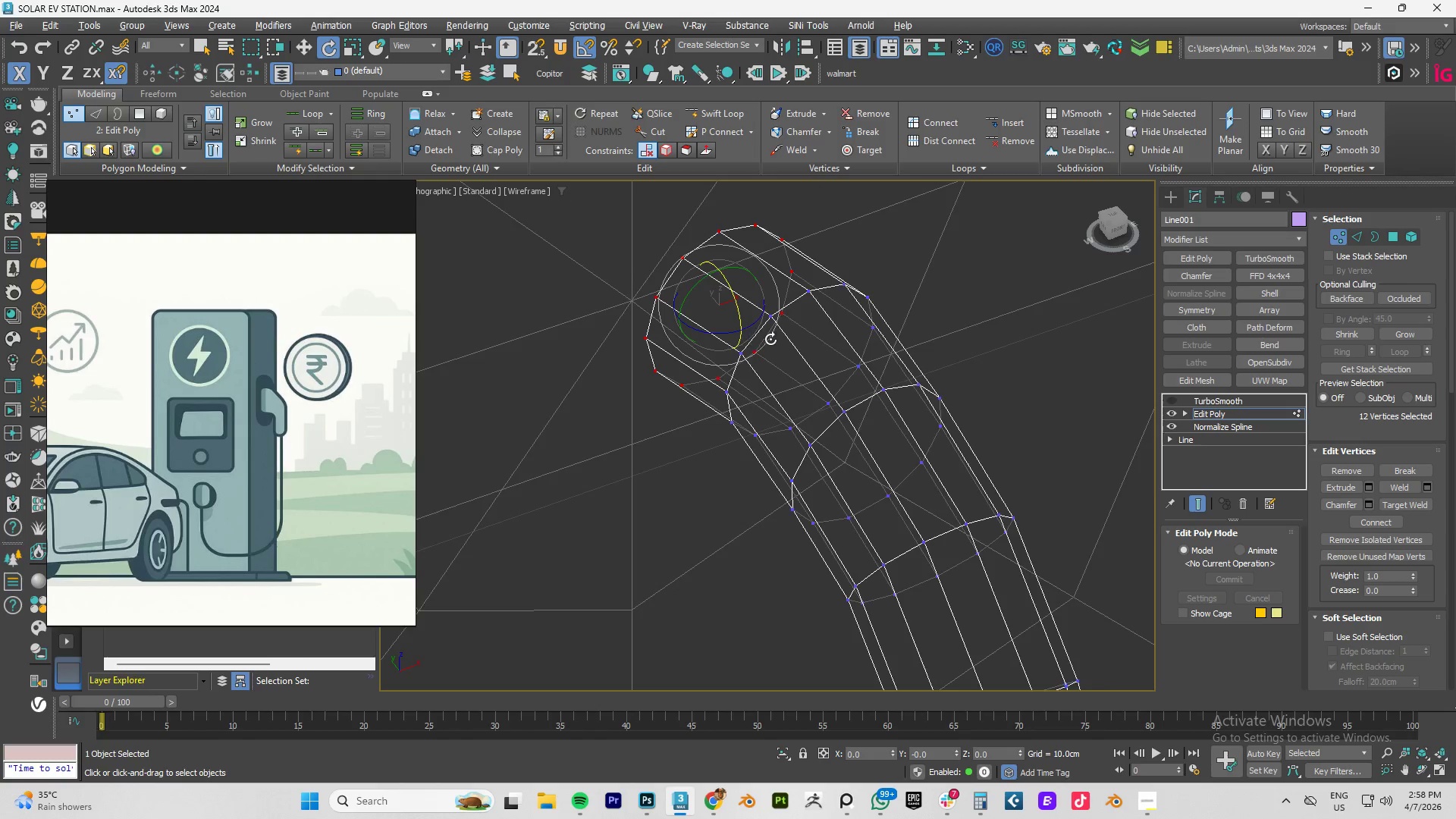 
hold_key(key=AltLeft, duration=0.97)
 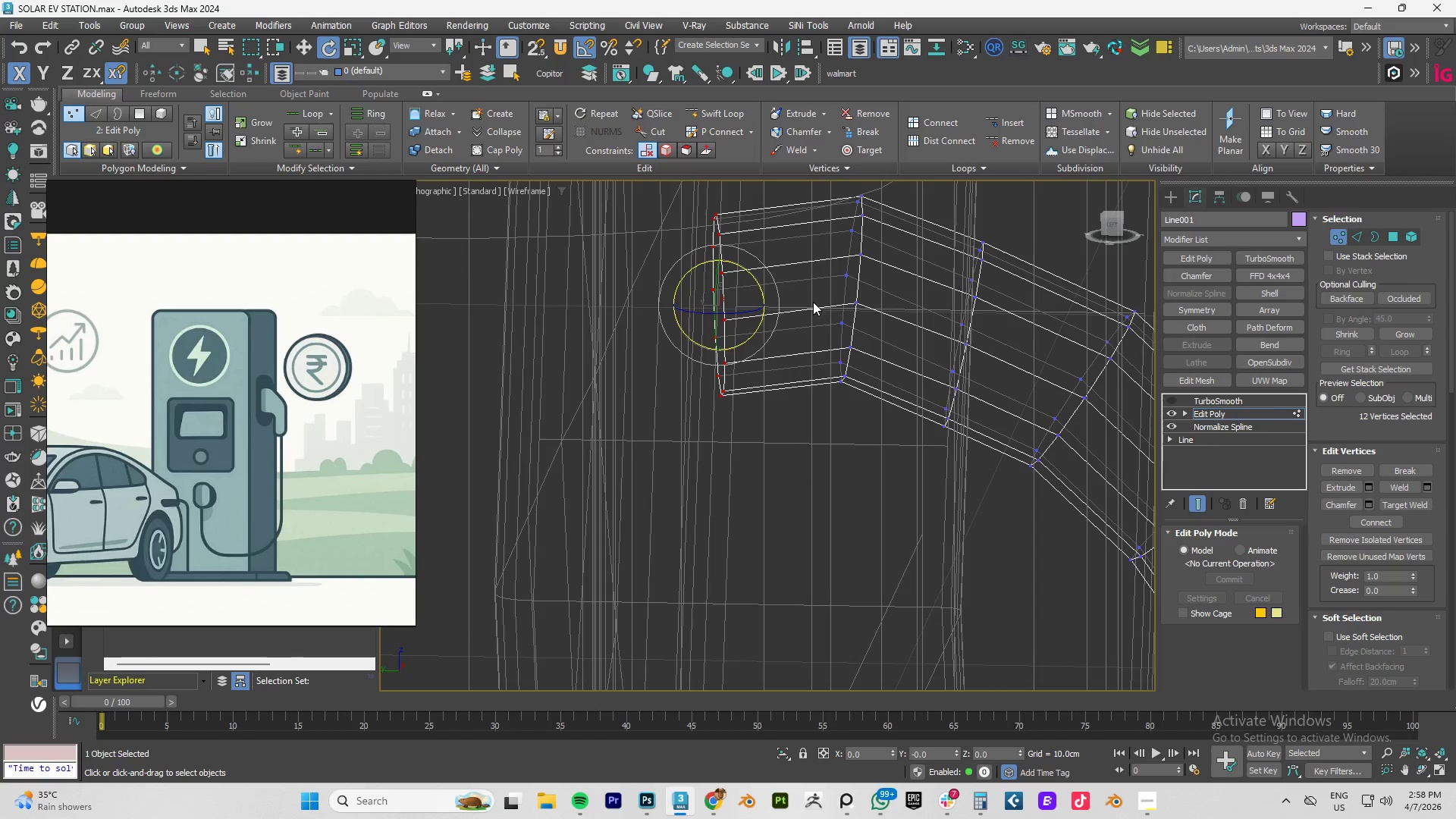 
key(R)
 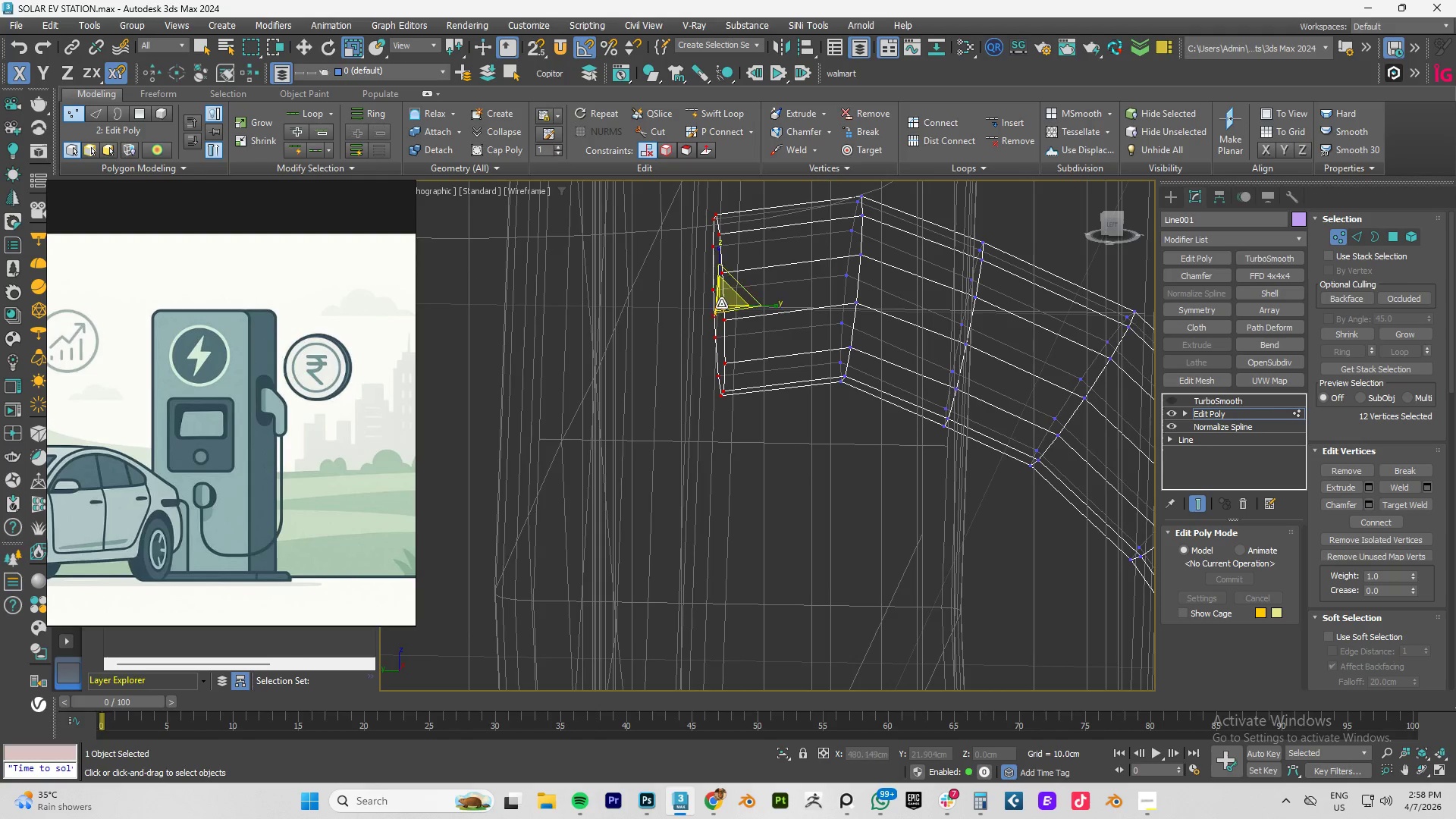 
left_click_drag(start_coordinate=[768, 306], to_coordinate=[388, 309])
 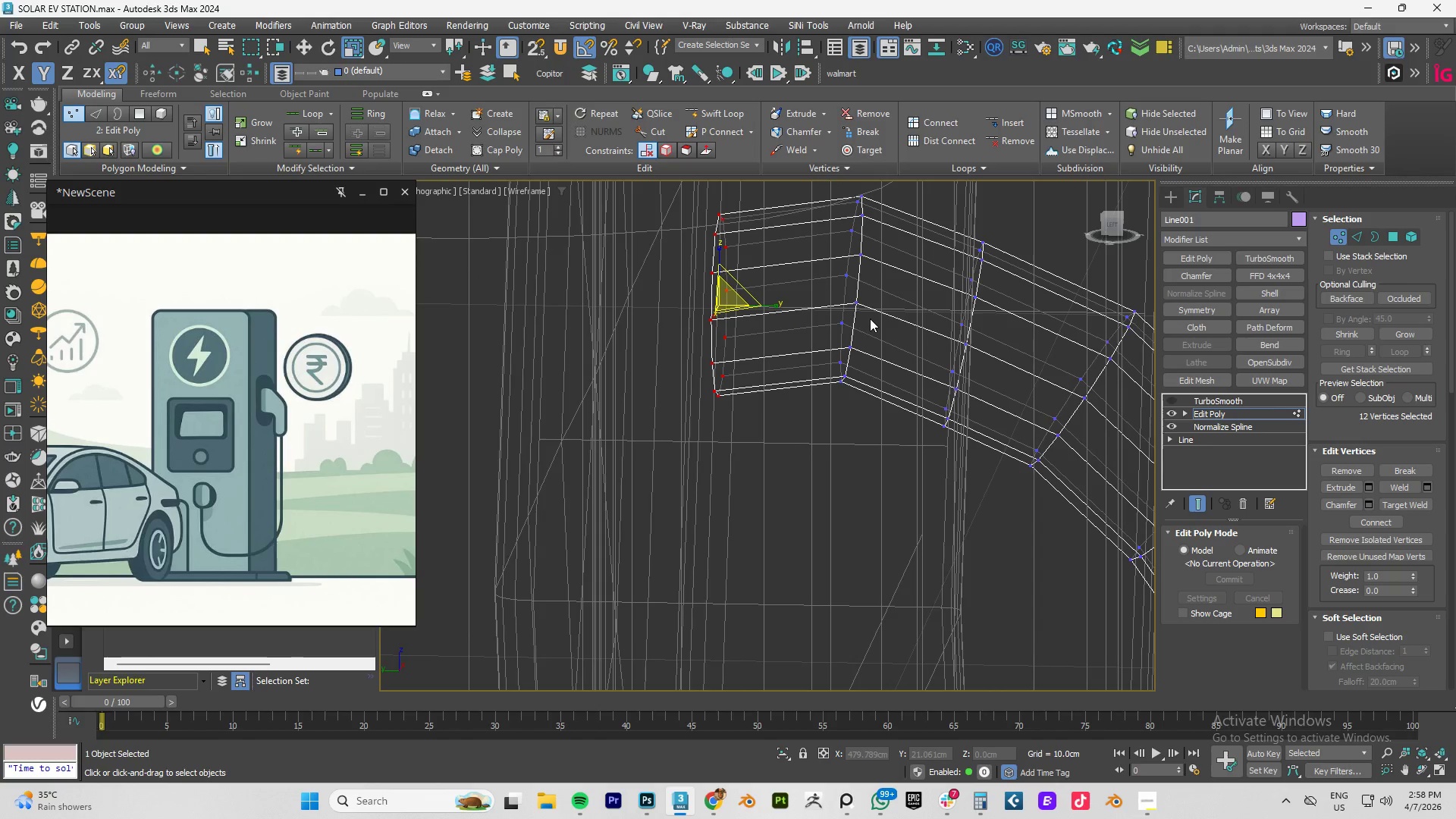 
key(Alt+Q)
 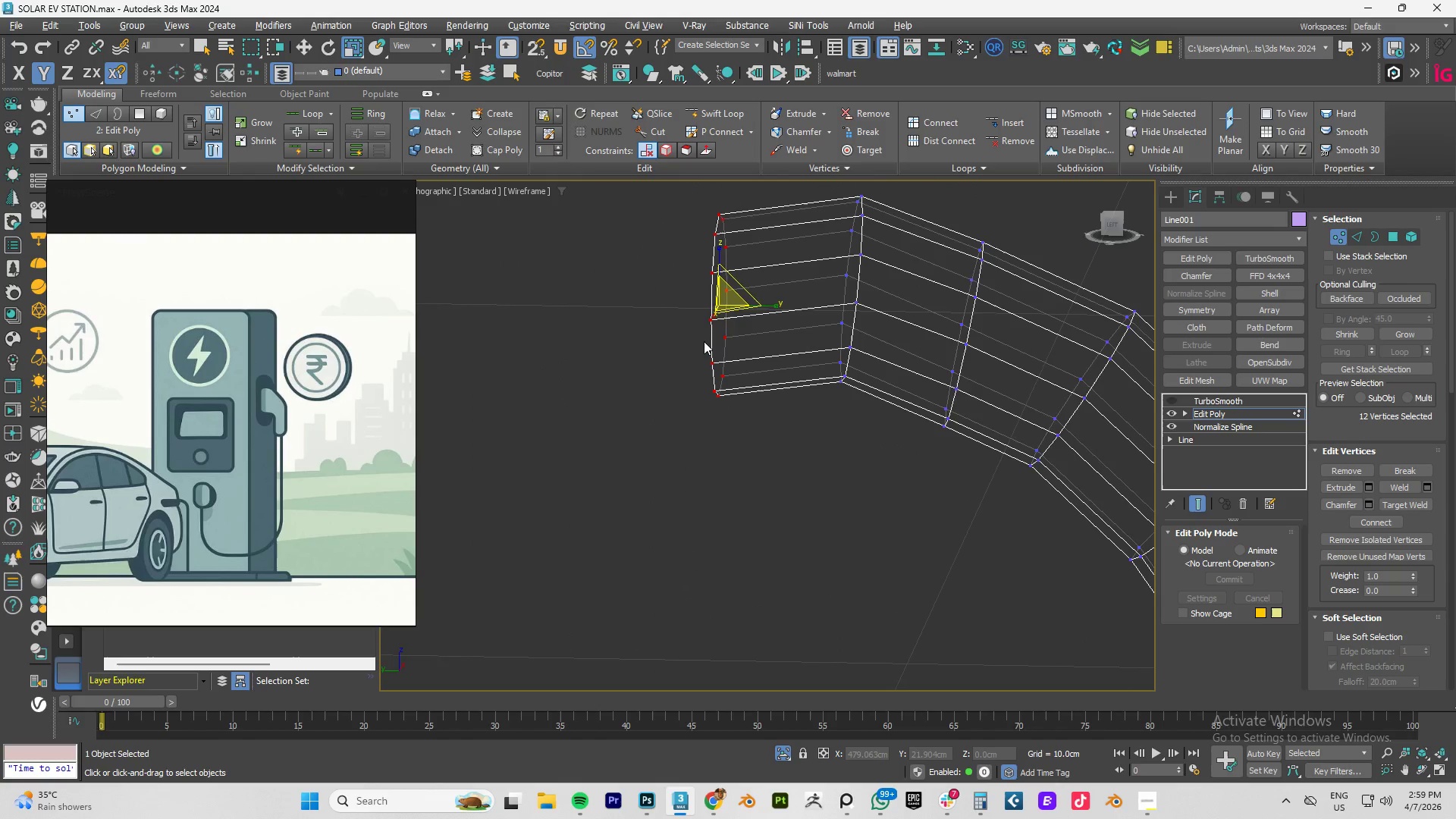 
hold_key(key=AltLeft, duration=0.8)
 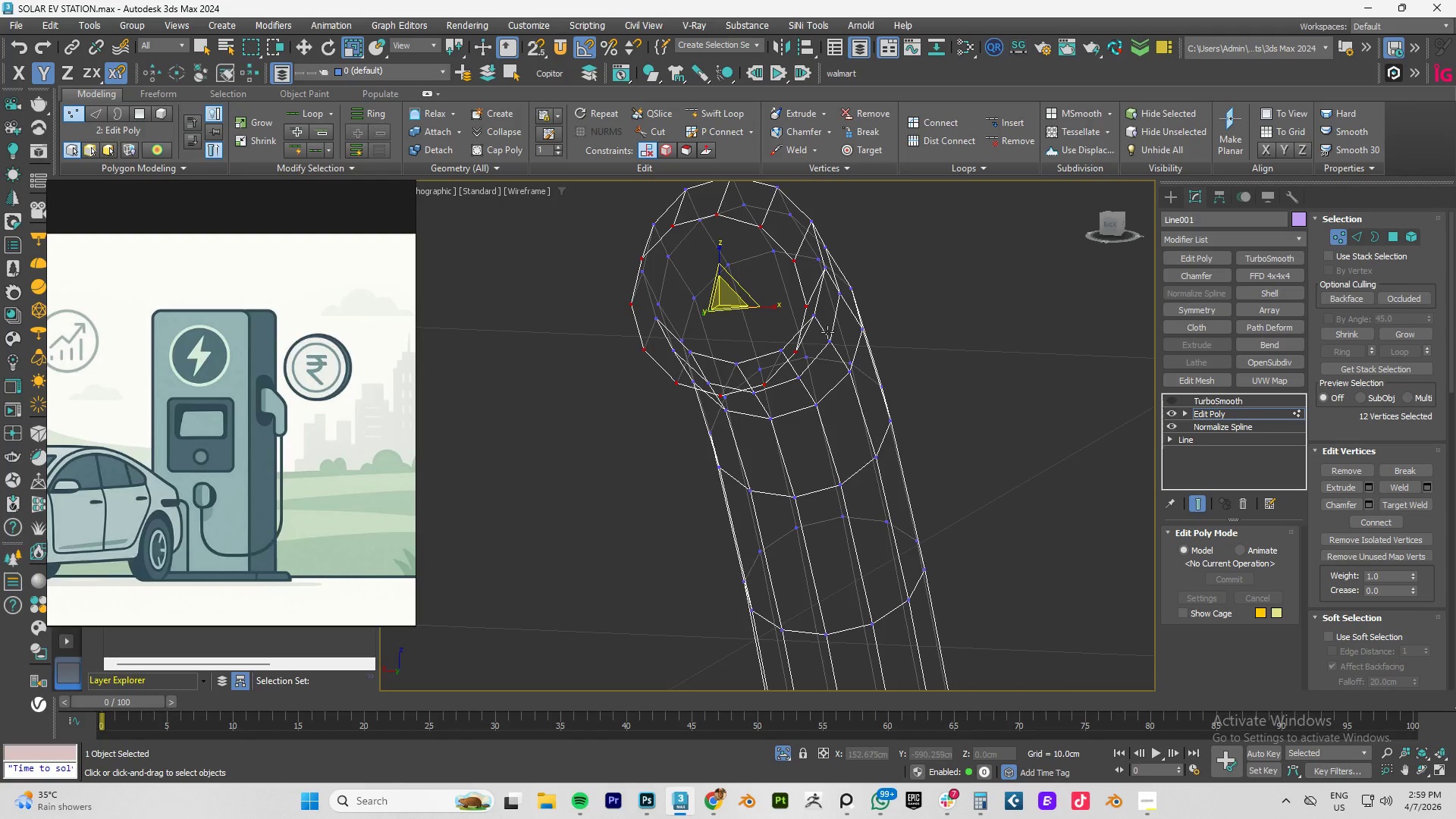 
key(F4)
 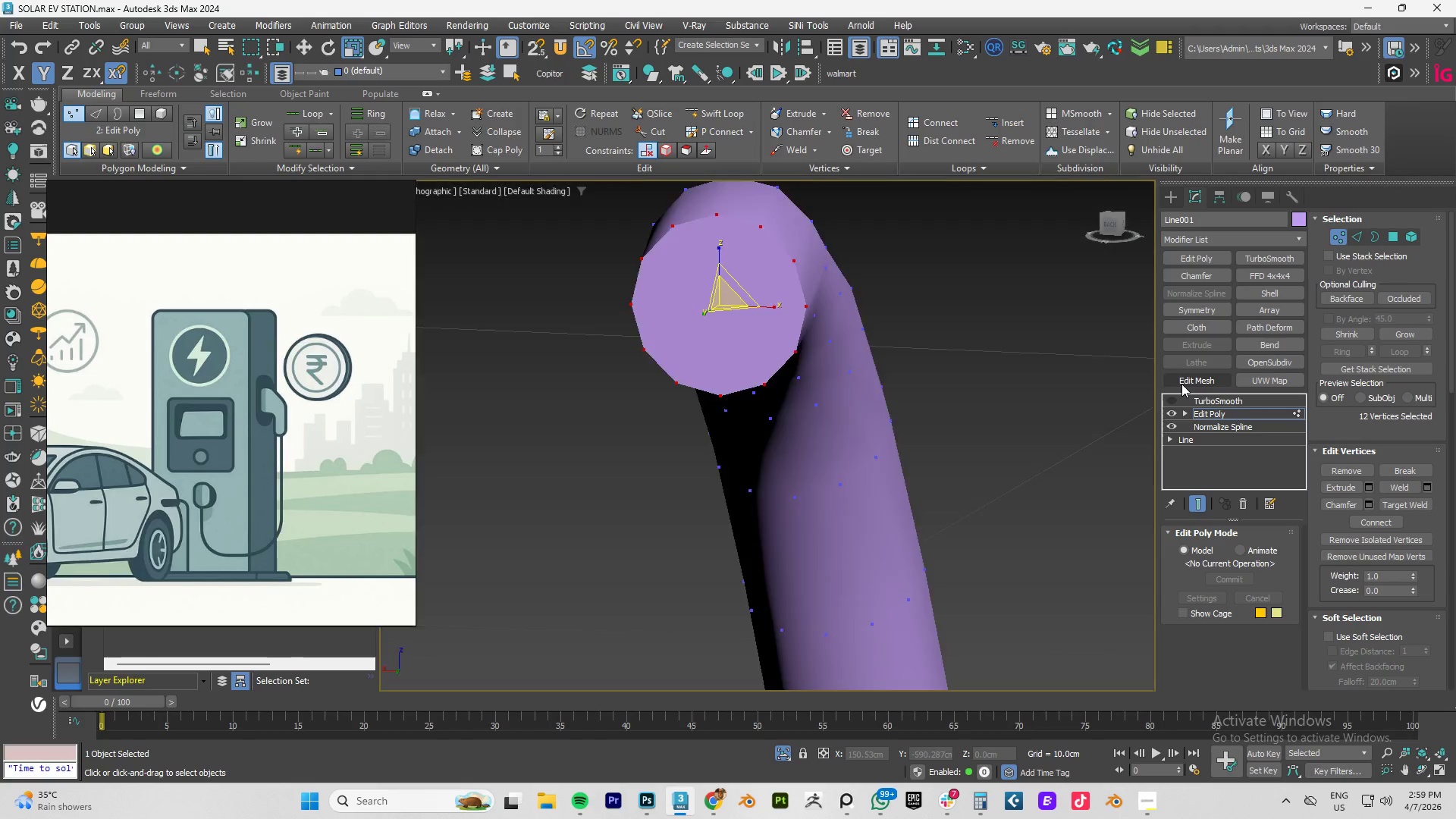 
key(F3)
 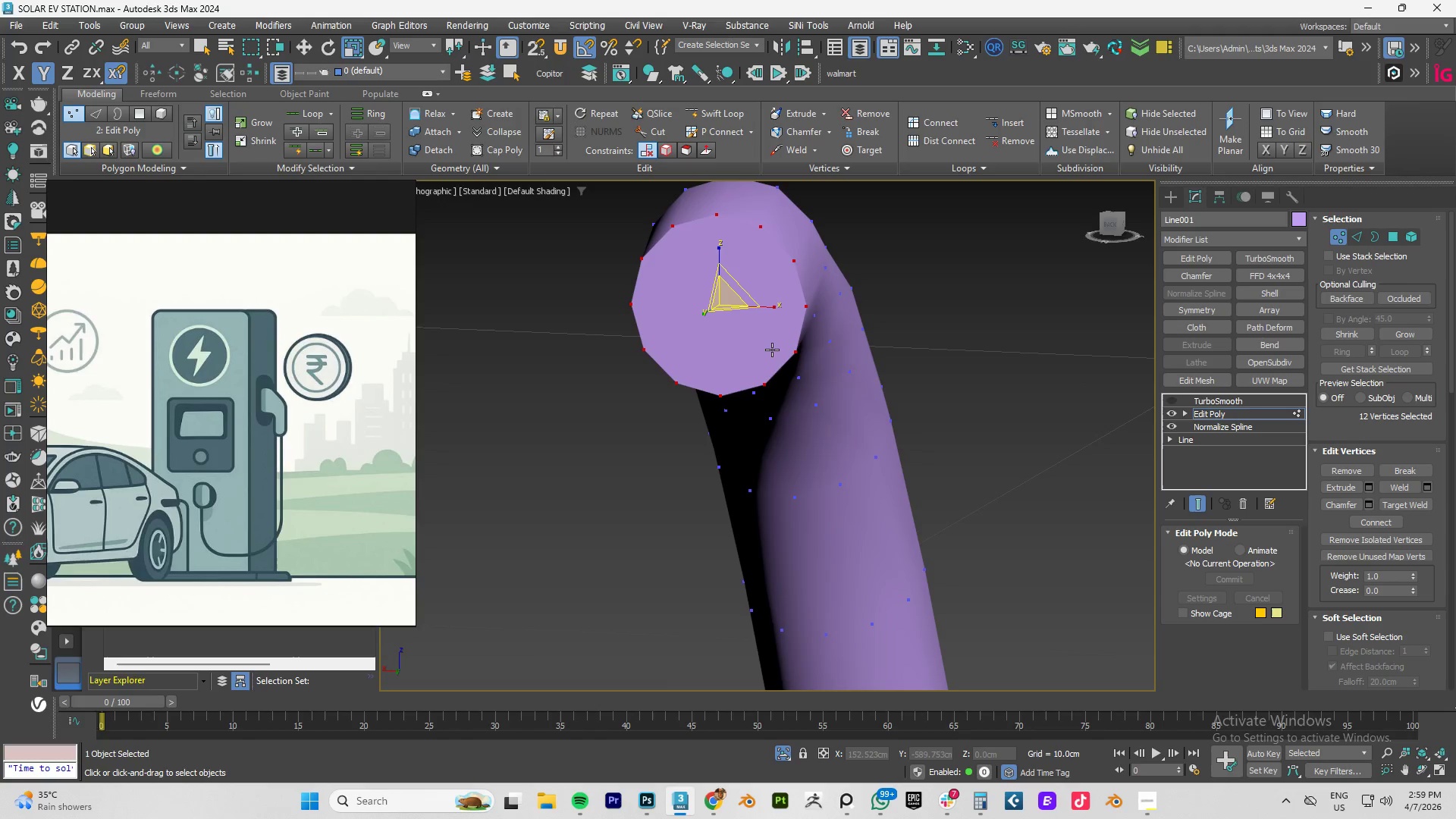 
key(4)
 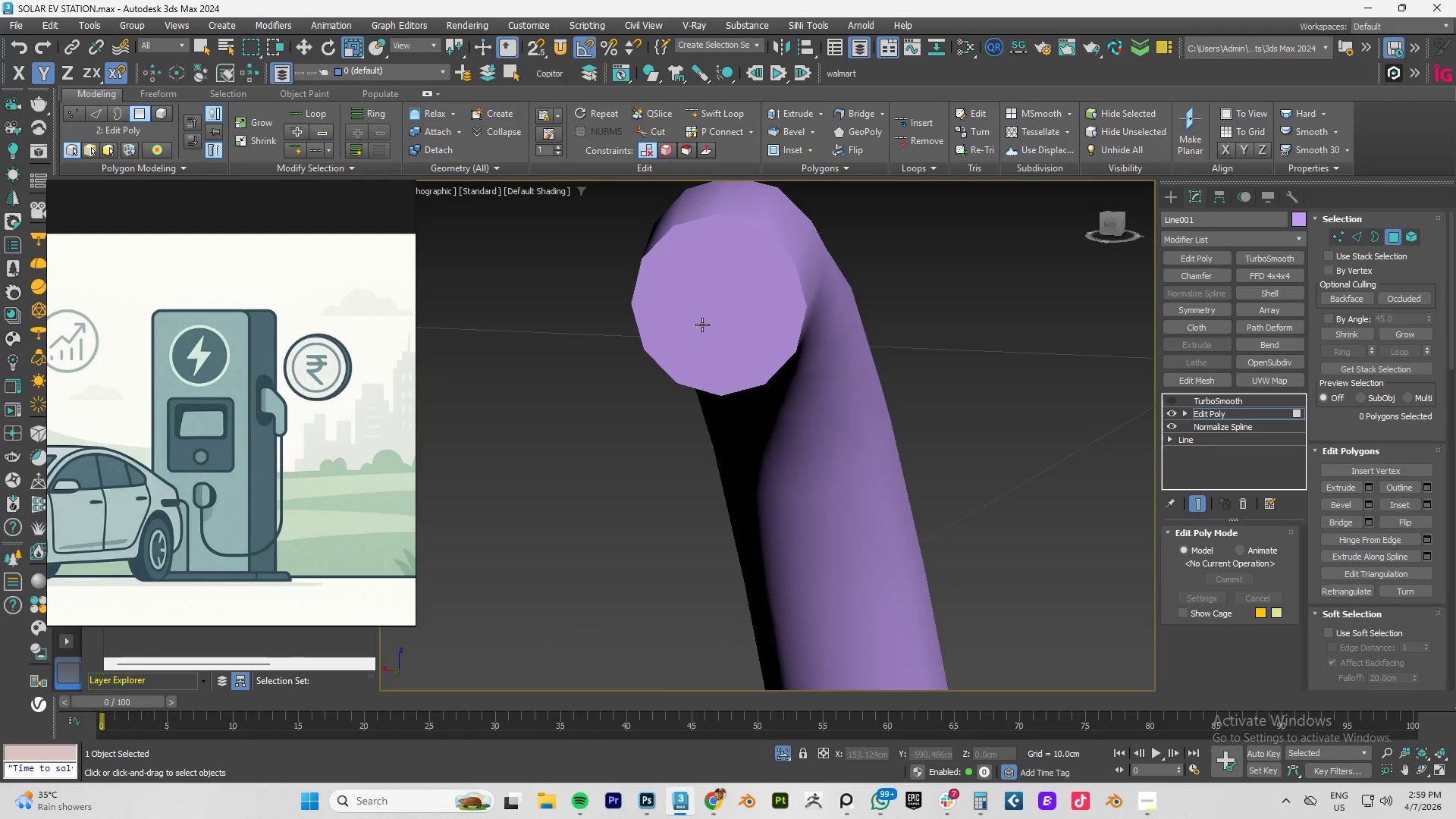 
left_click([709, 324])
 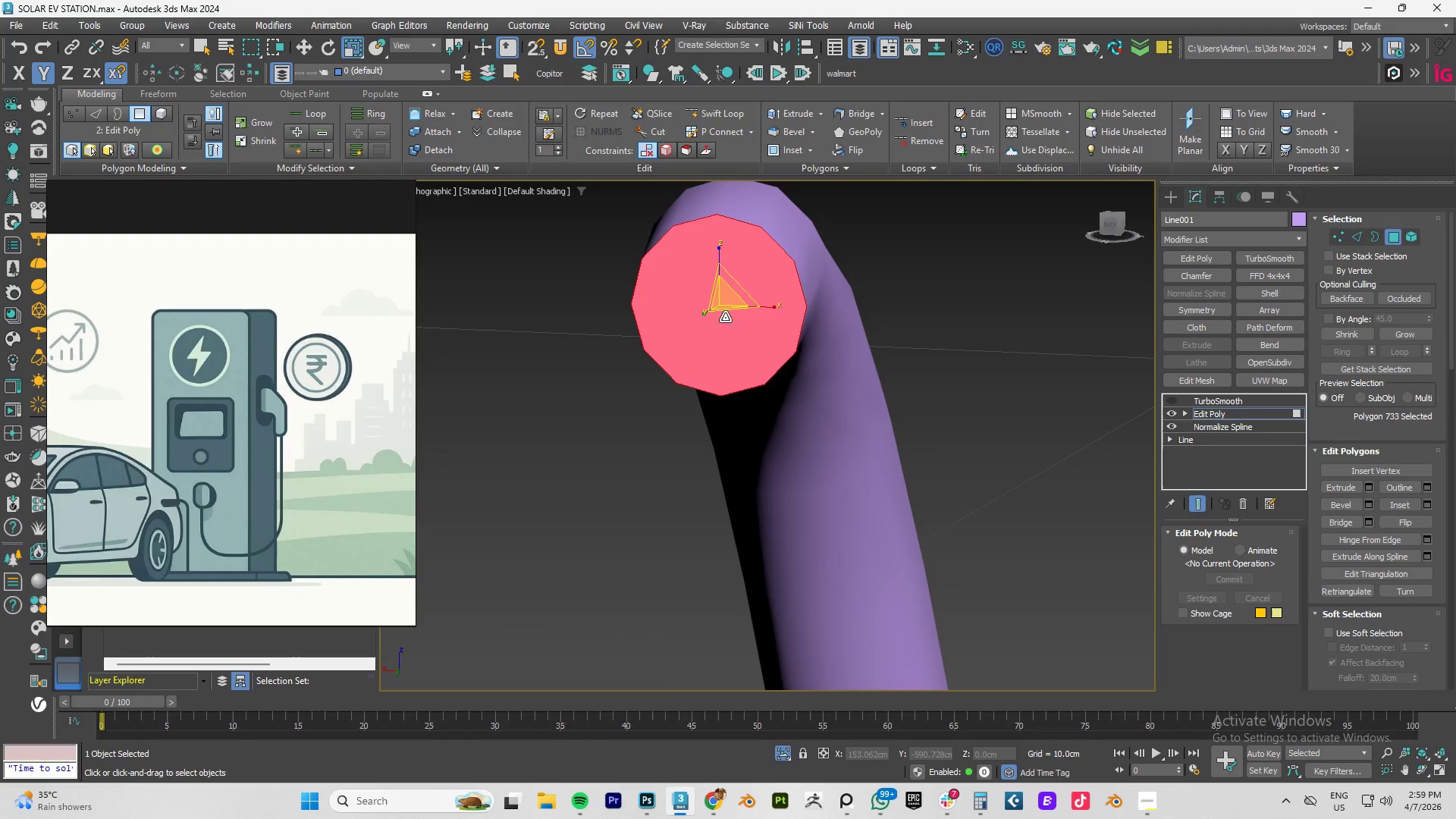 
hold_key(key=ShiftLeft, duration=1.53)
left_click_drag(start_coordinate=[726, 294], to_coordinate=[717, 320])
 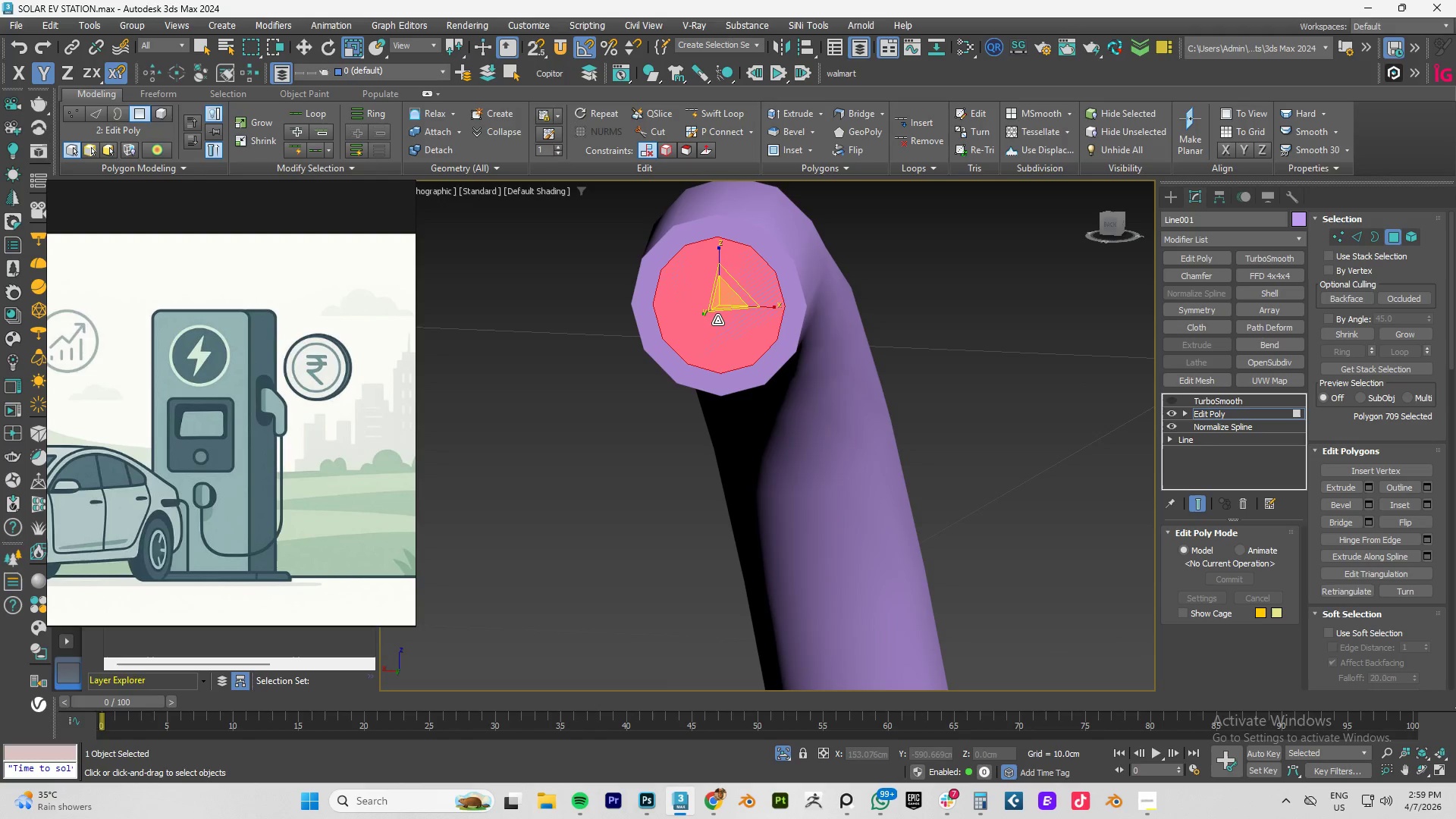 
hold_key(key=ShiftLeft, duration=1.52)
 